 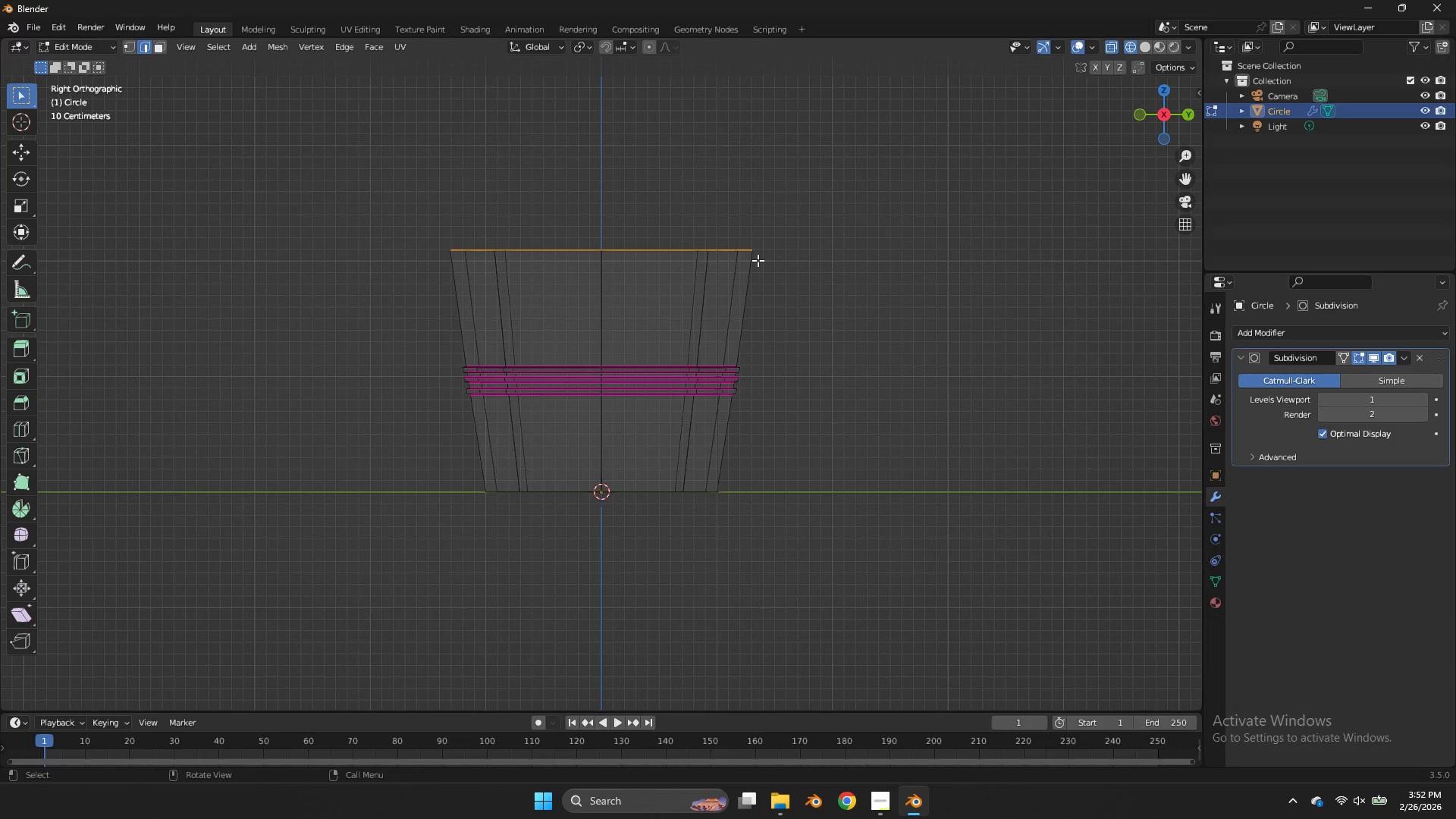 
key(Z)
 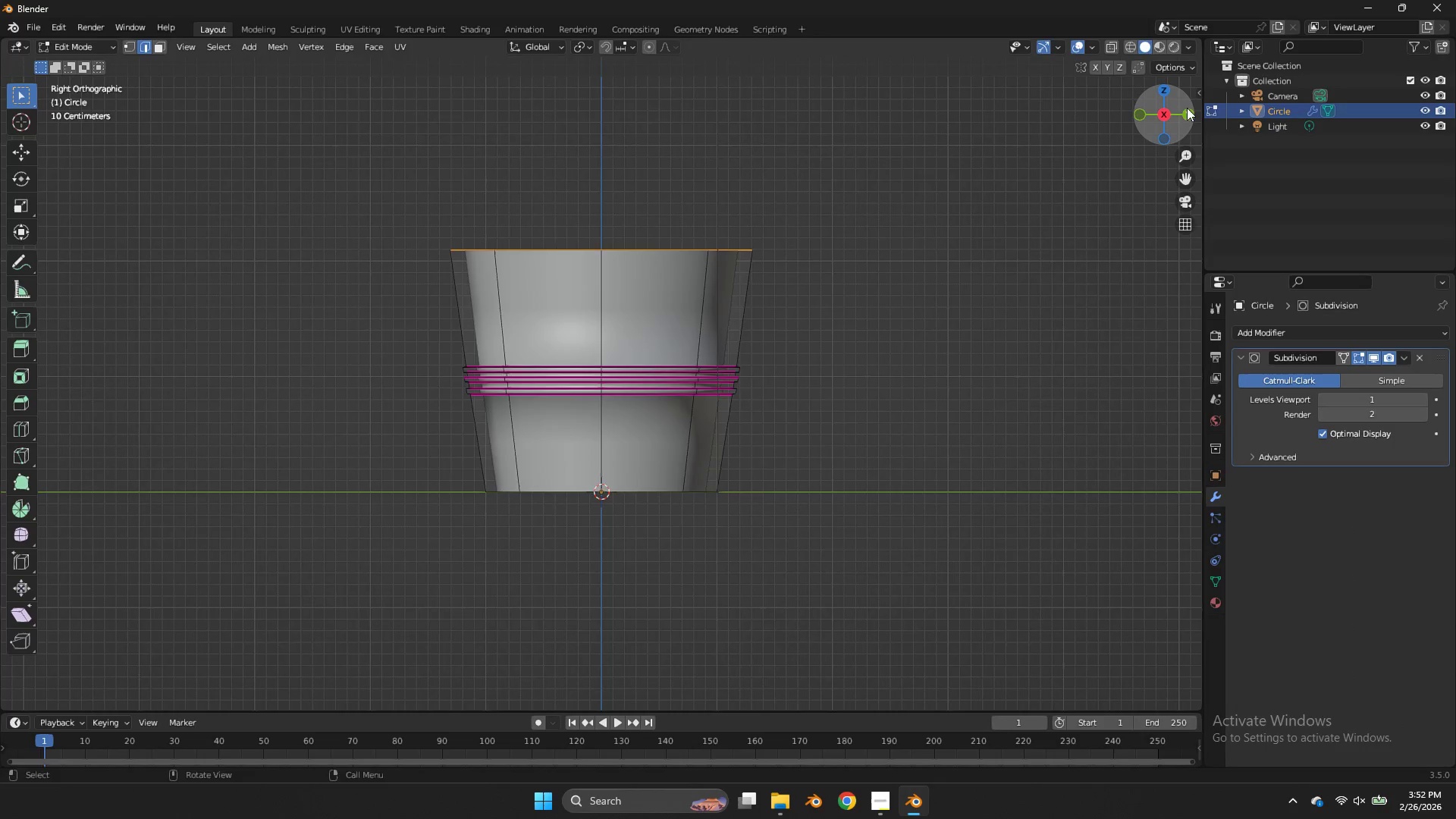 
left_click_drag(start_coordinate=[1187, 111], to_coordinate=[1085, 193])
 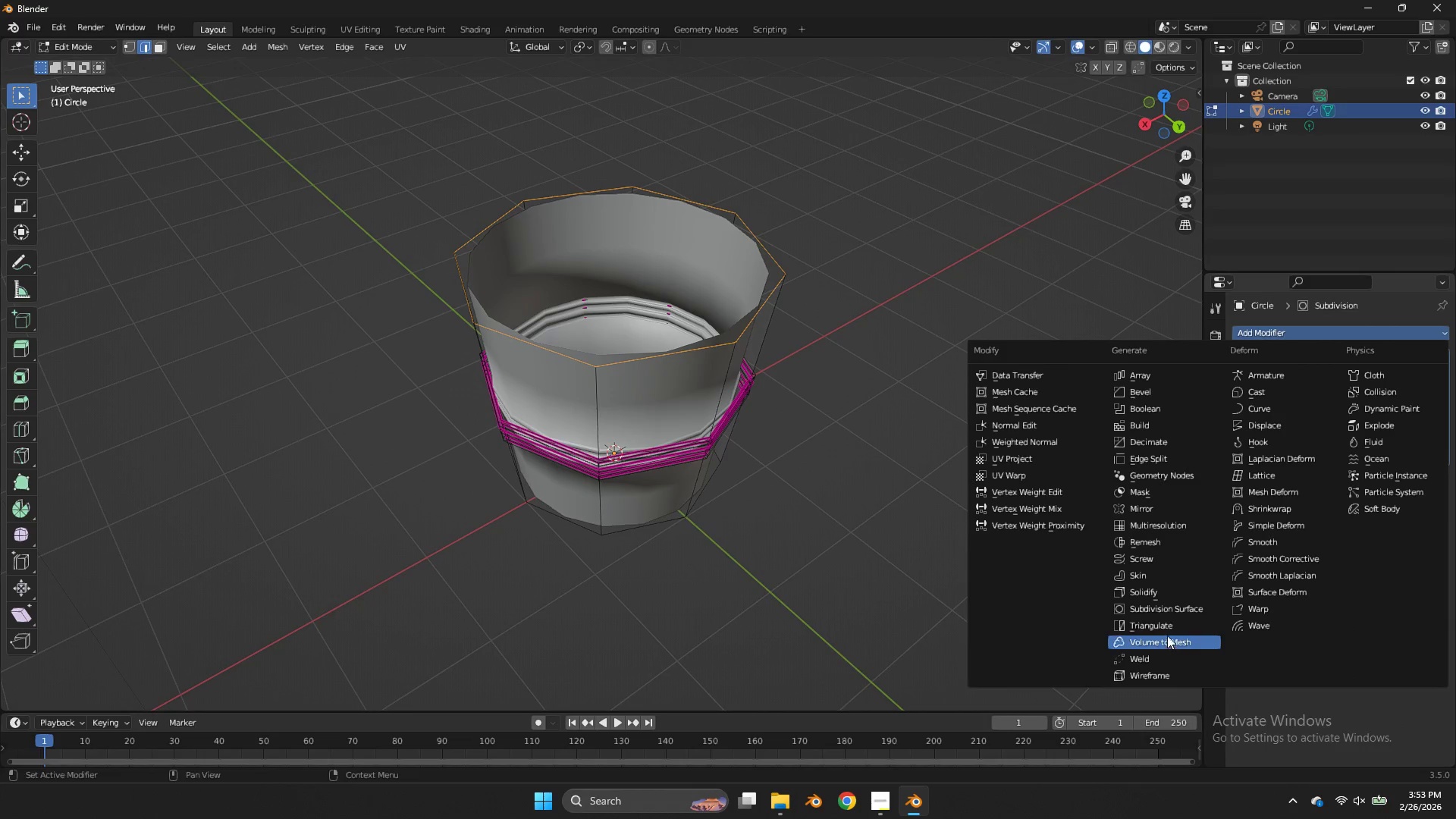 
left_click([1165, 588])
 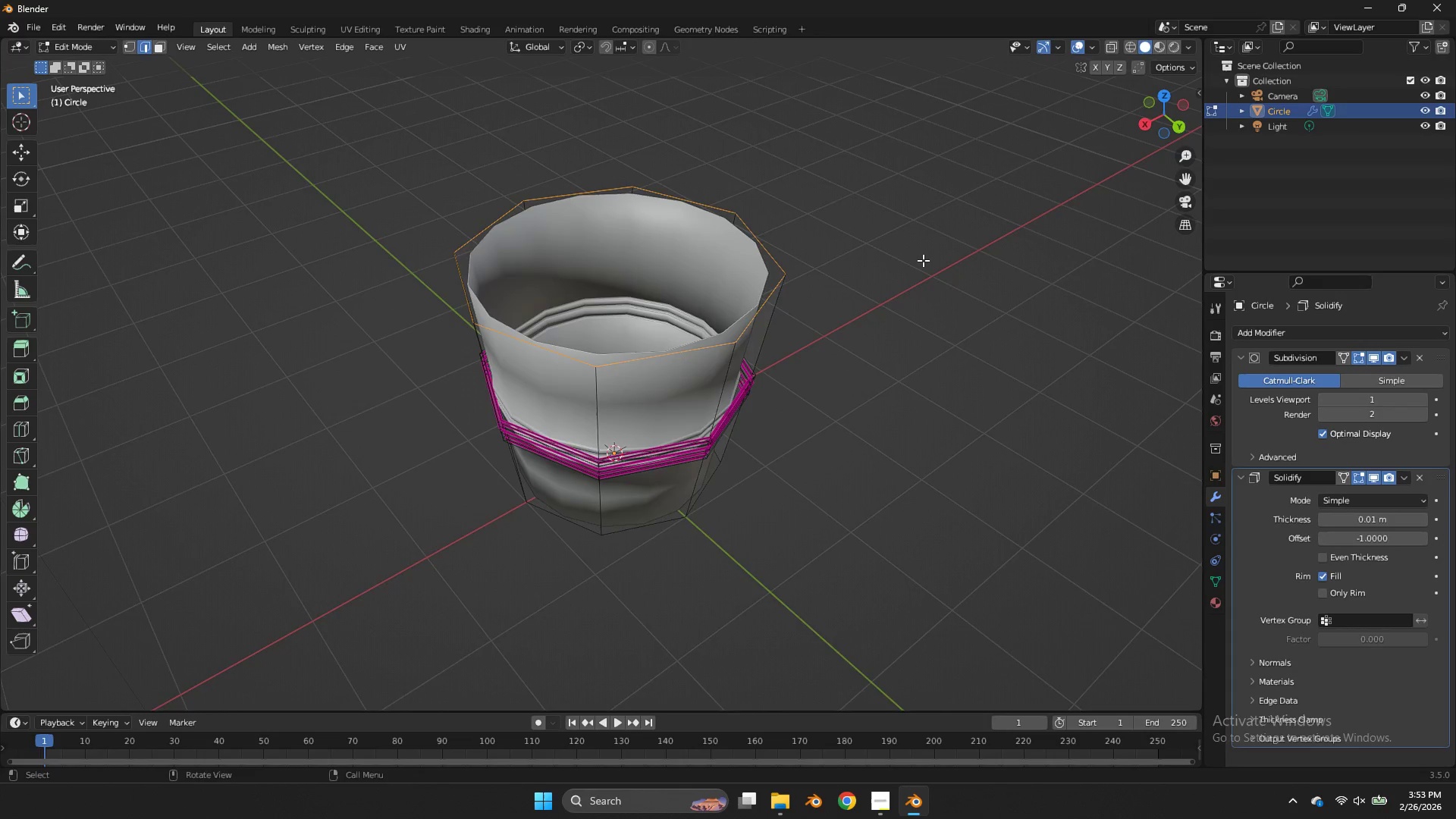 
scroll: coordinate [923, 260], scroll_direction: up, amount: 2.0
 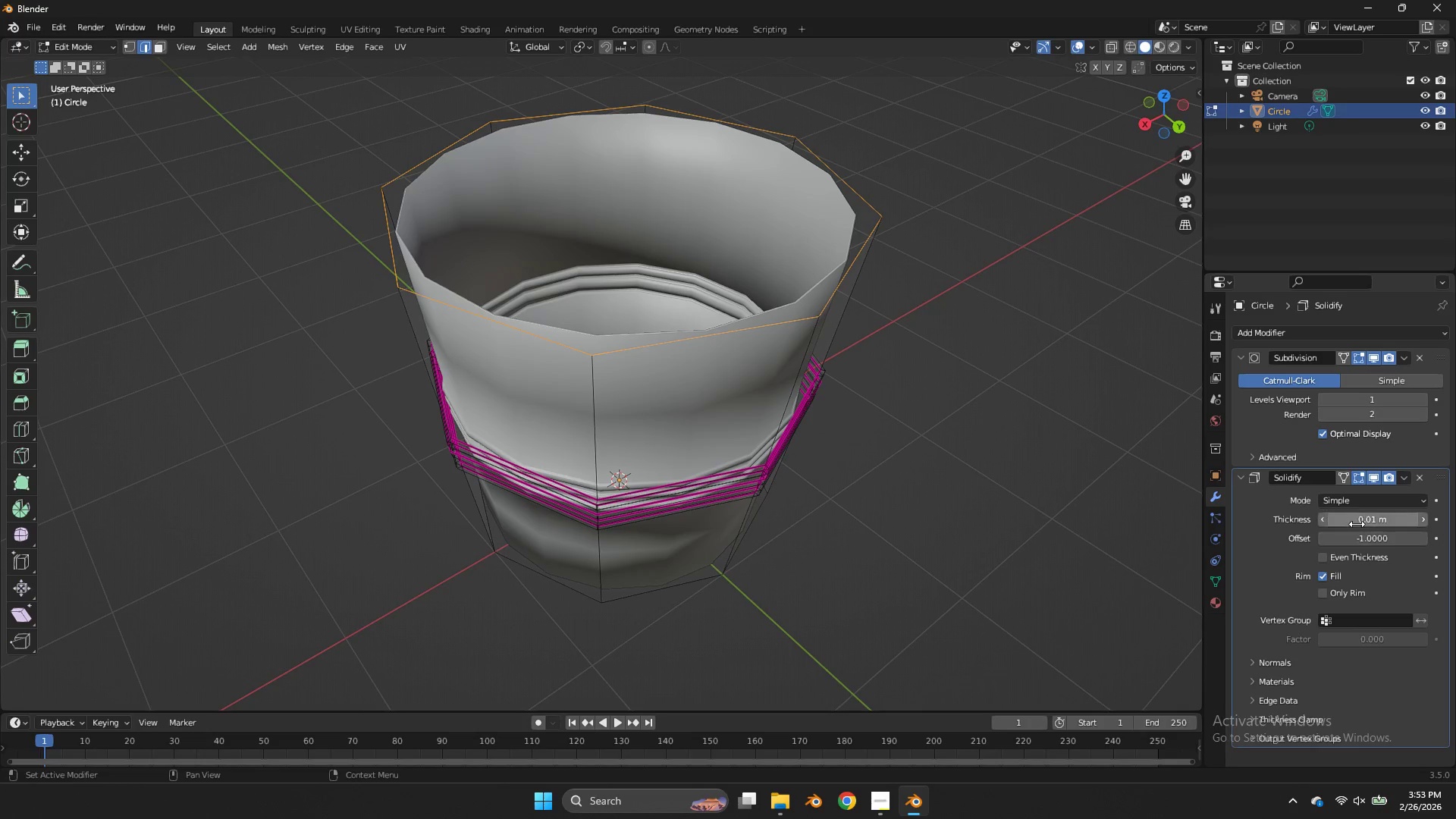 
left_click_drag(start_coordinate=[1357, 513], to_coordinate=[637, 324])
 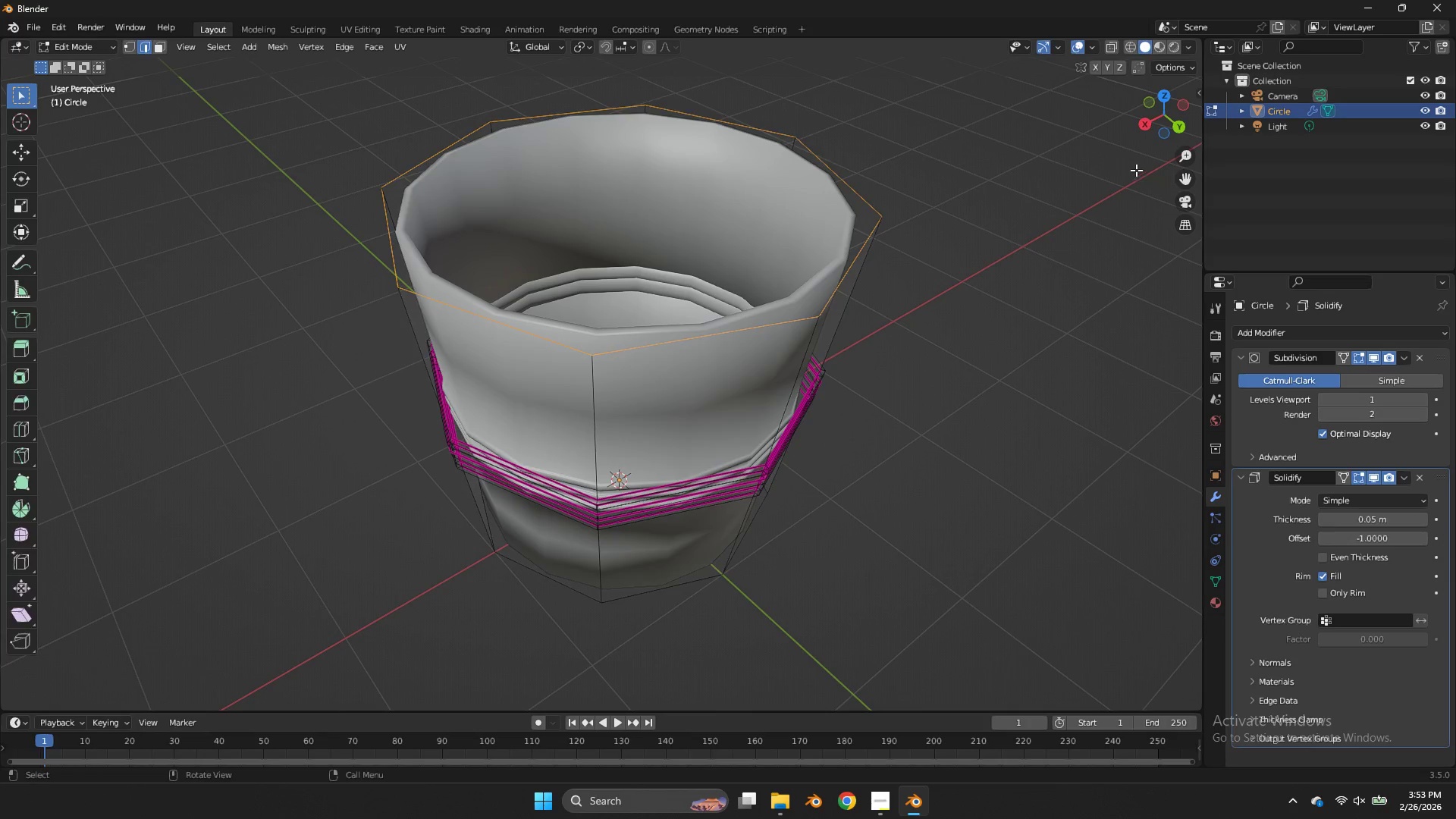 
key(Tab)
 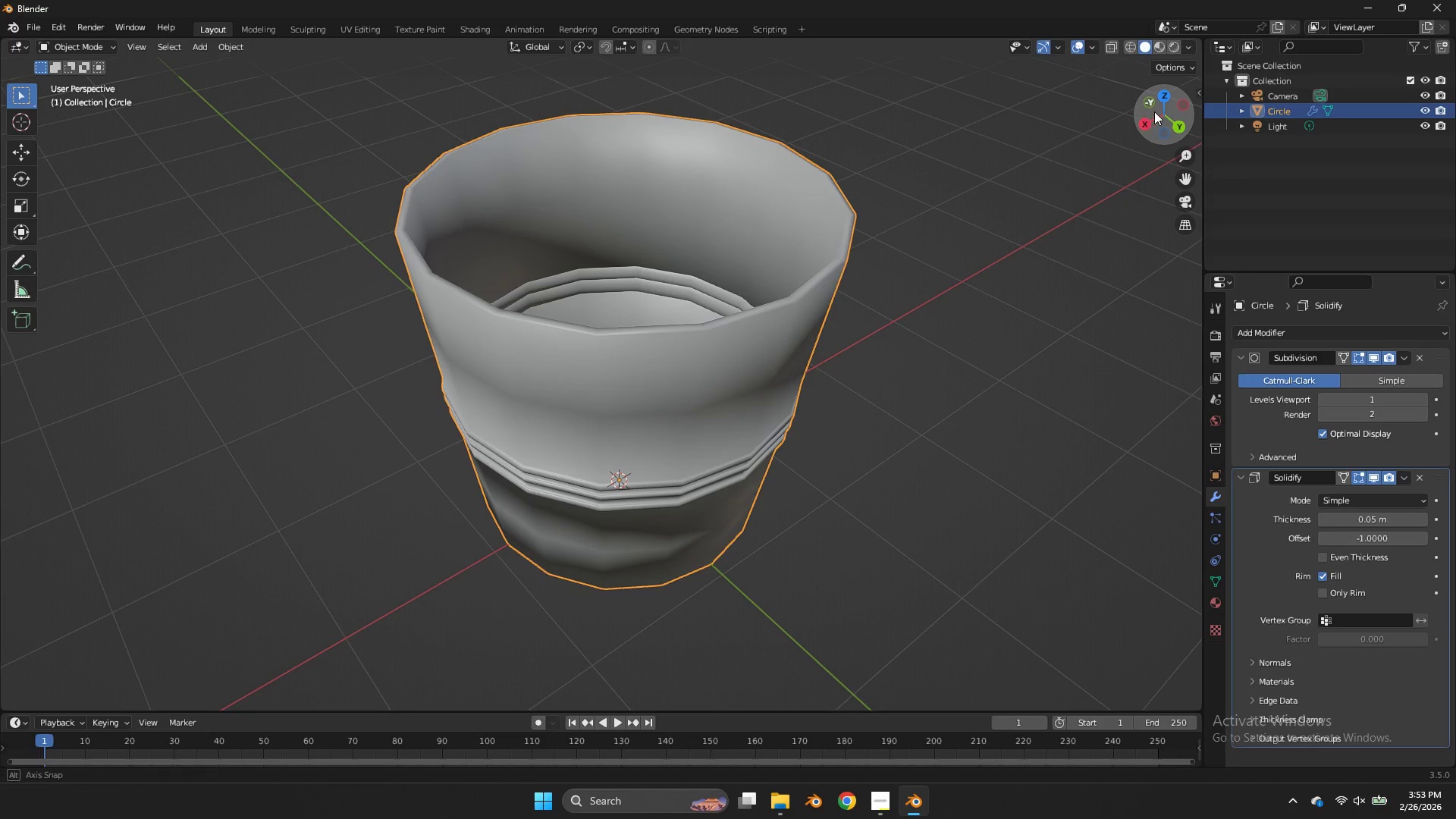 
left_click_drag(start_coordinate=[1149, 111], to_coordinate=[168, 89])
 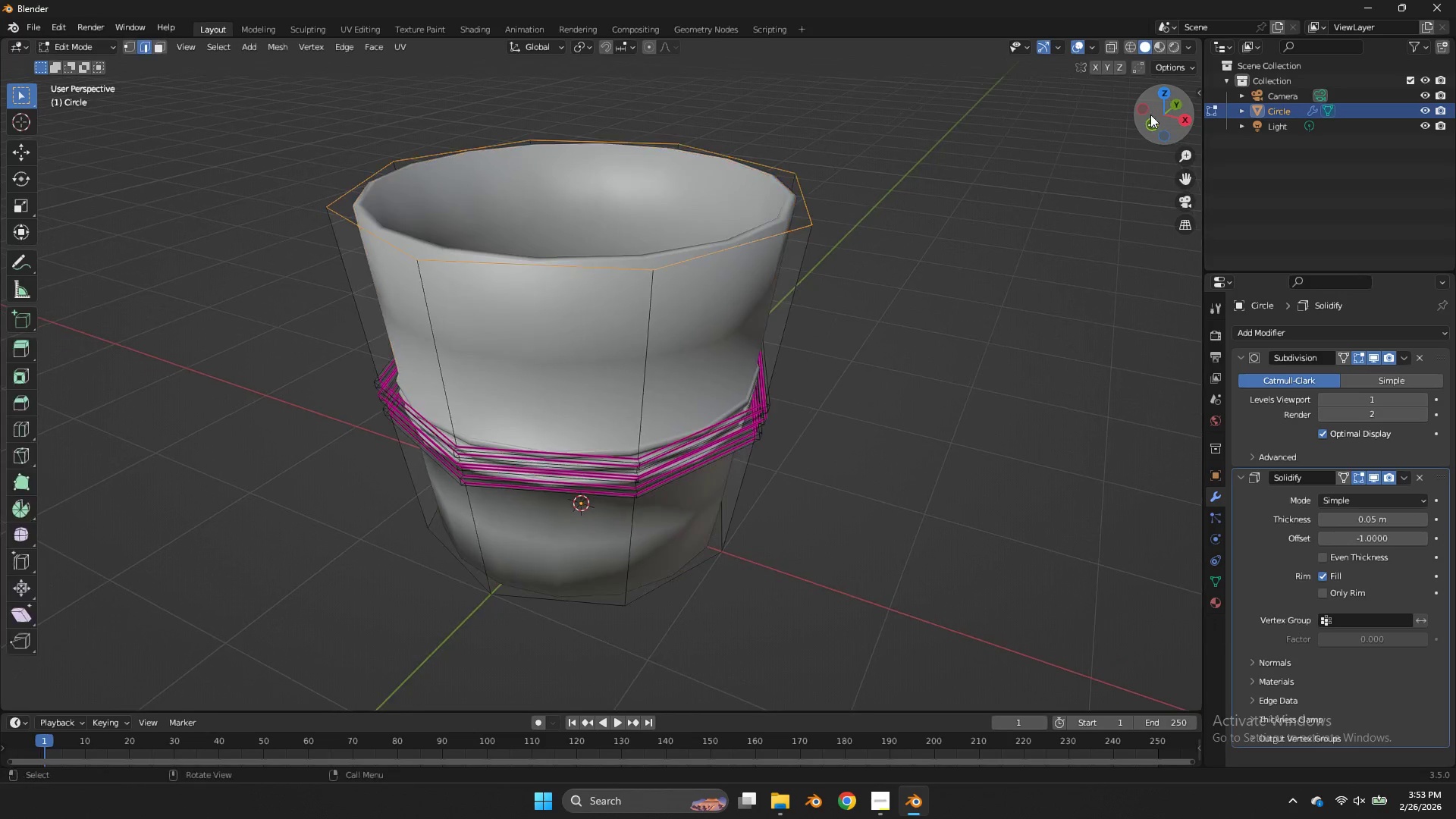 
key(Tab)
 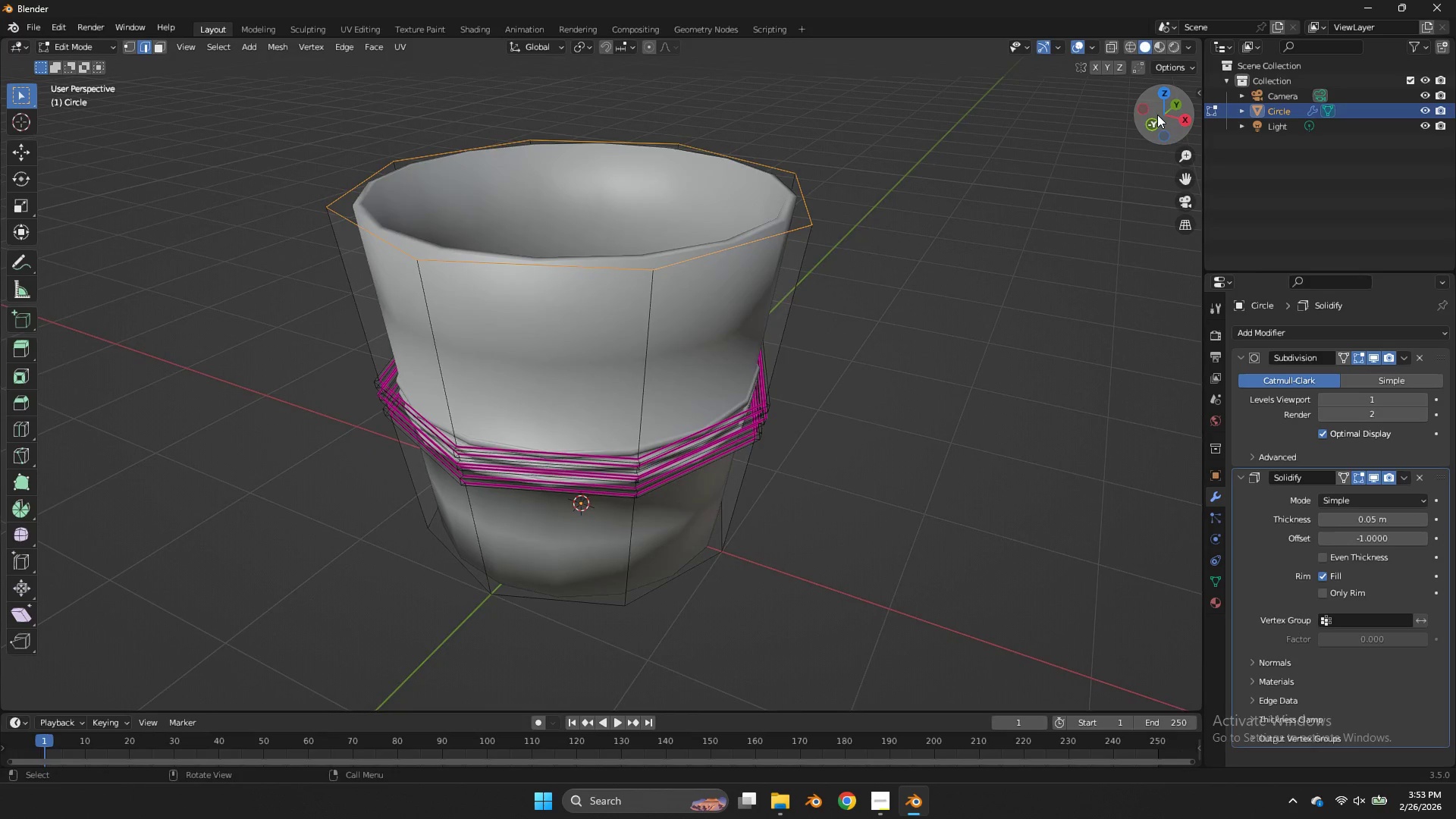 
left_click_drag(start_coordinate=[1160, 115], to_coordinate=[1093, 123])
 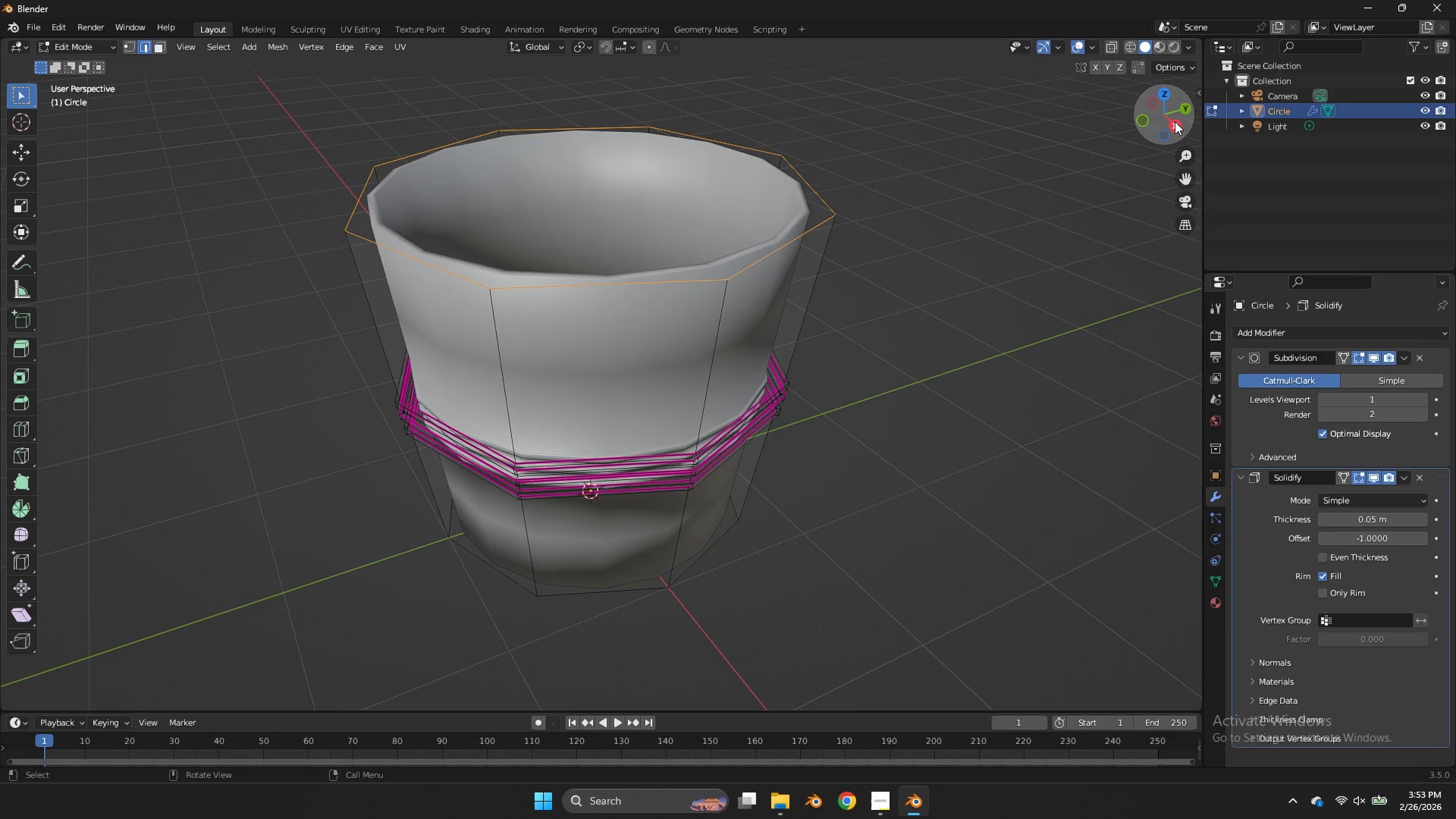 
left_click([1175, 123])
 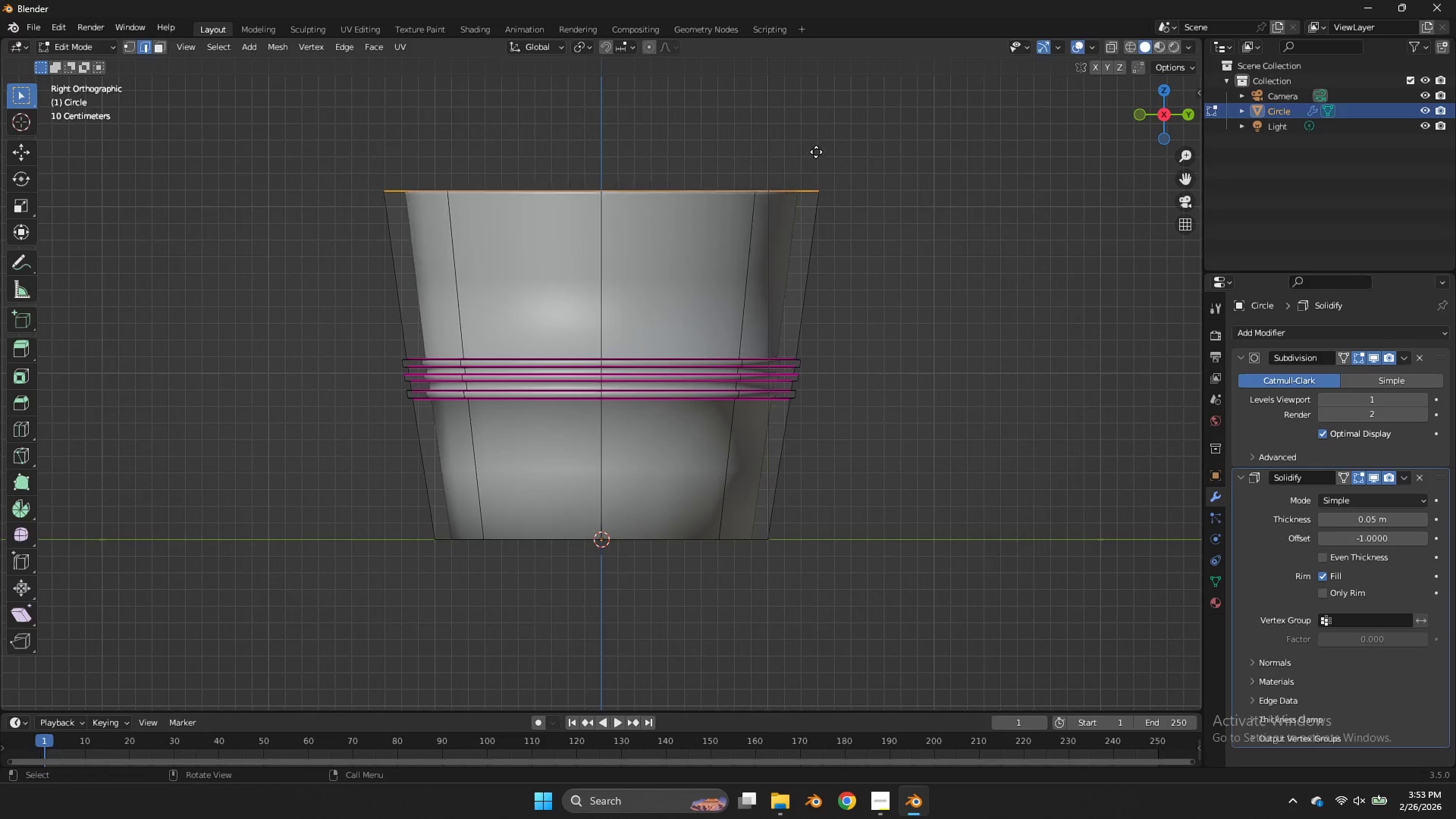 
key(E)
 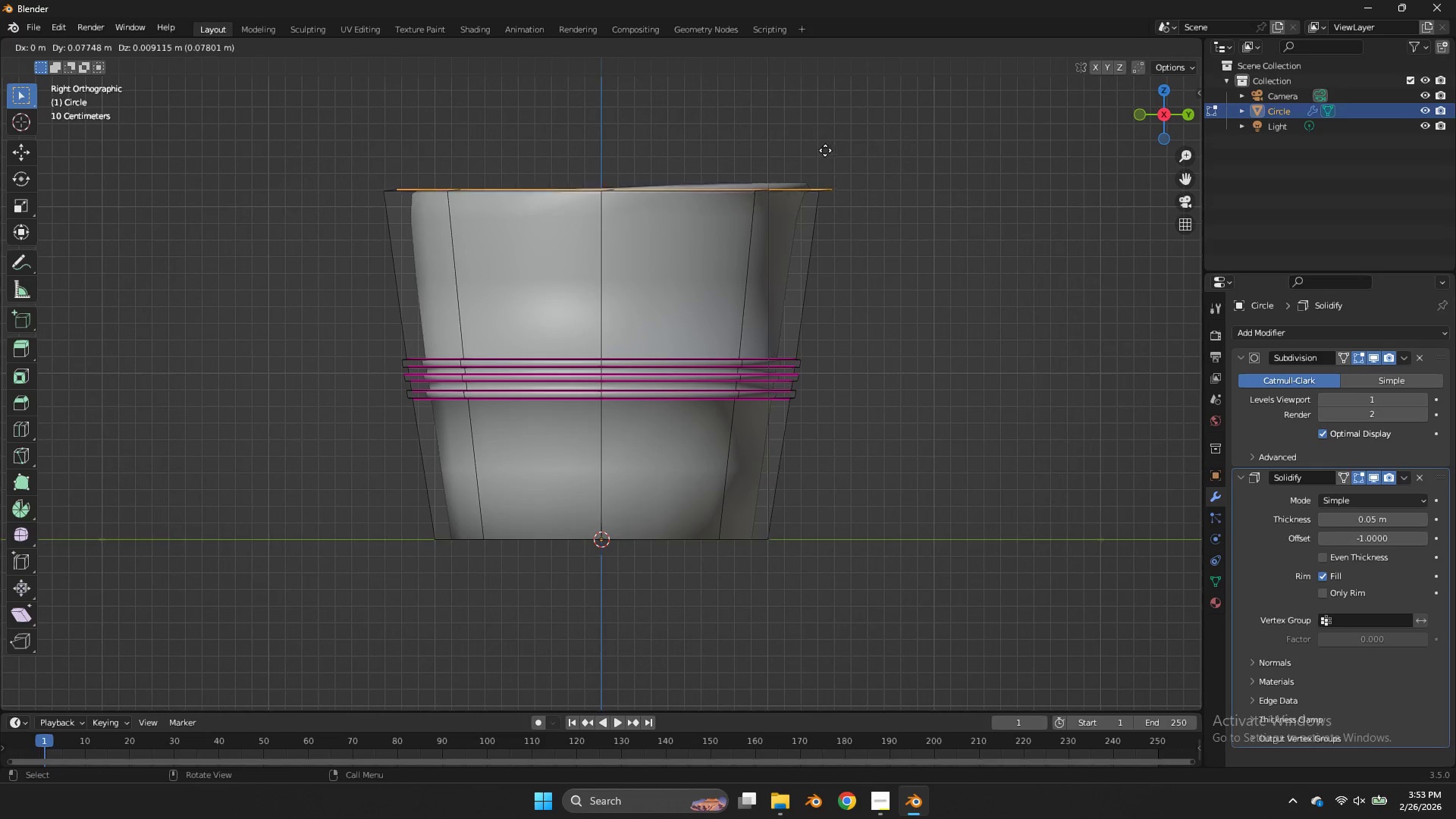 
right_click([818, 150])
 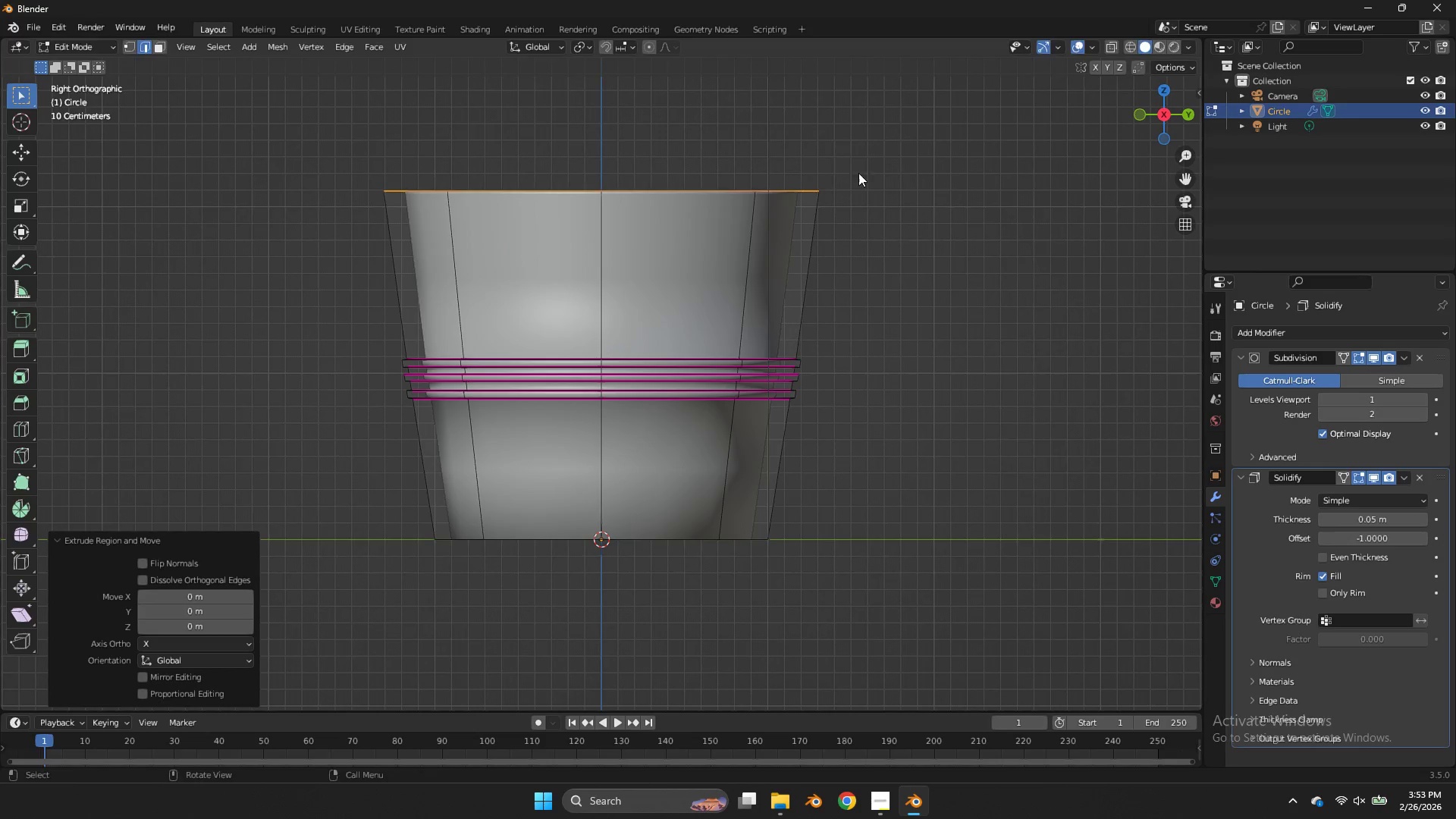 
key(S)
 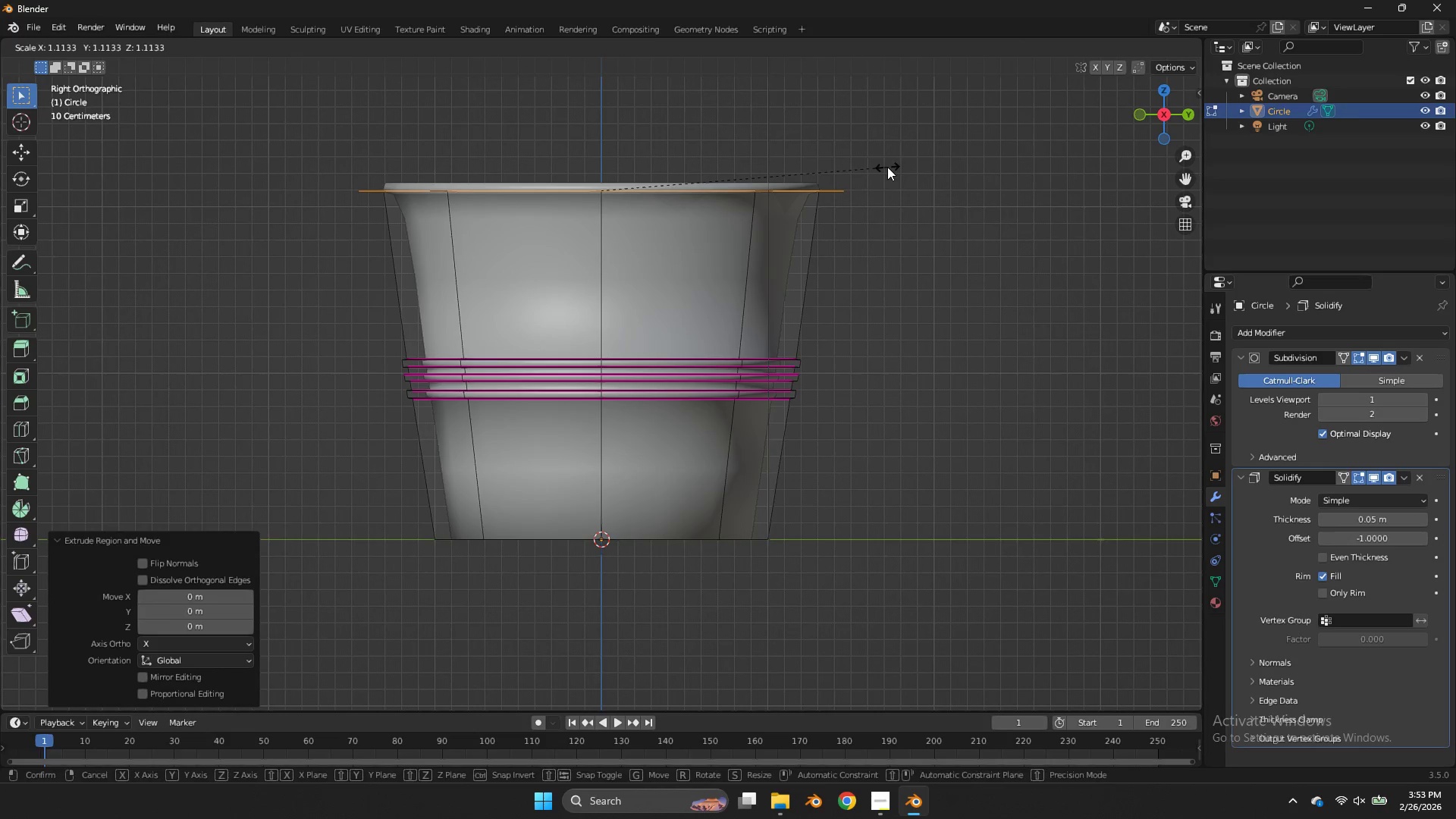 
left_click([887, 167])
 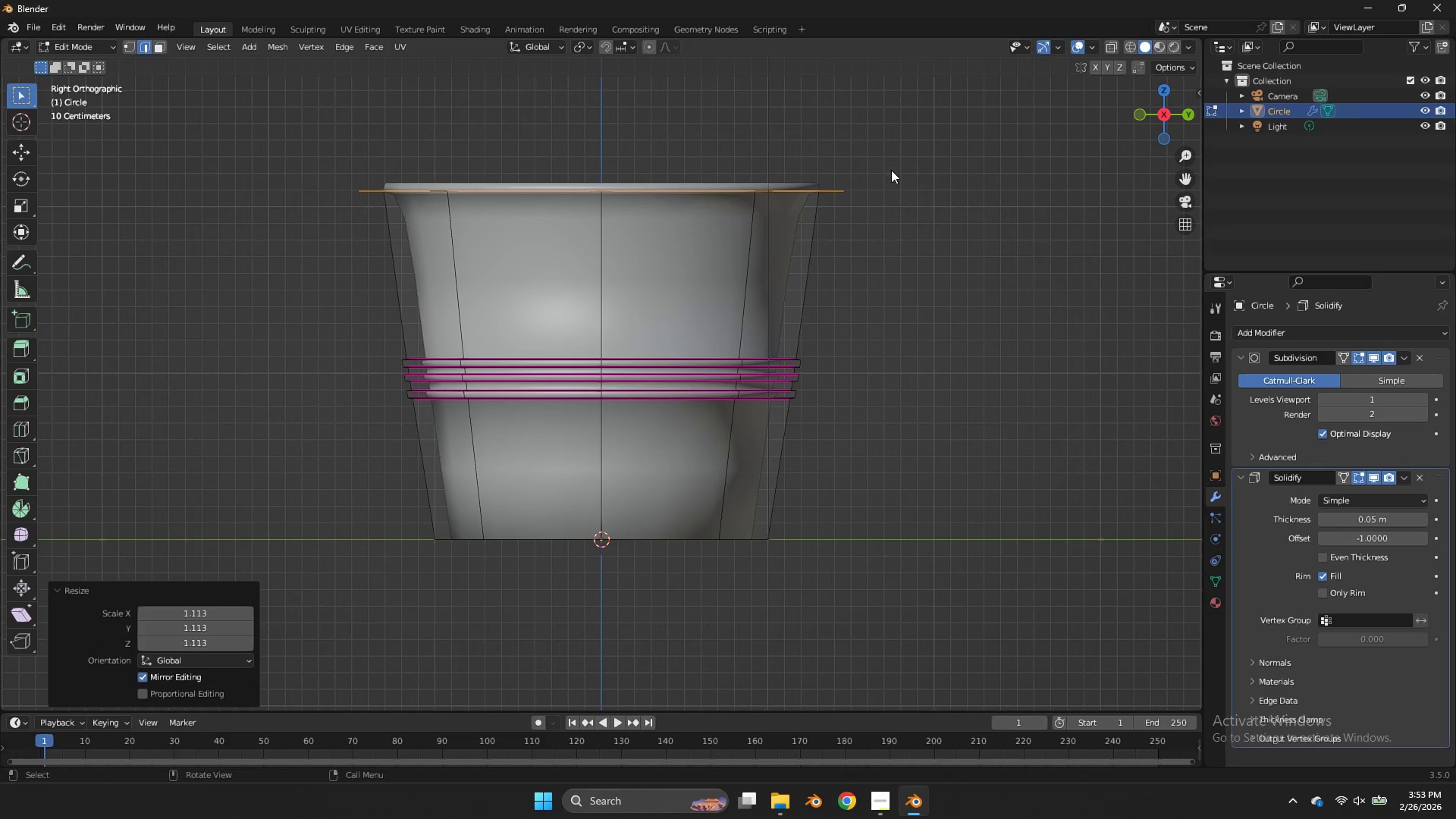 
key(E)
 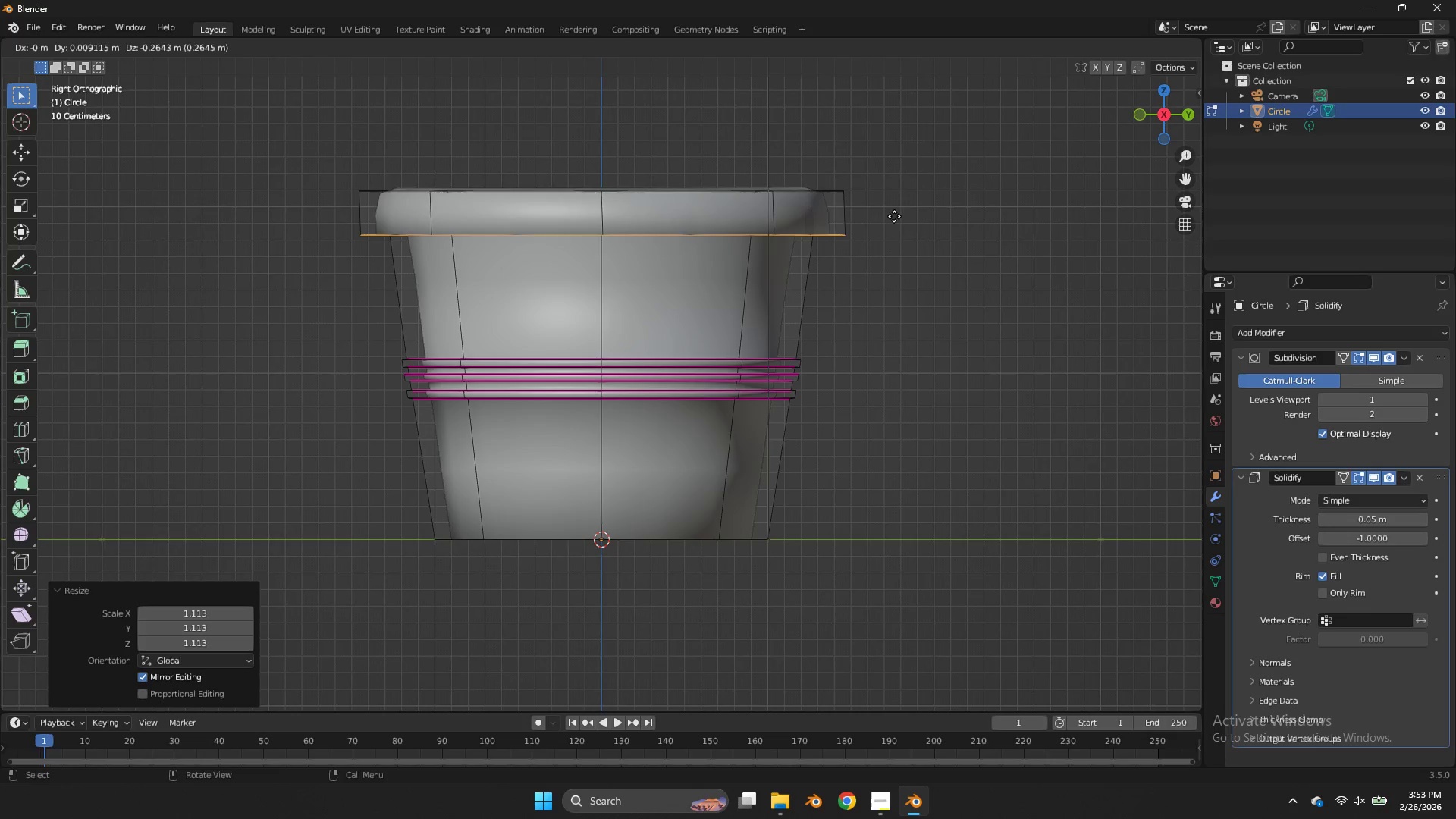 
left_click([893, 196])
 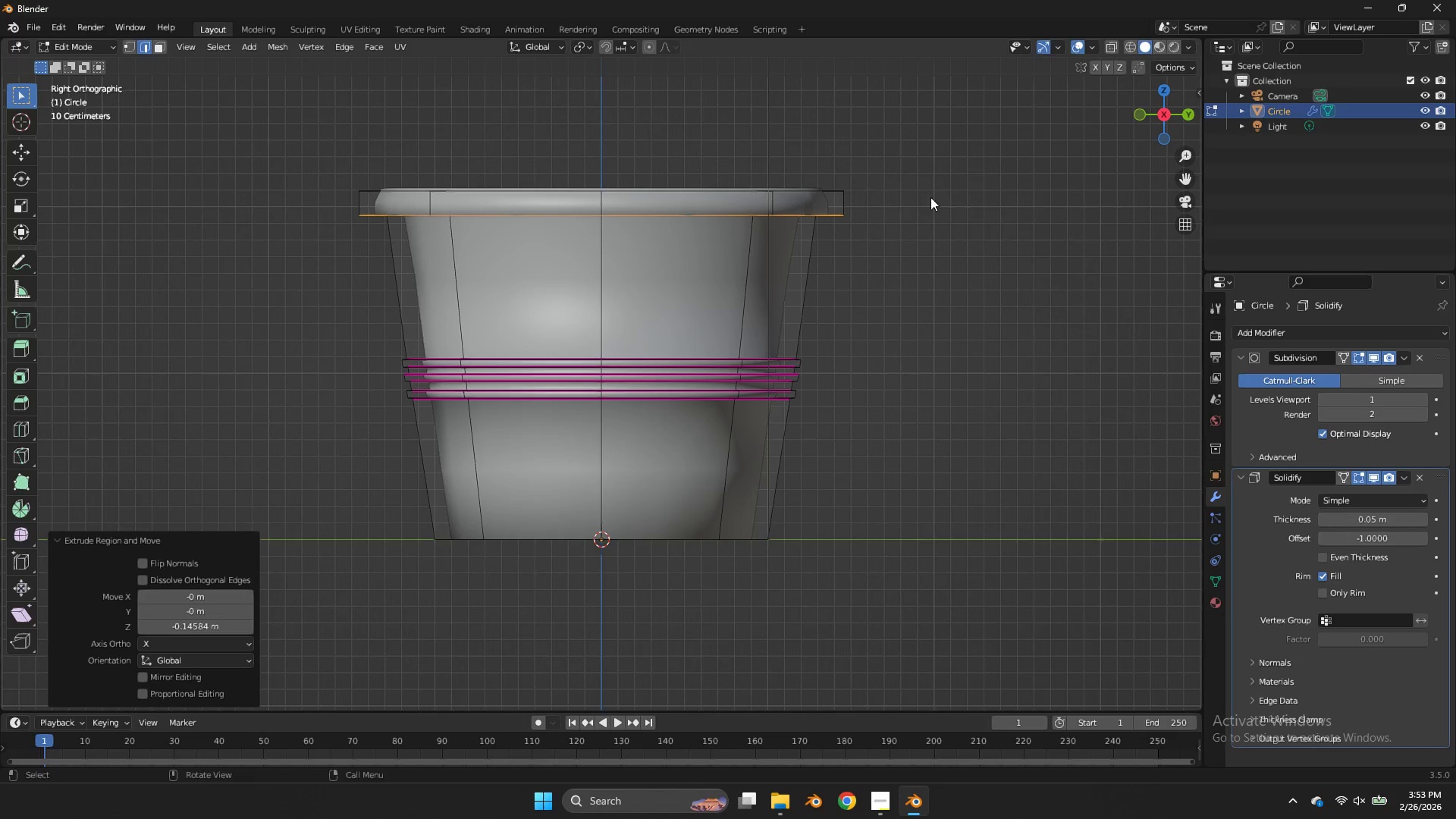 
key(Z)
 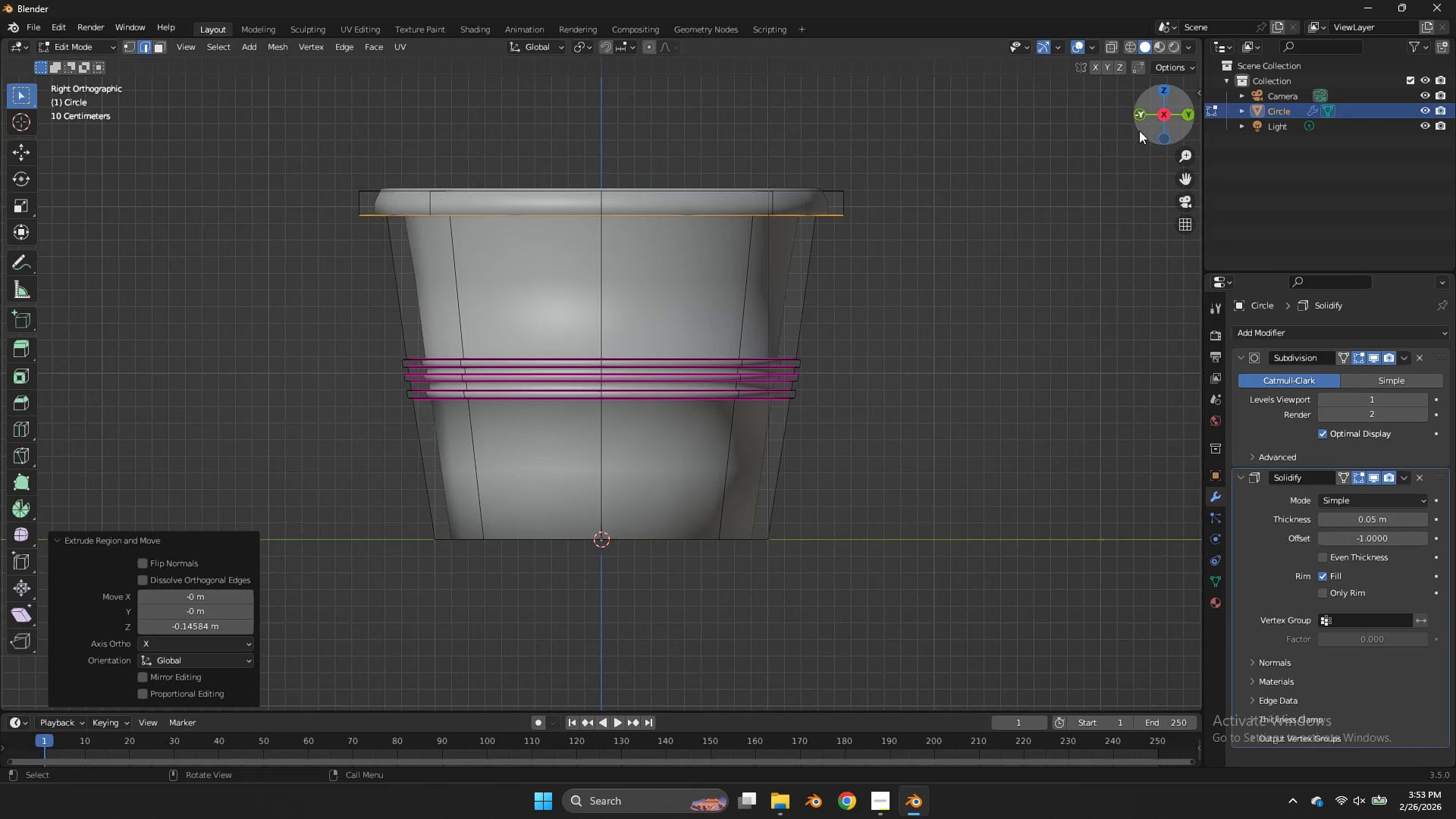 
key(Tab)
 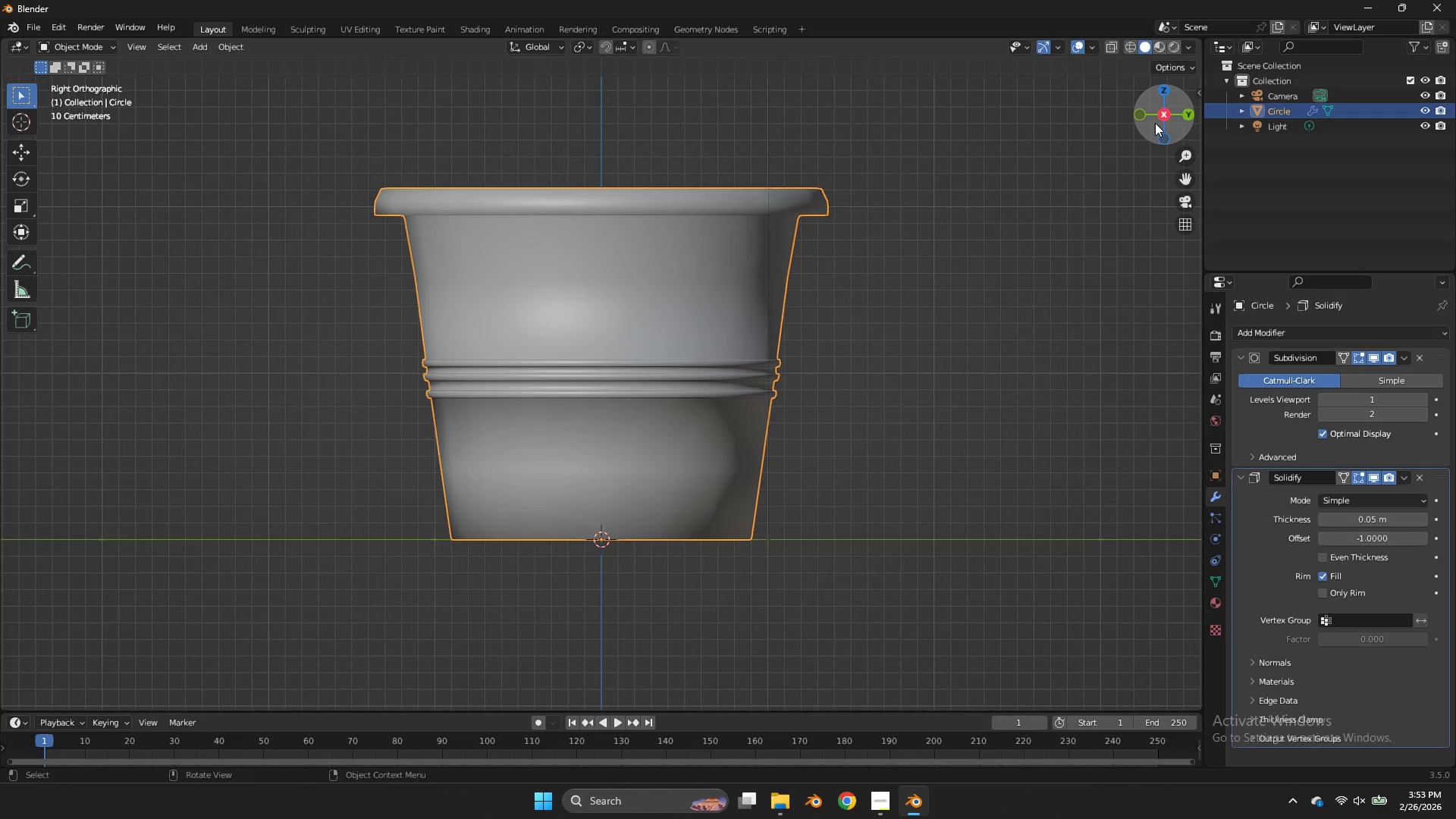 
left_click_drag(start_coordinate=[1155, 123], to_coordinate=[1135, 643])
 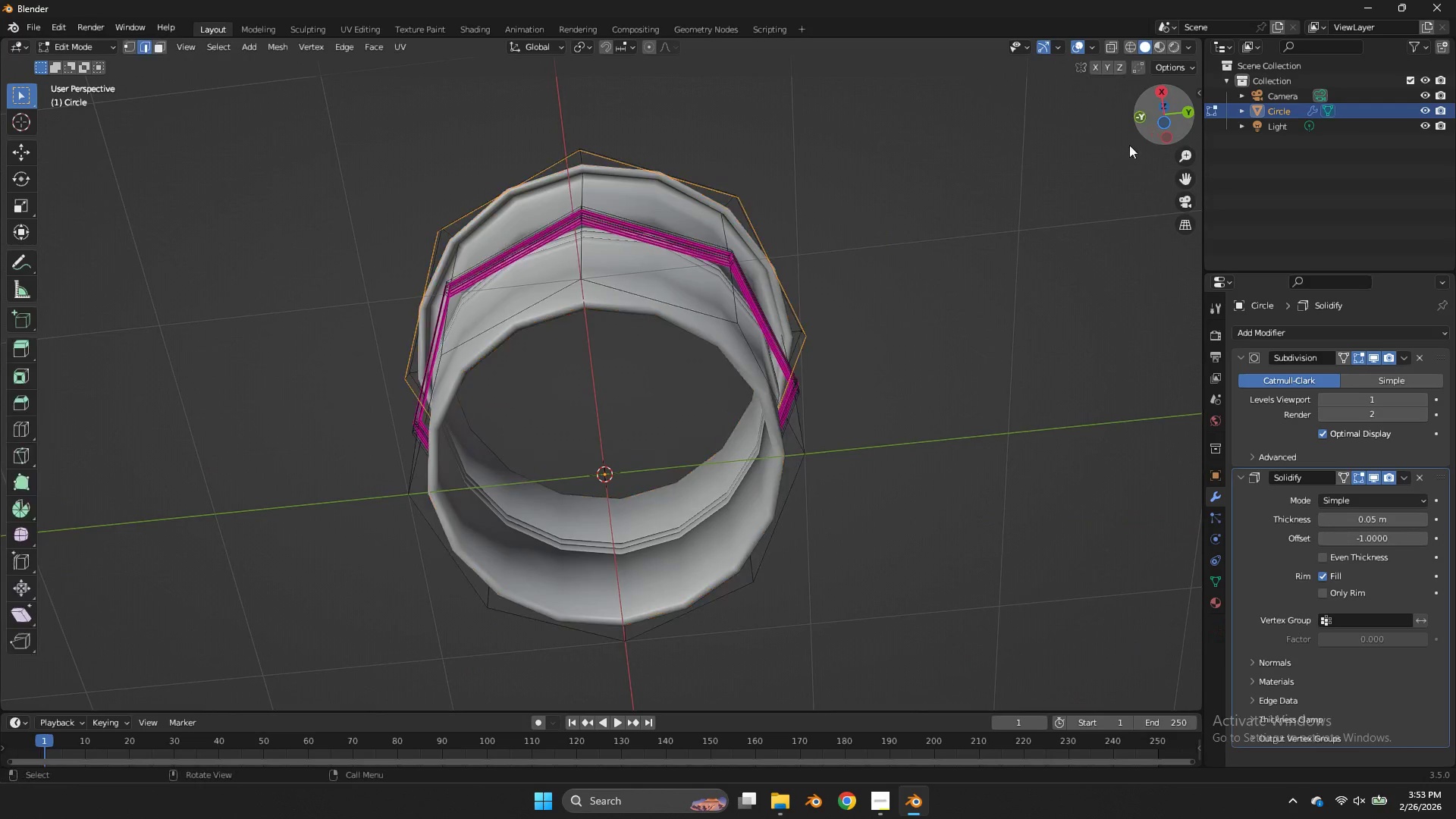 
key(Tab)
 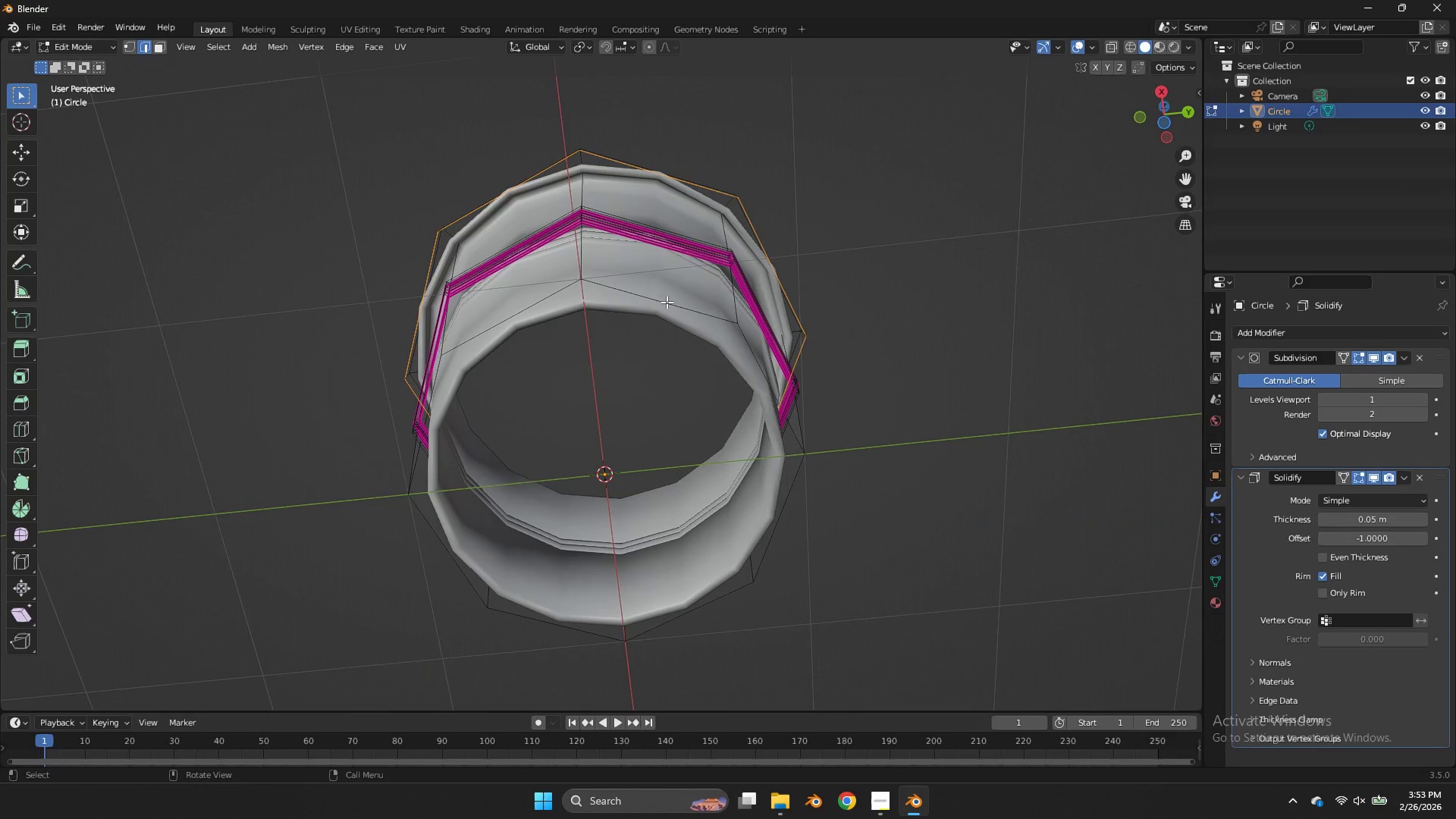 
hold_key(key=AltLeft, duration=0.5)
left_click([662, 300])
 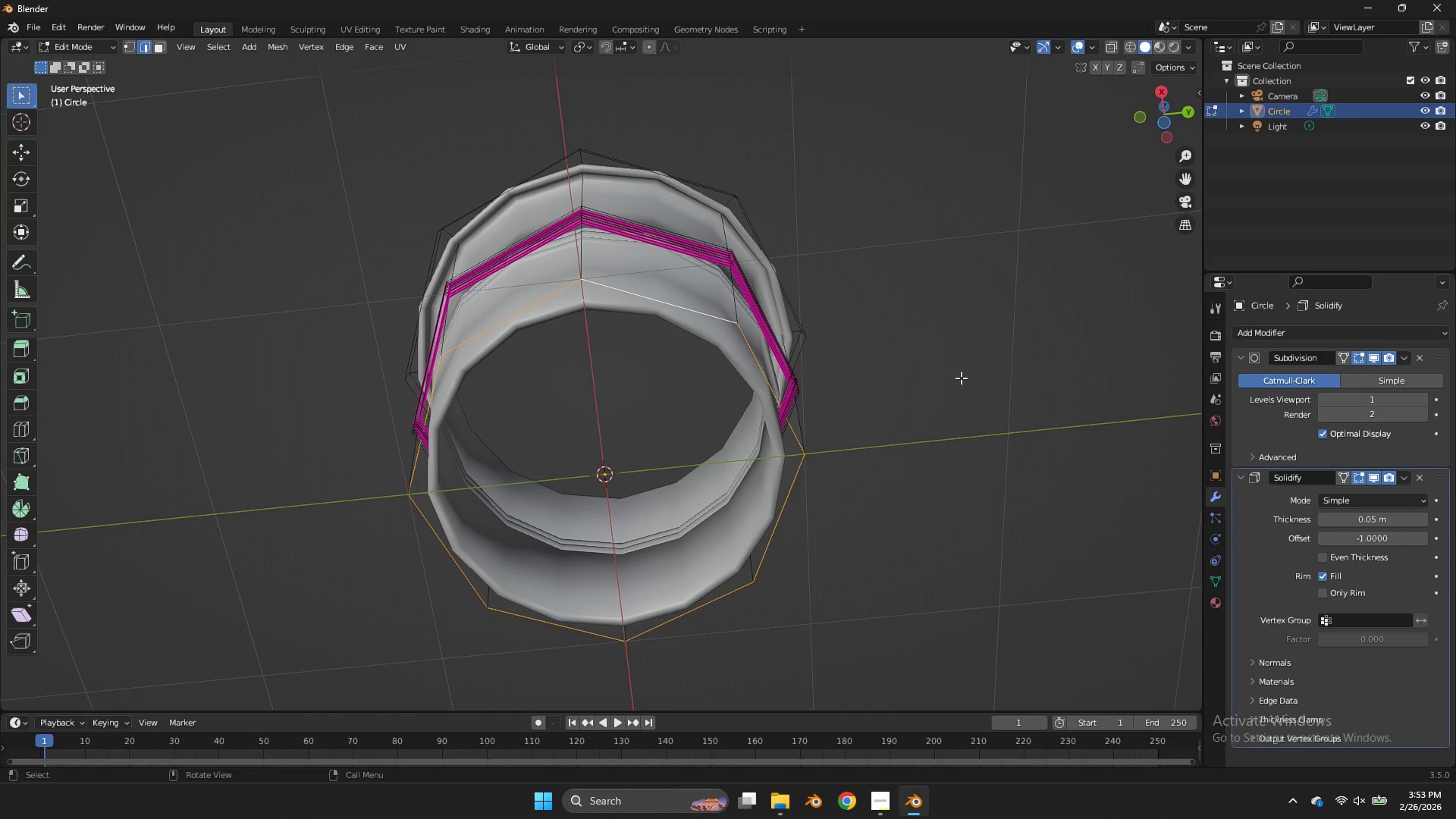 
key(E)
 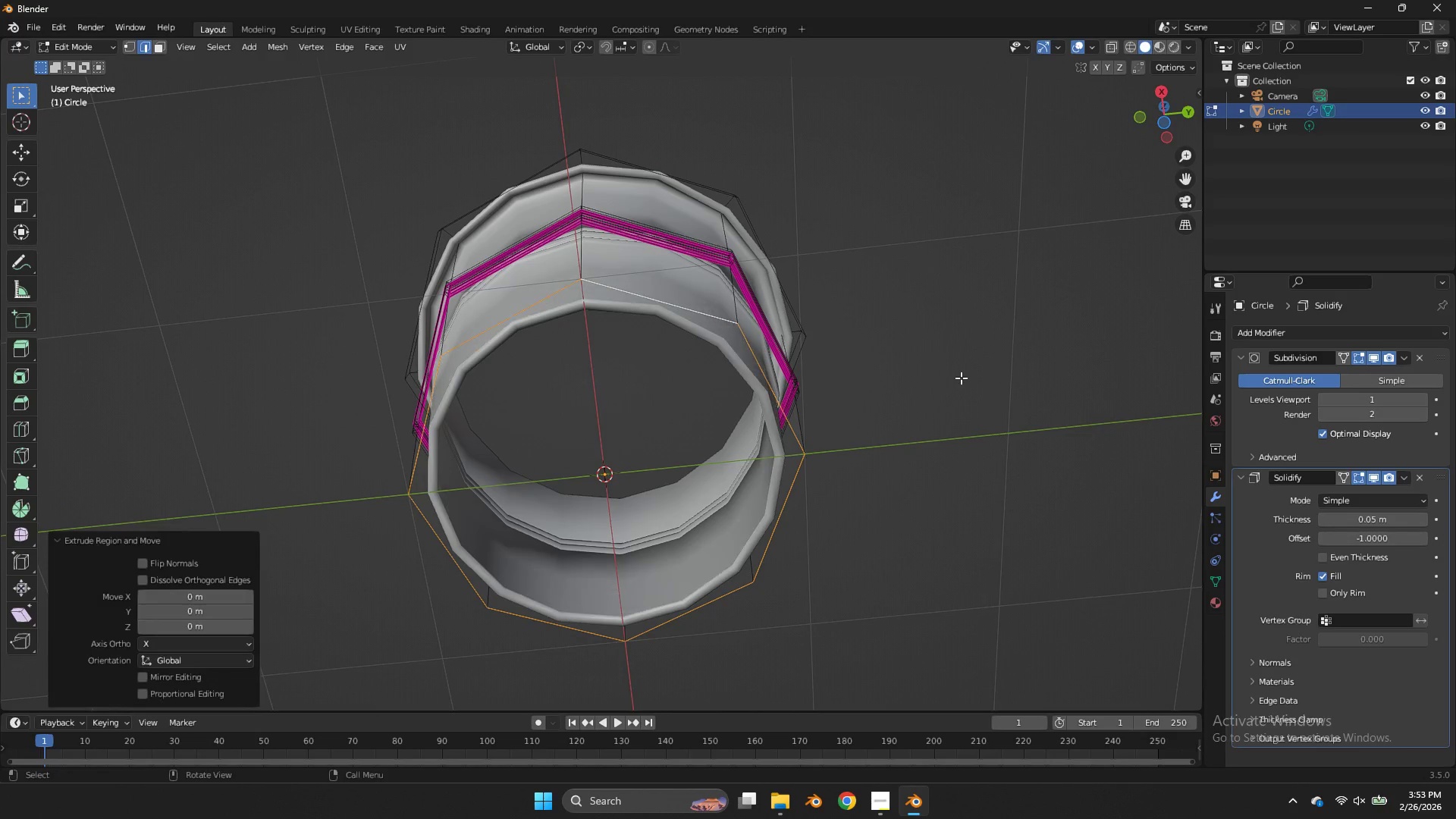 
right_click([961, 378])
 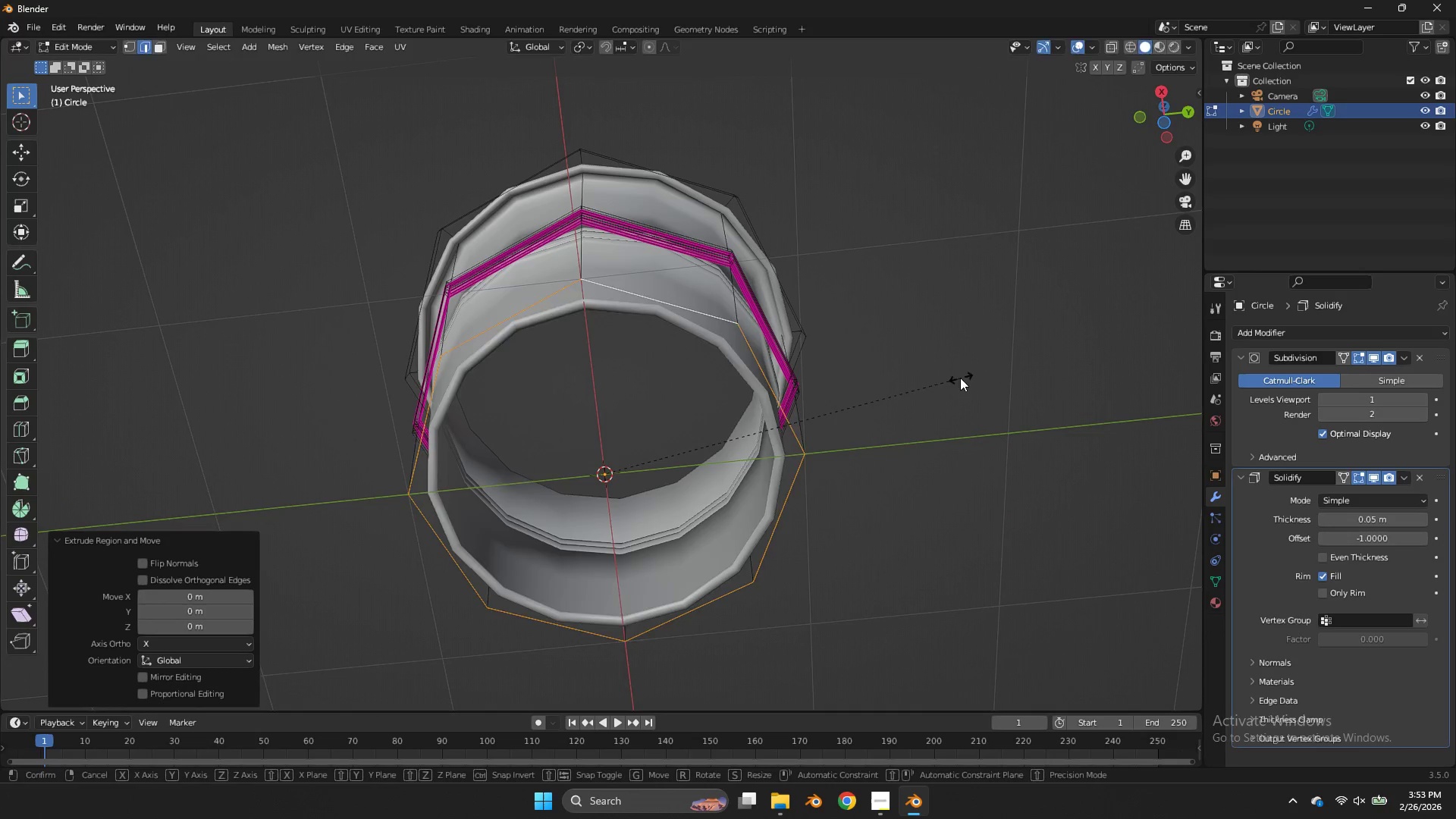 
key(S)
 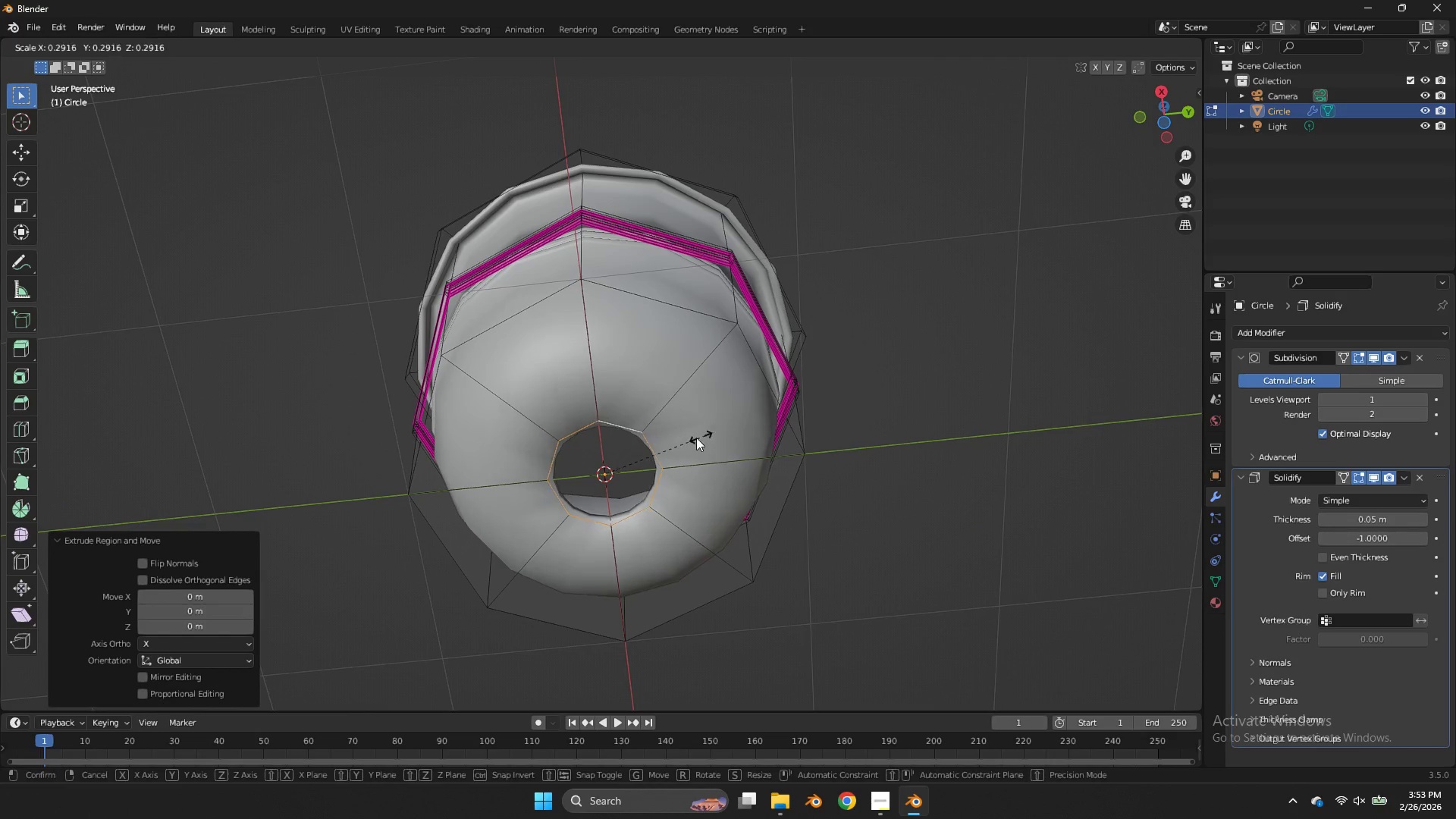 
left_click([696, 438])
 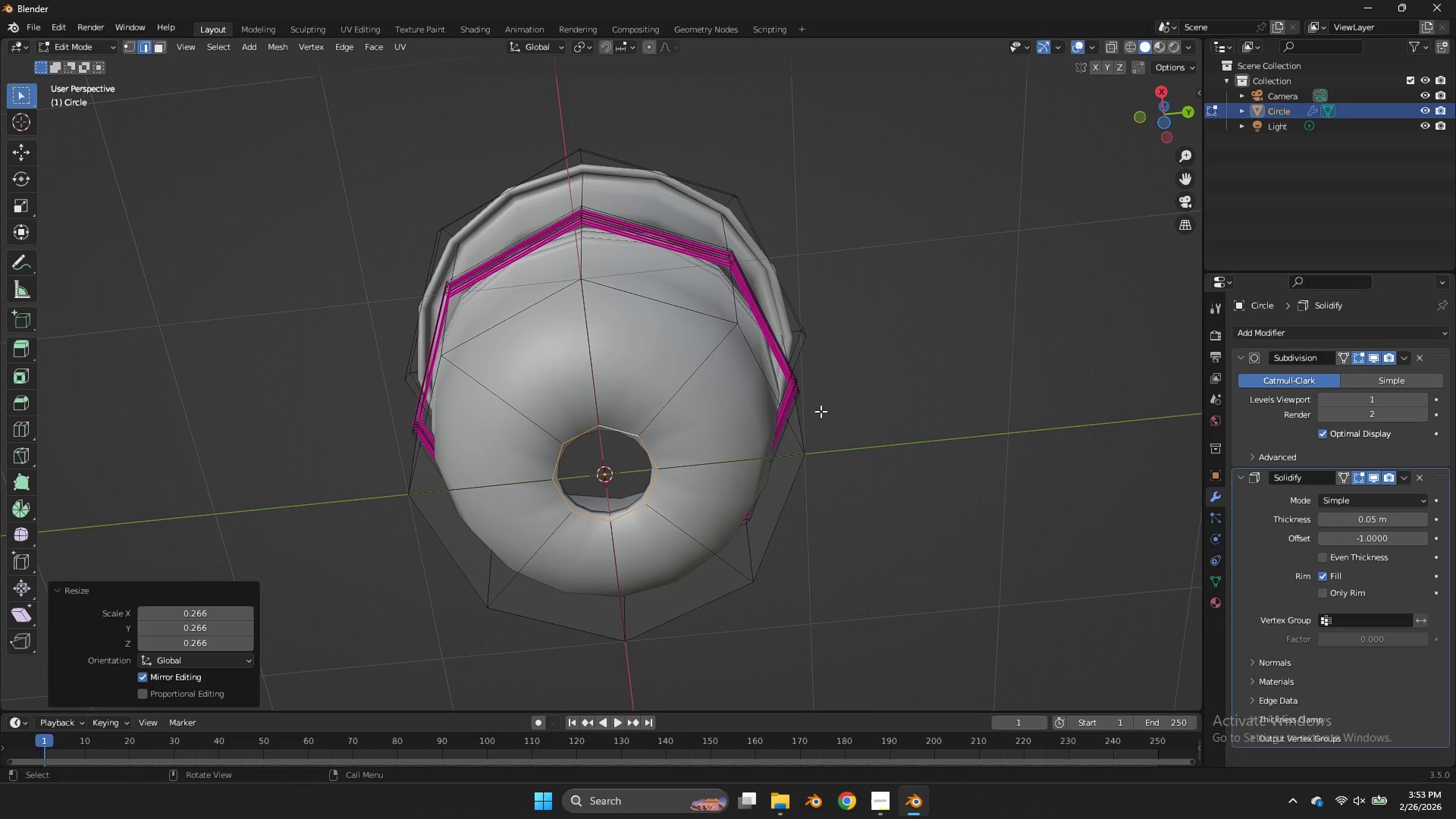 
key(E)
 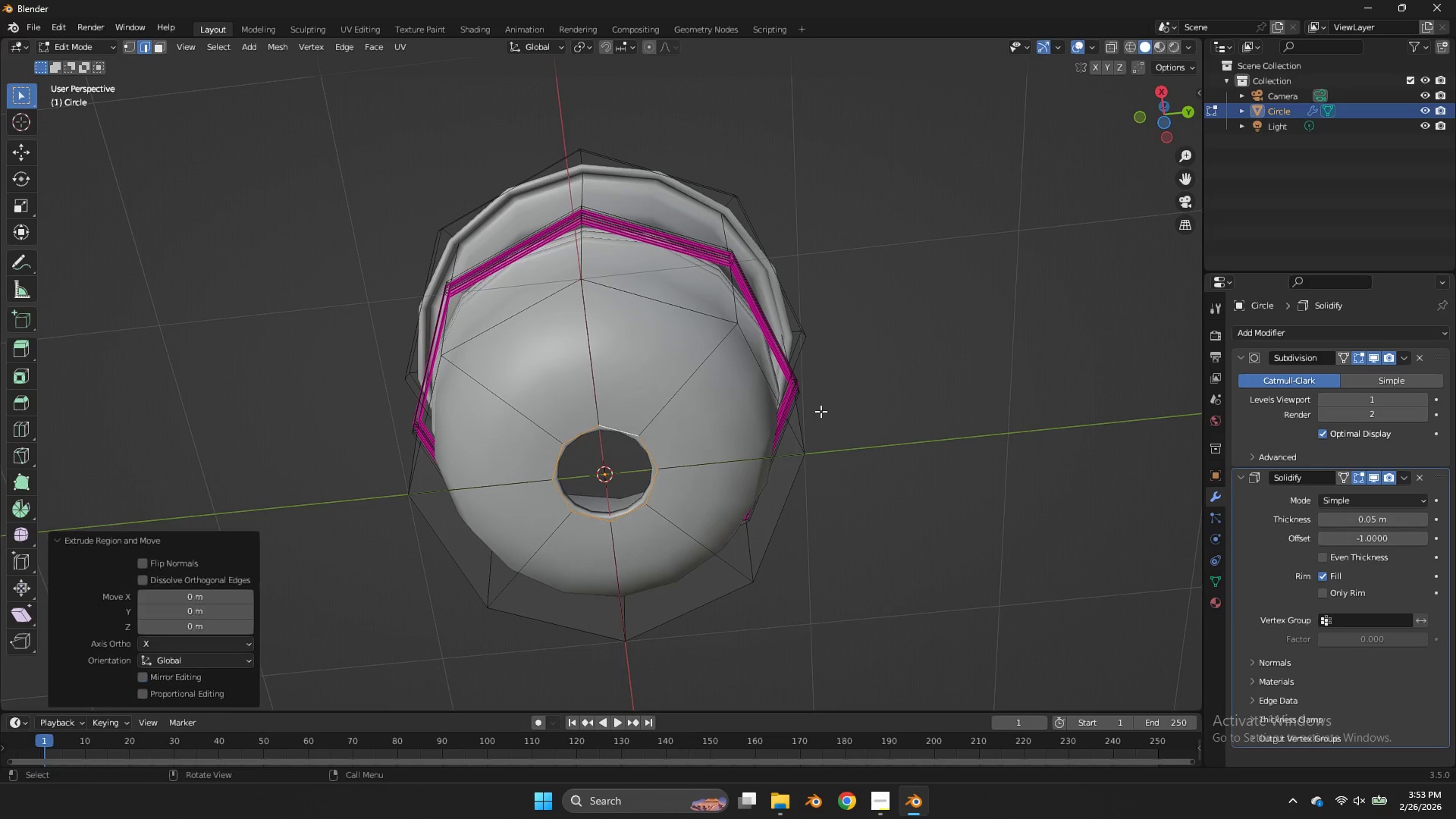 
right_click([821, 411])
 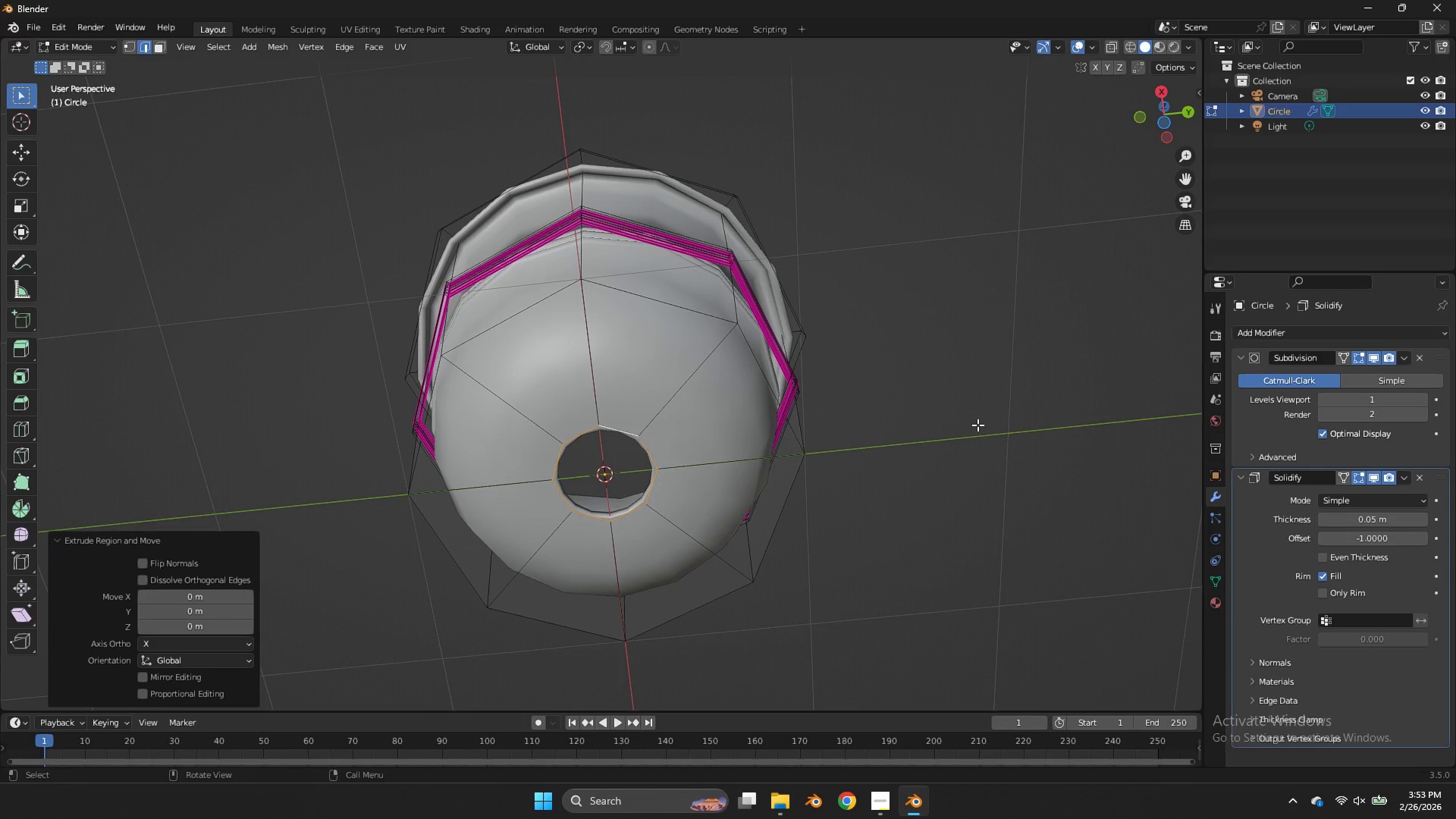 
key(S)
 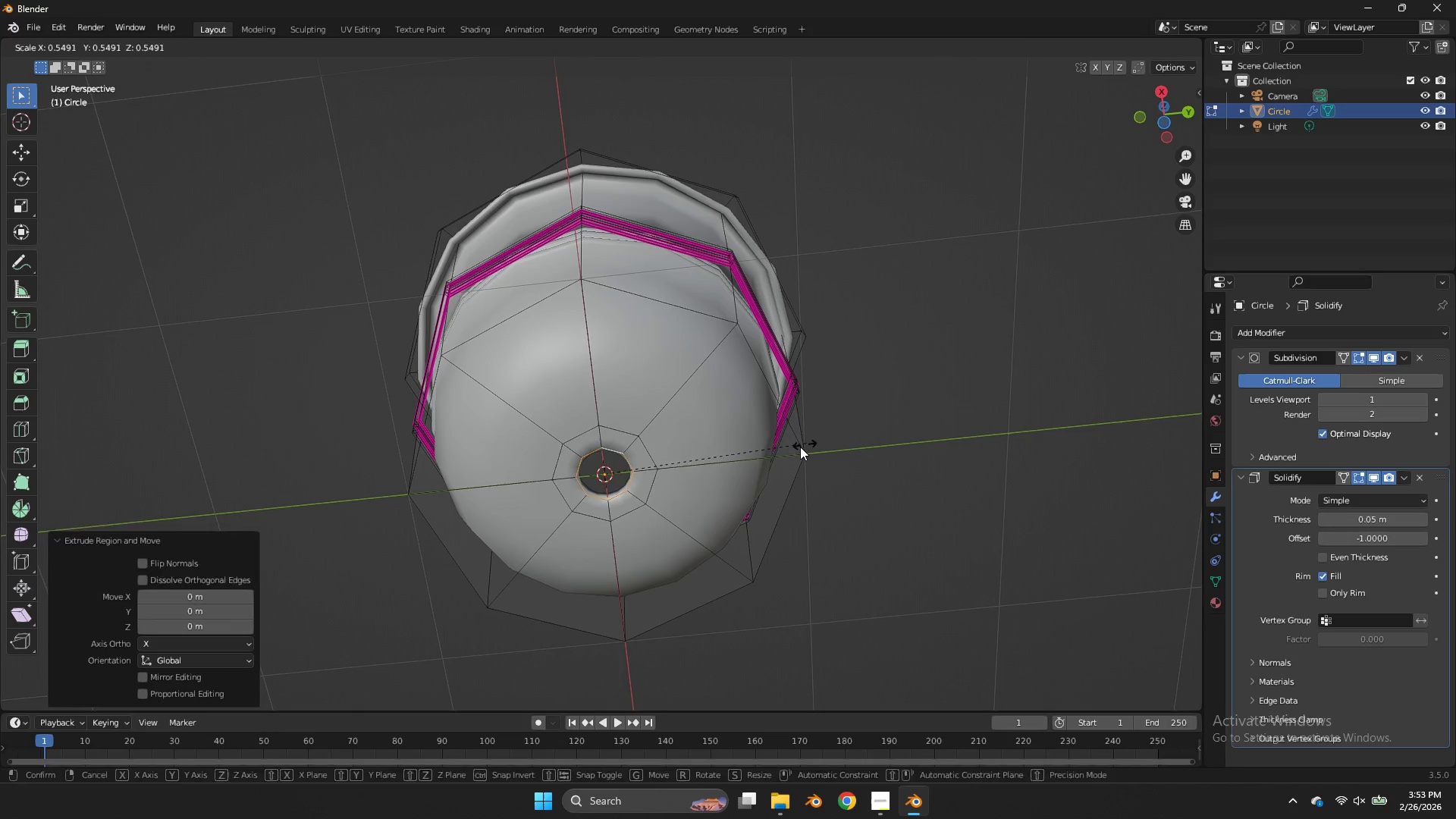 
left_click([799, 447])
 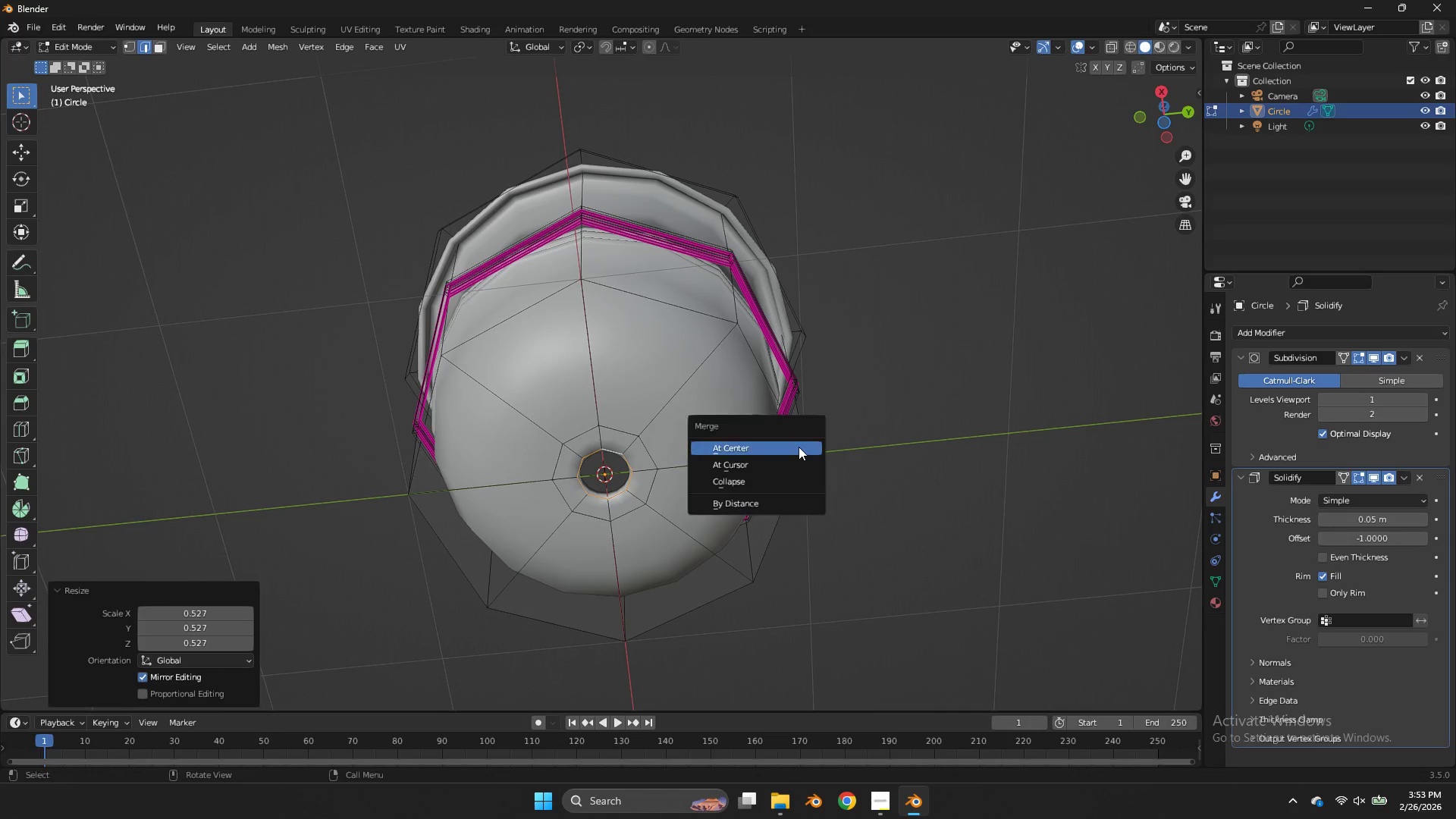 
key(M)
 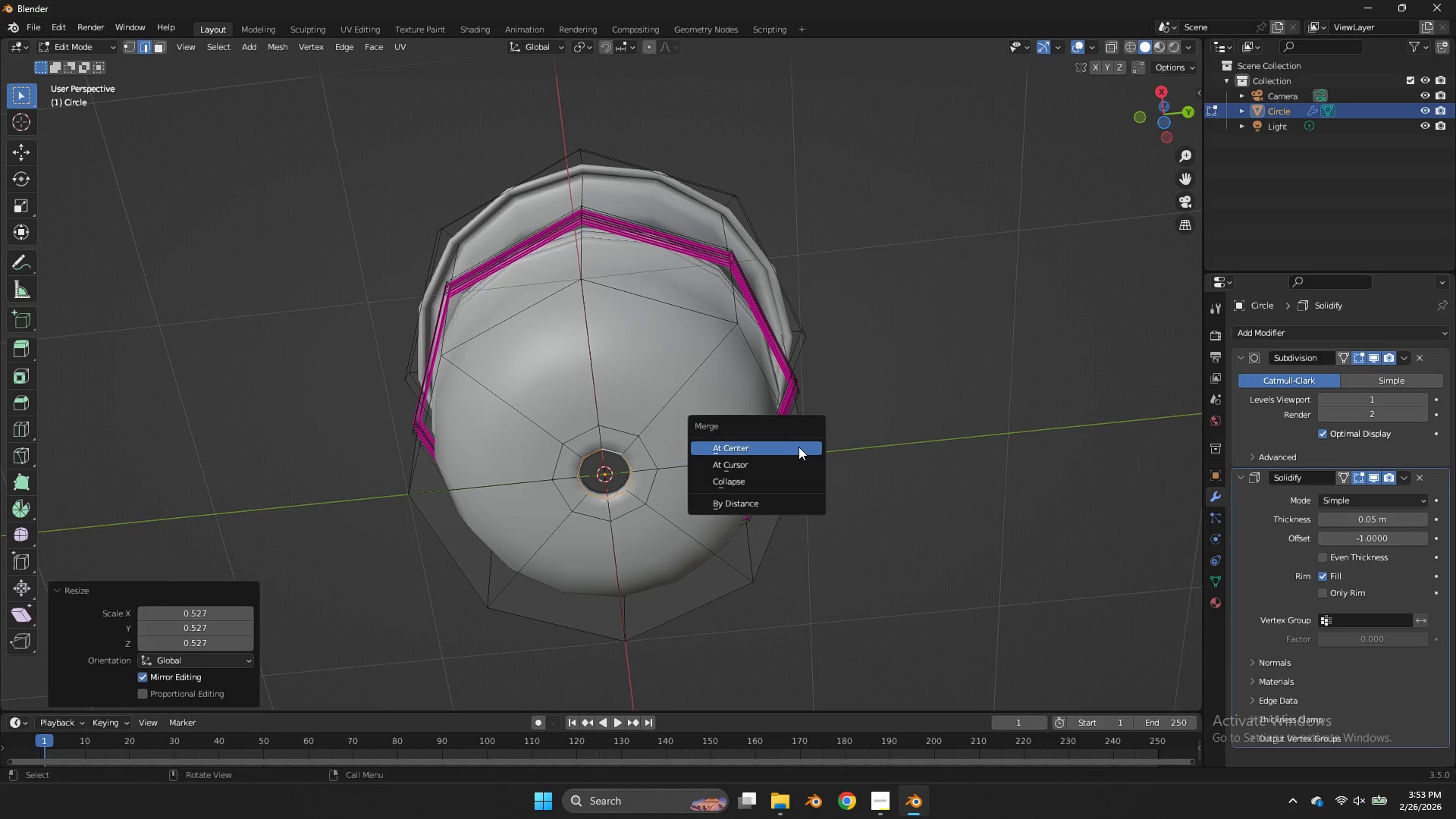 
double_click([799, 447])
 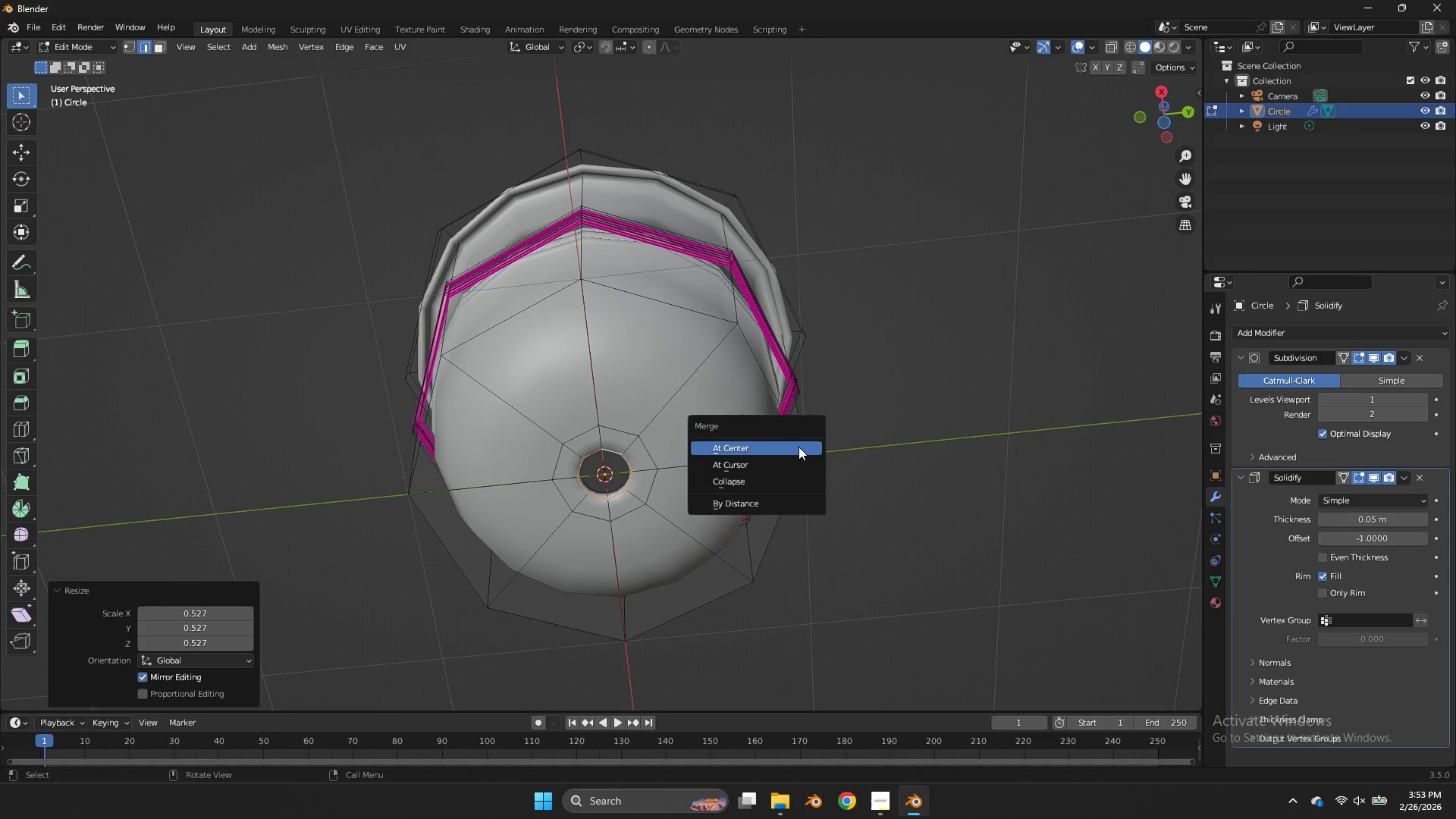 
left_click([799, 447])
 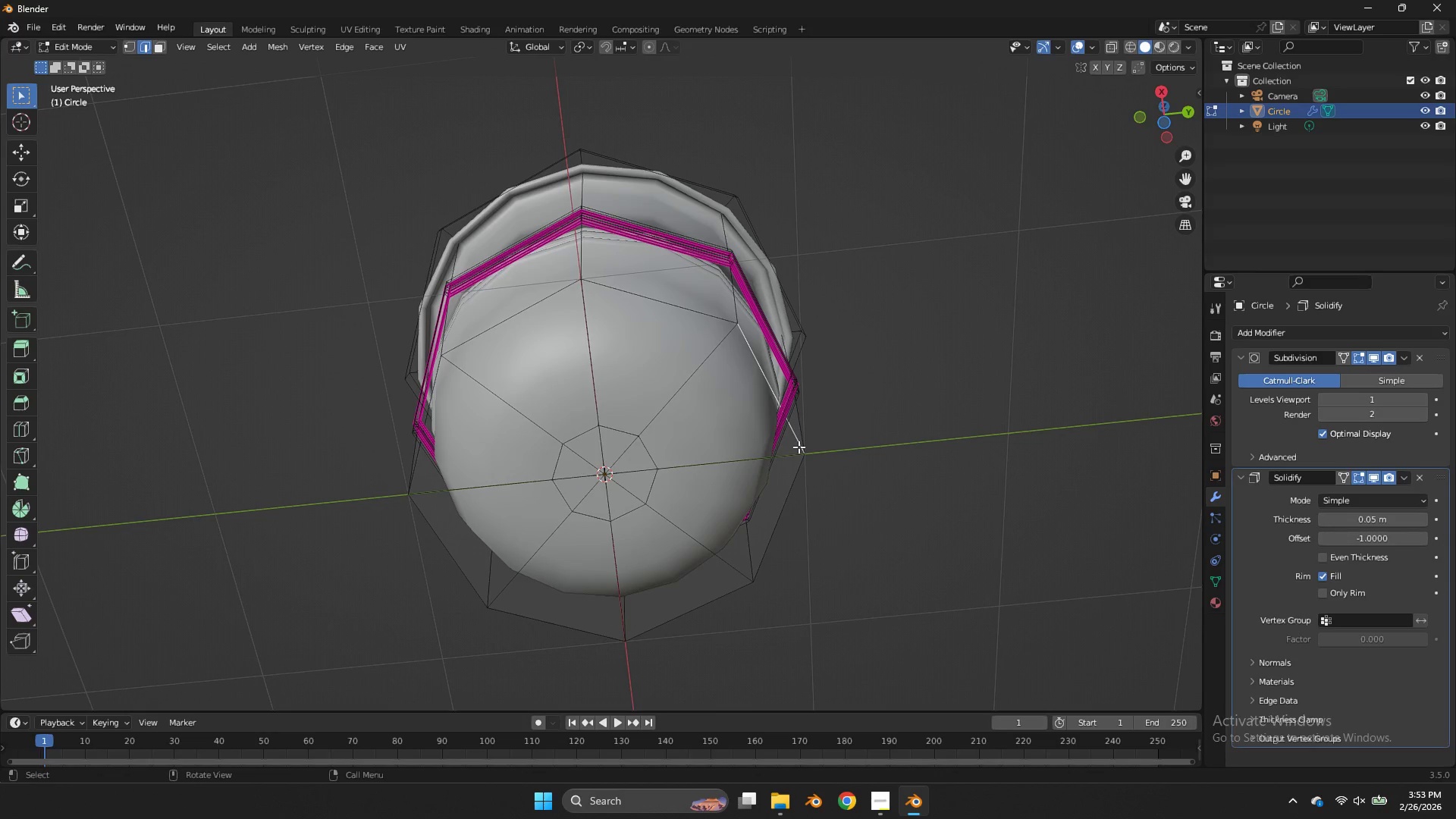 
key(Tab)
 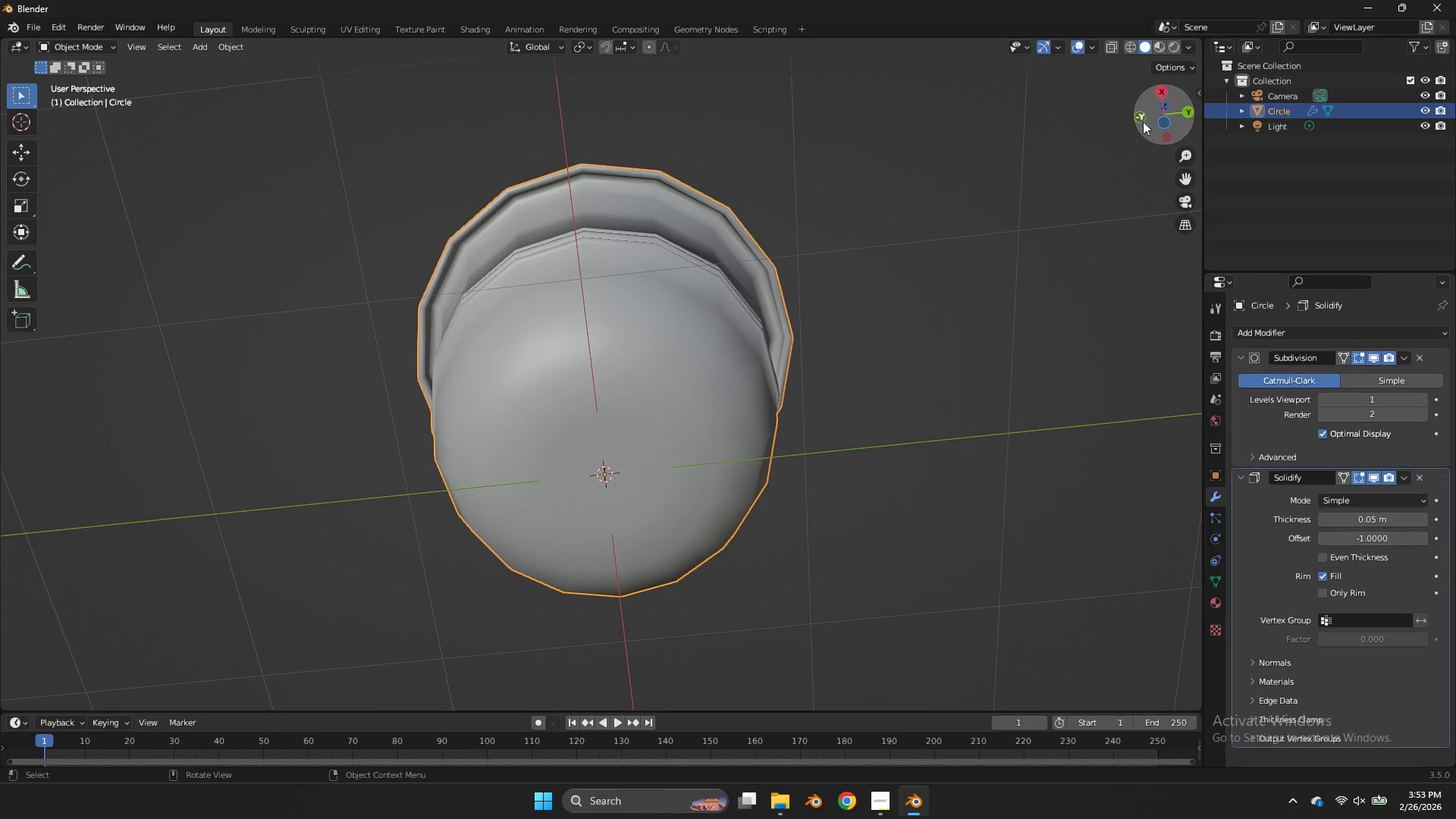 
left_click_drag(start_coordinate=[1148, 120], to_coordinate=[46, 253])
 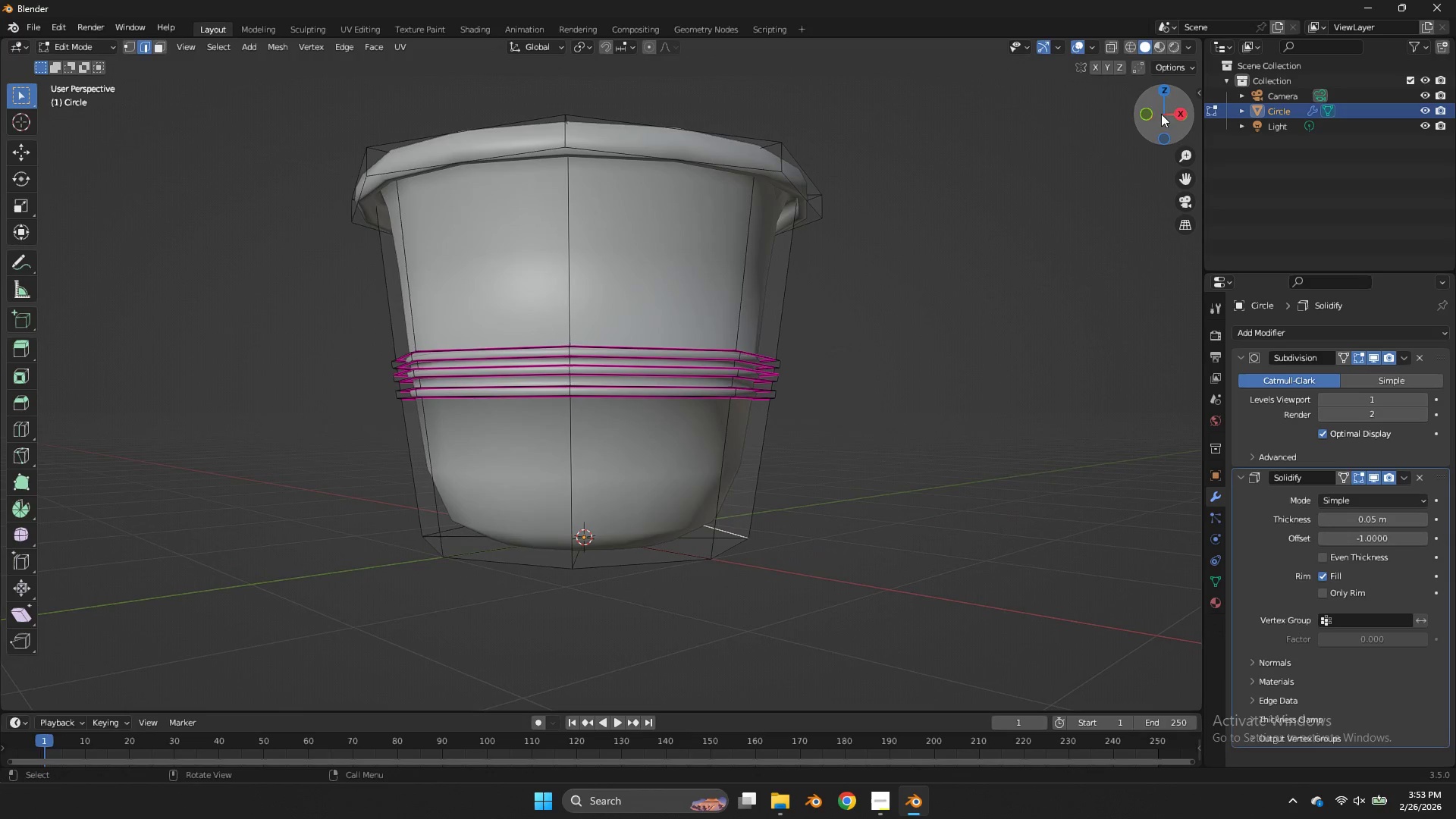 
key(Tab)
 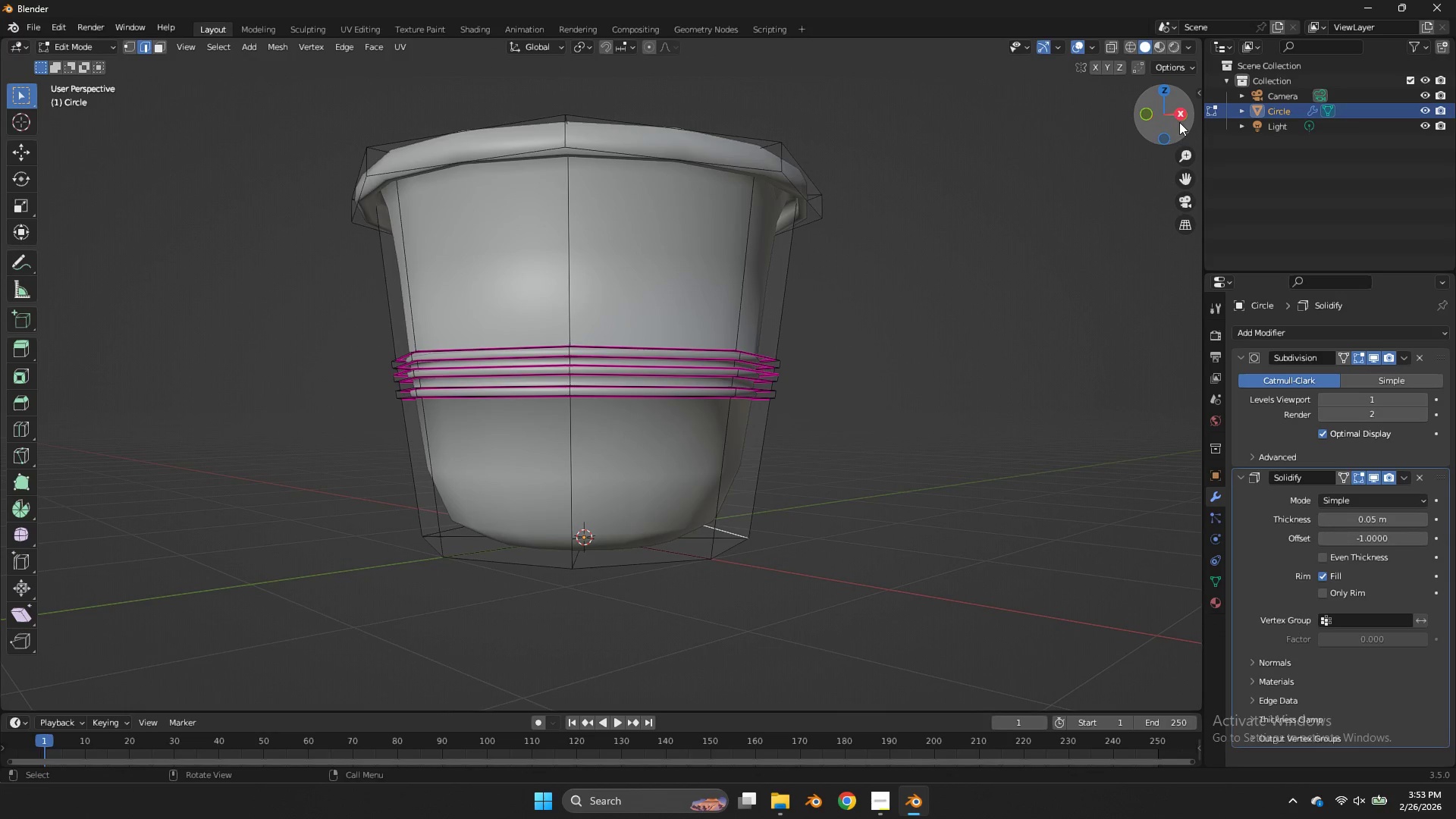 
left_click([1180, 121])
 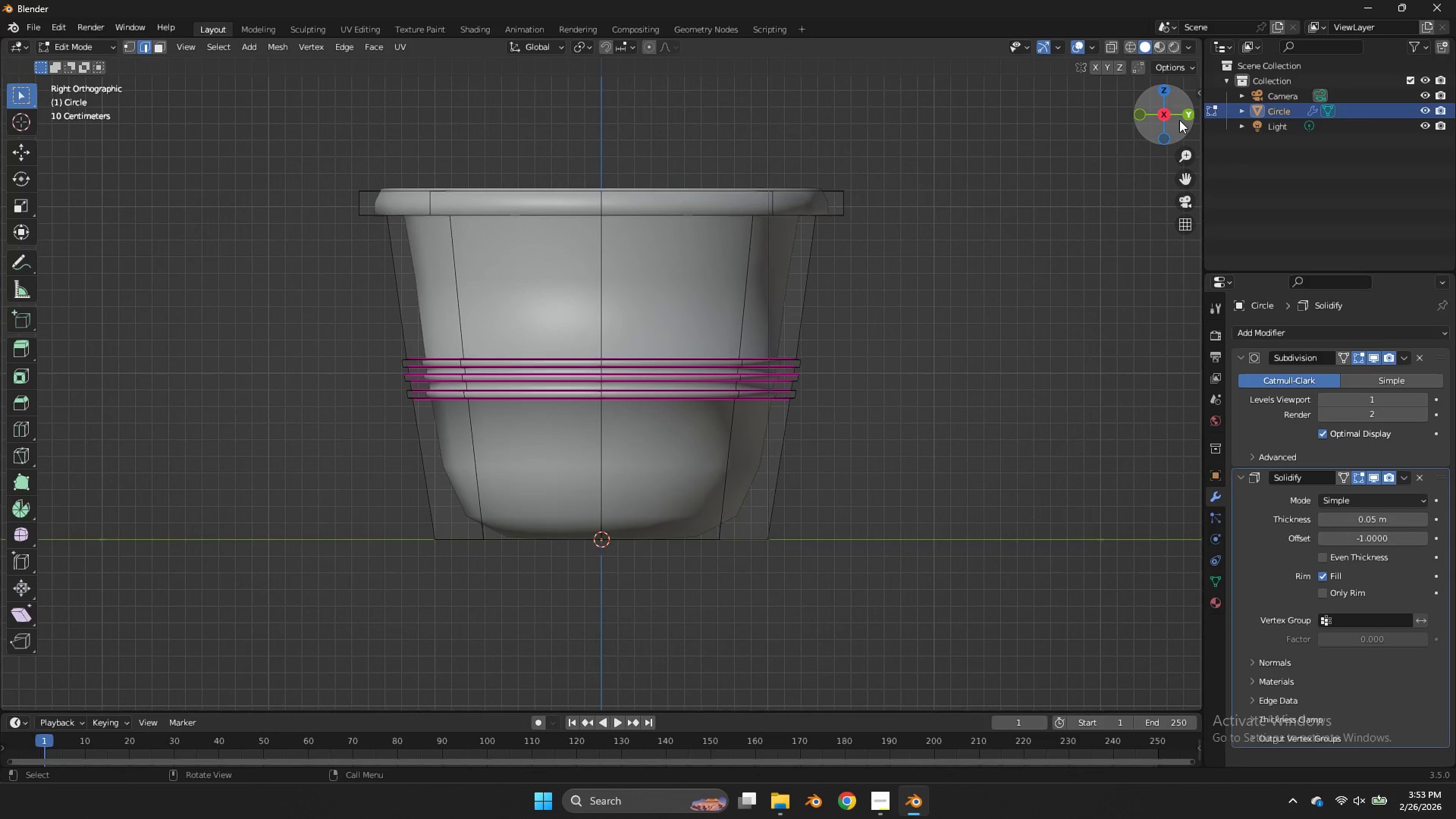 
key(Z)
 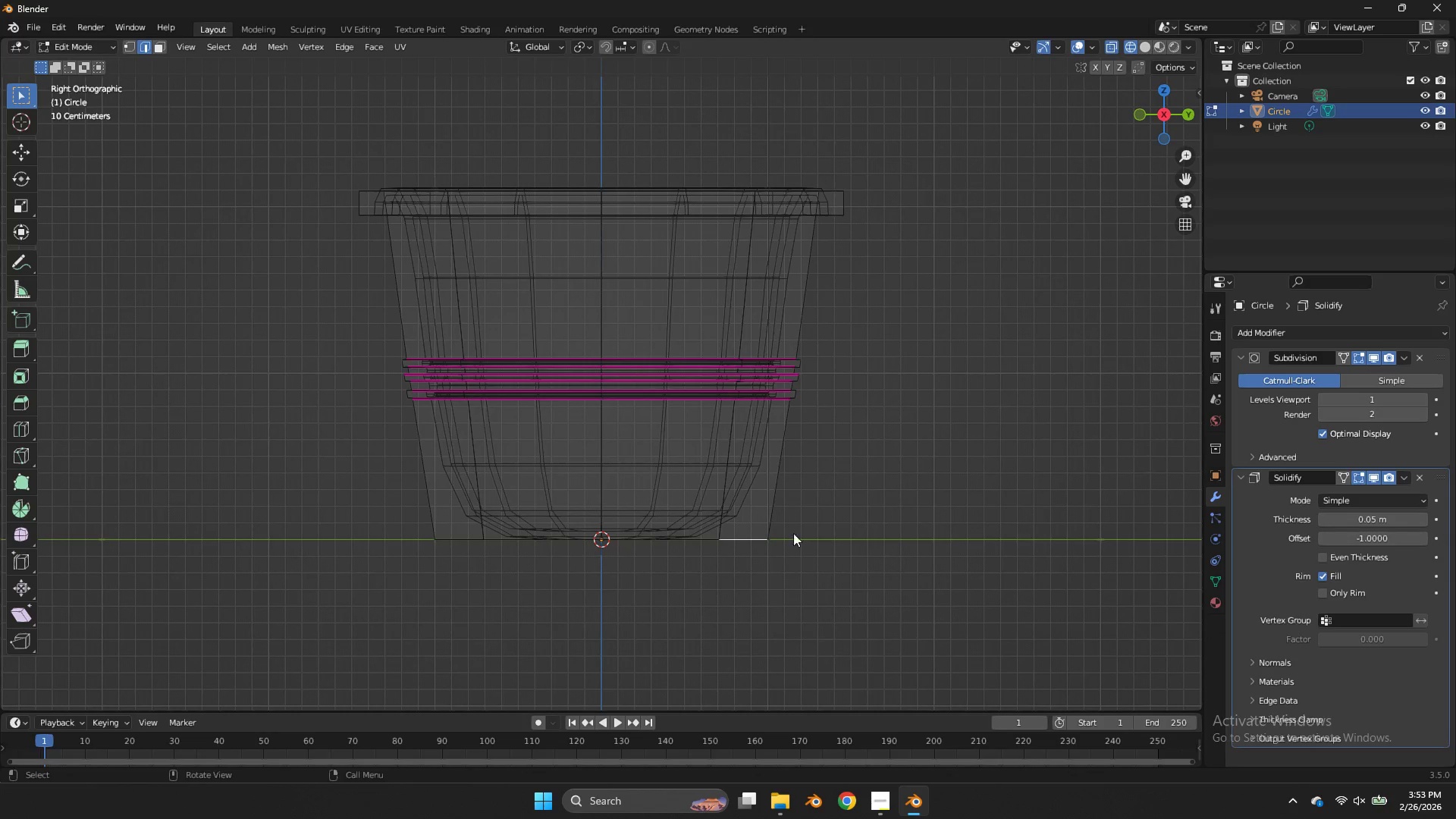 
key(Alt+AltLeft)
 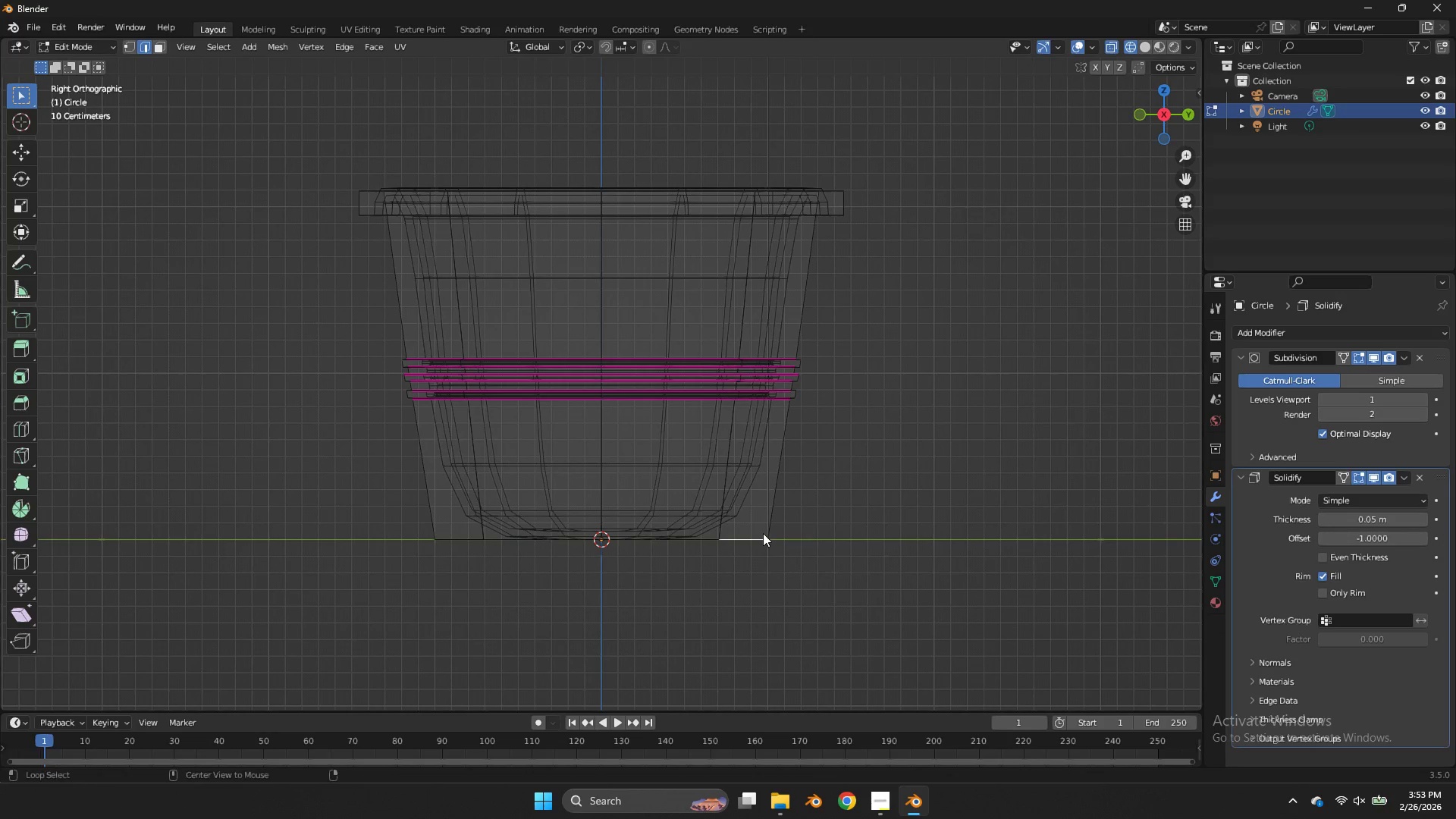 
hold_key(key=AltLeft, duration=0.62)
left_click([755, 535])
 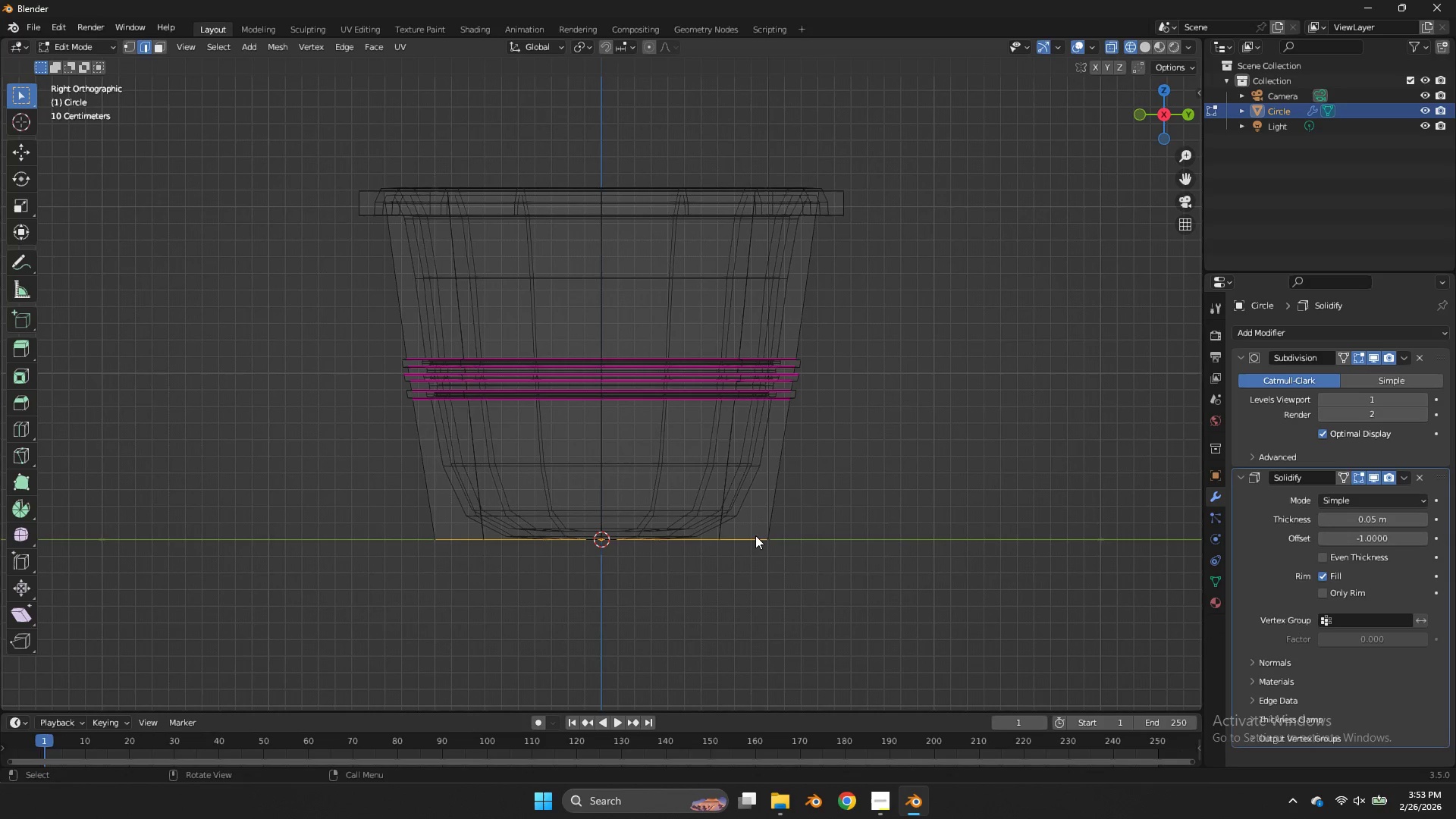 
type(Ez)
key(Tab)
key(Tab)
type(E)
 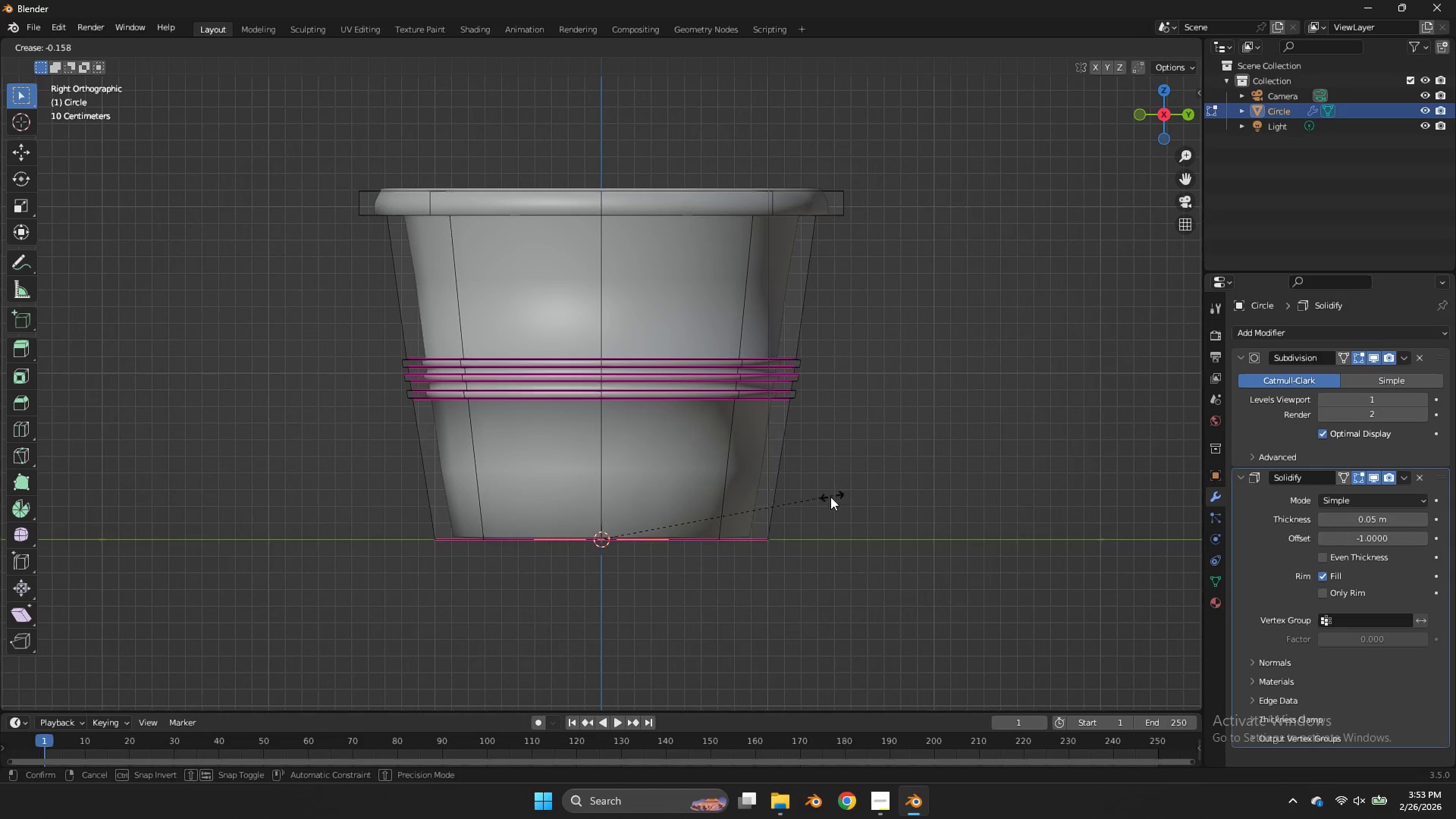 
left_click([730, 510])
 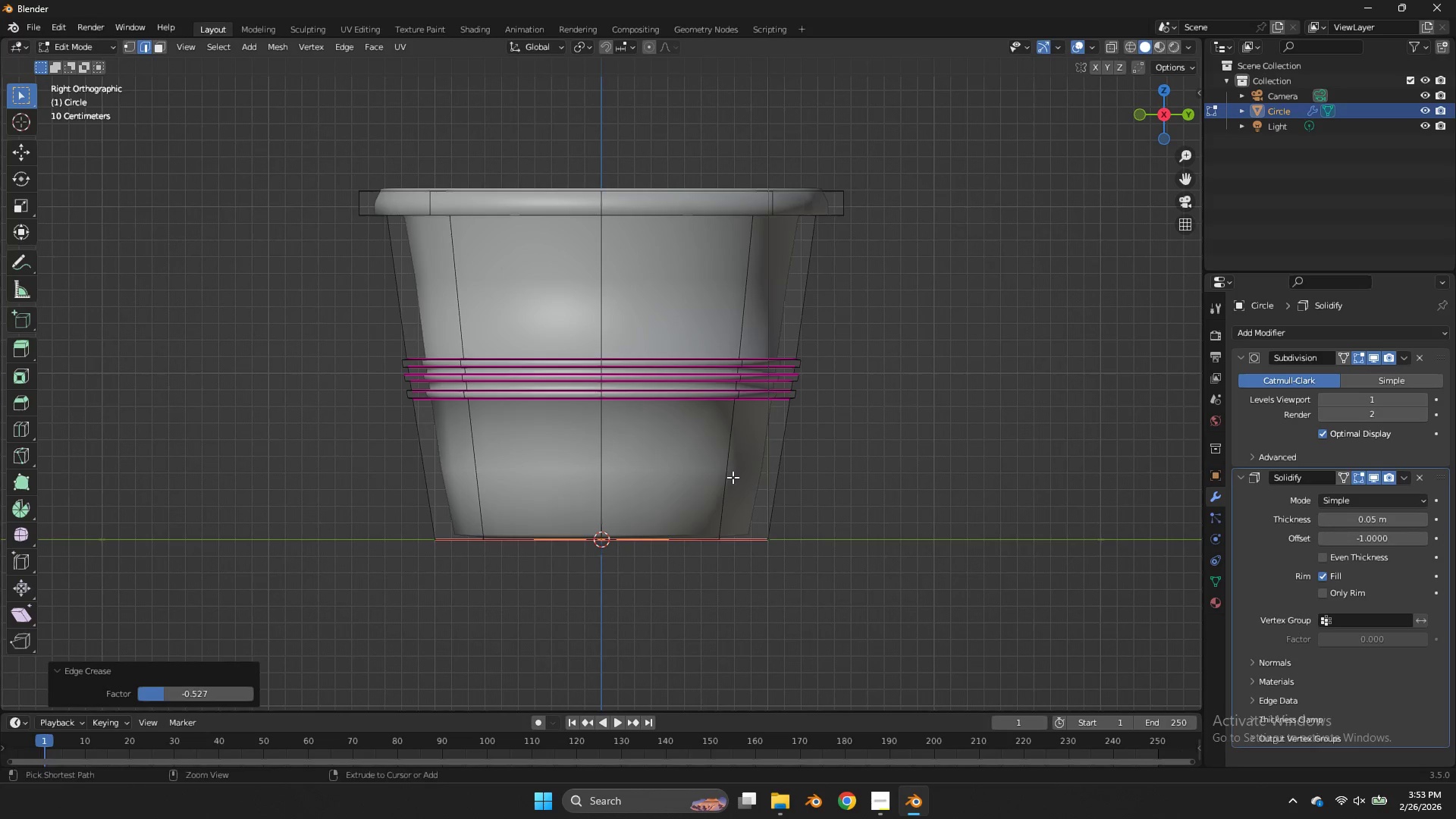 
key(Control+R)
 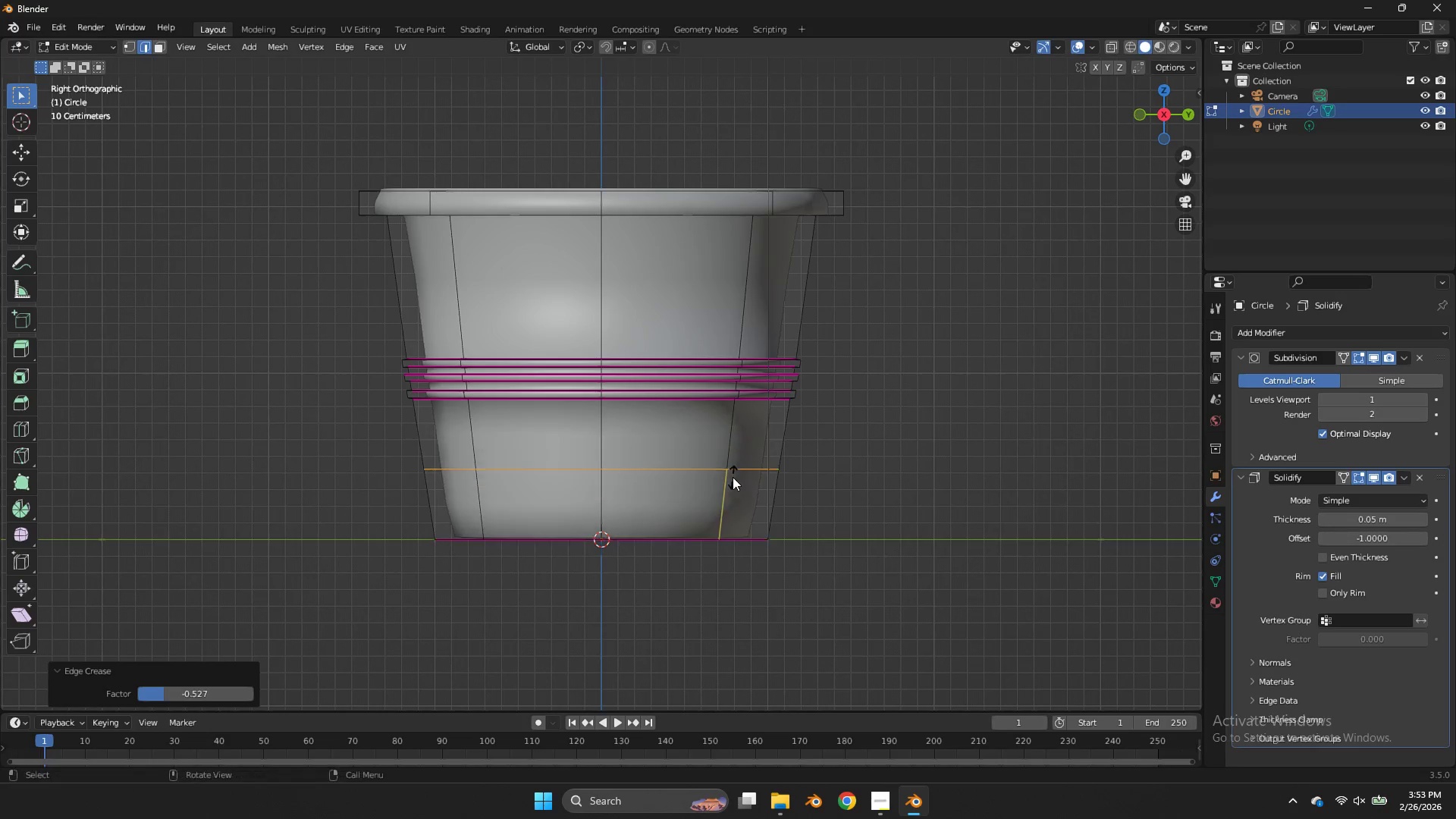 
left_click([733, 477])
 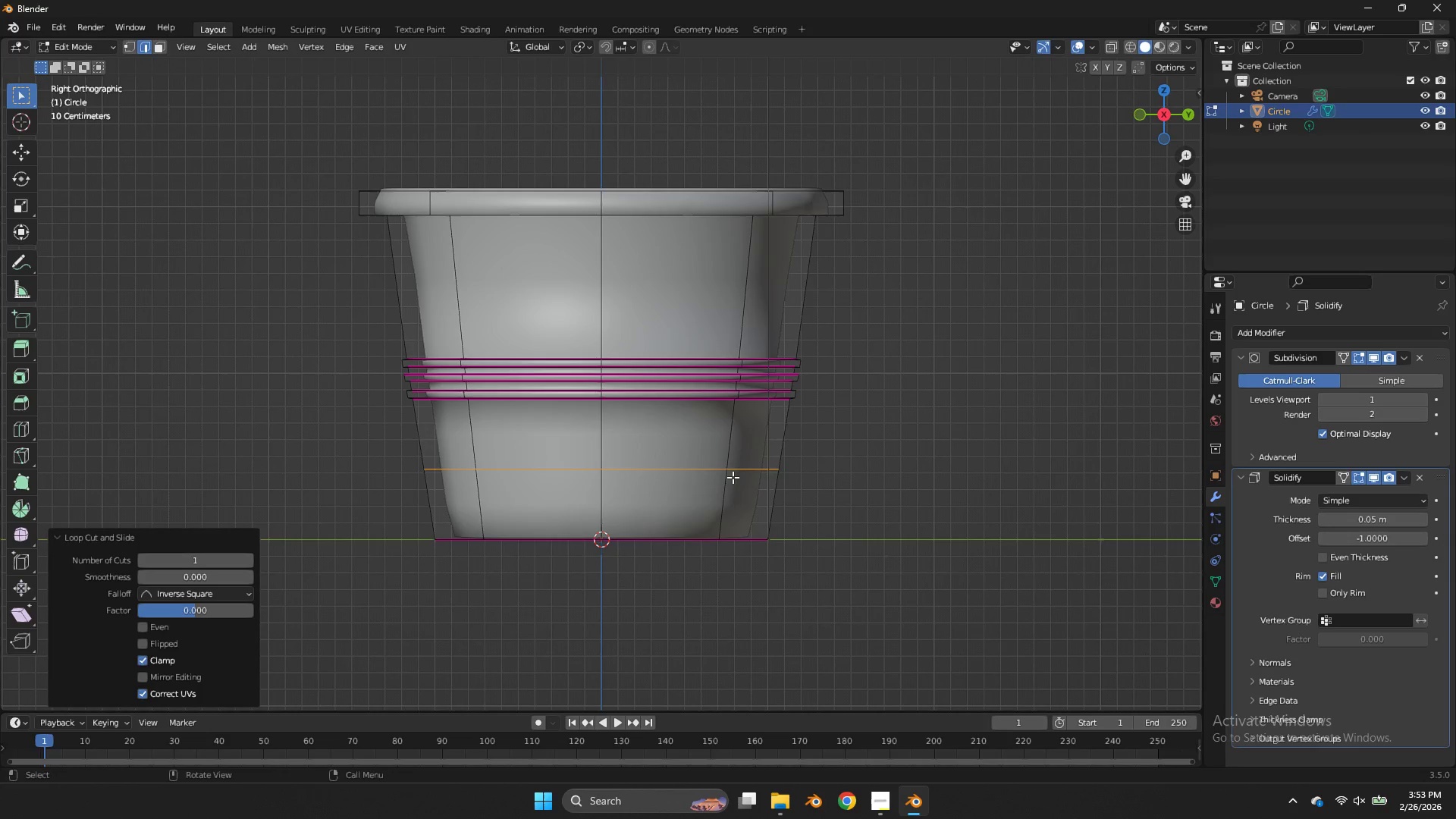 
right_click([733, 477])
 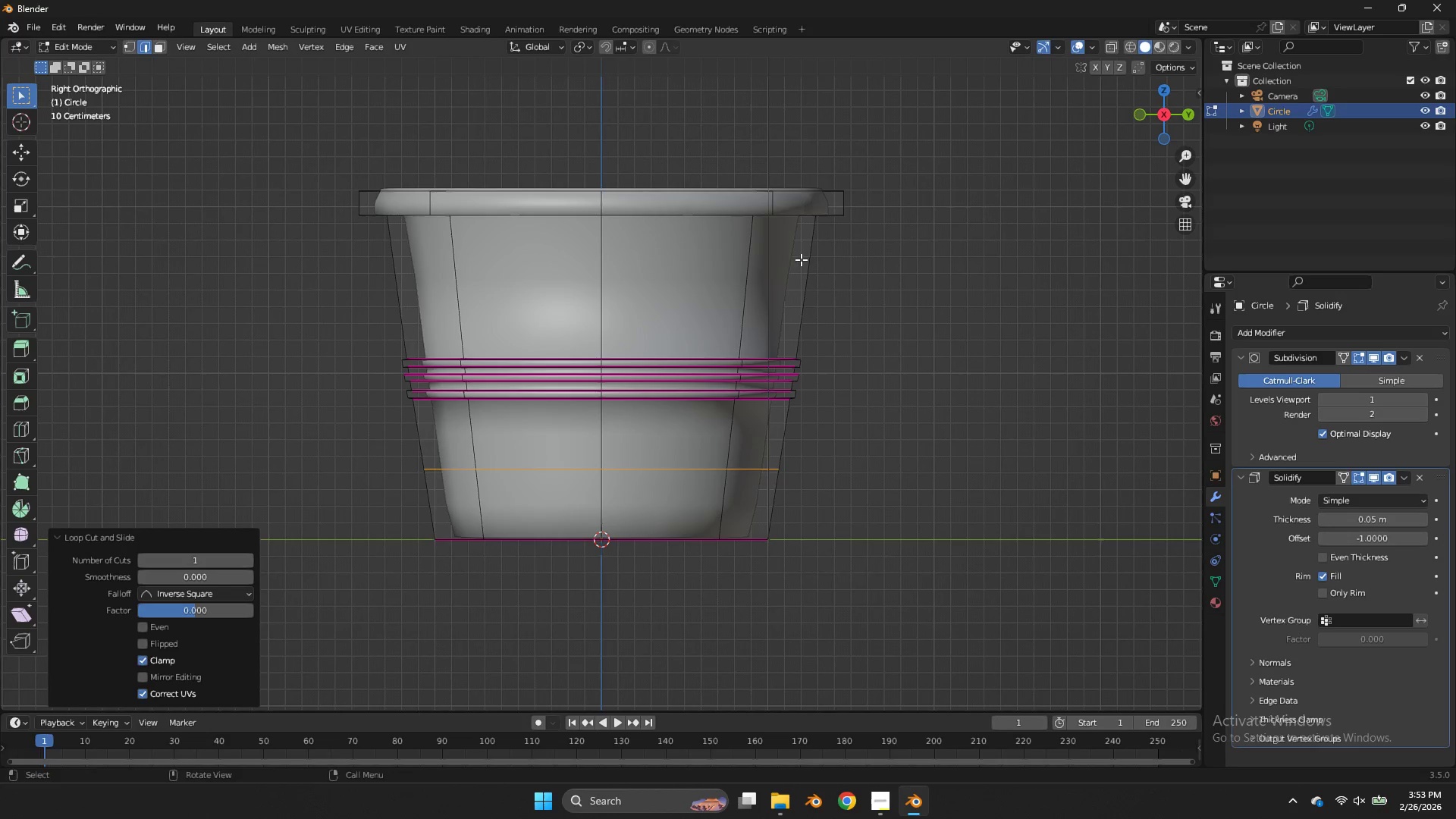 
key(Control+ControlLeft)
 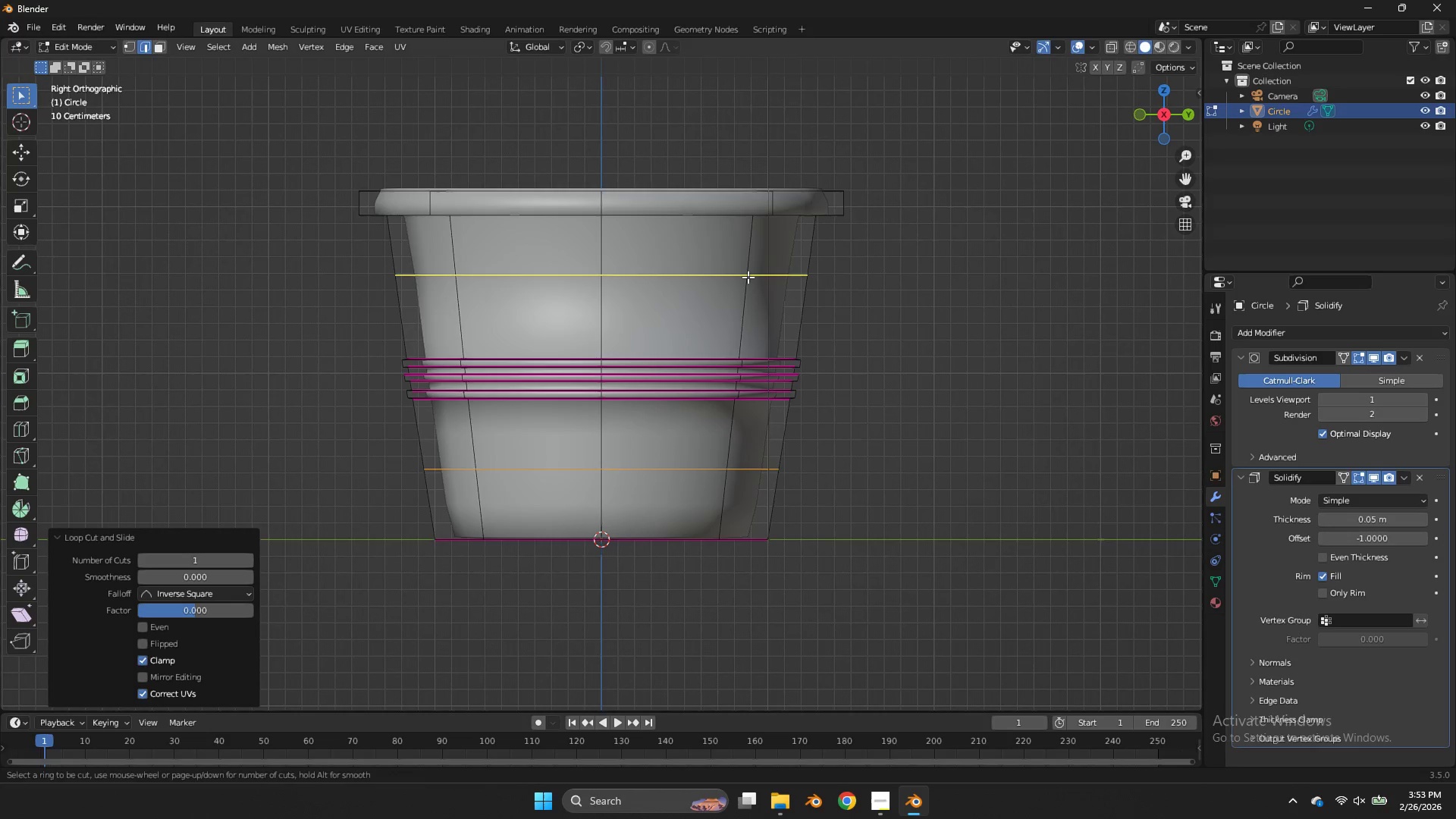 
key(Control+R)
 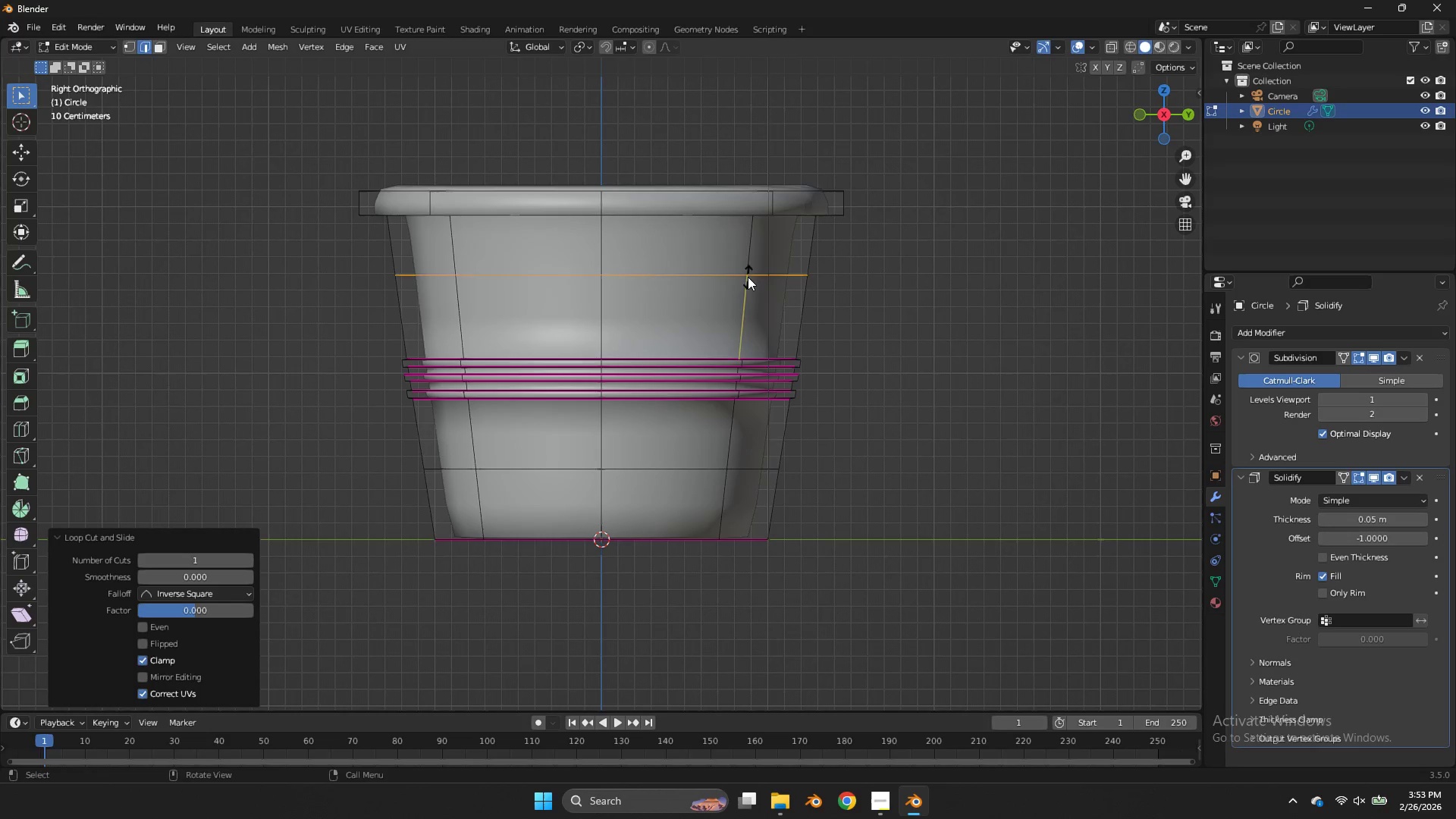 
left_click([748, 277])
 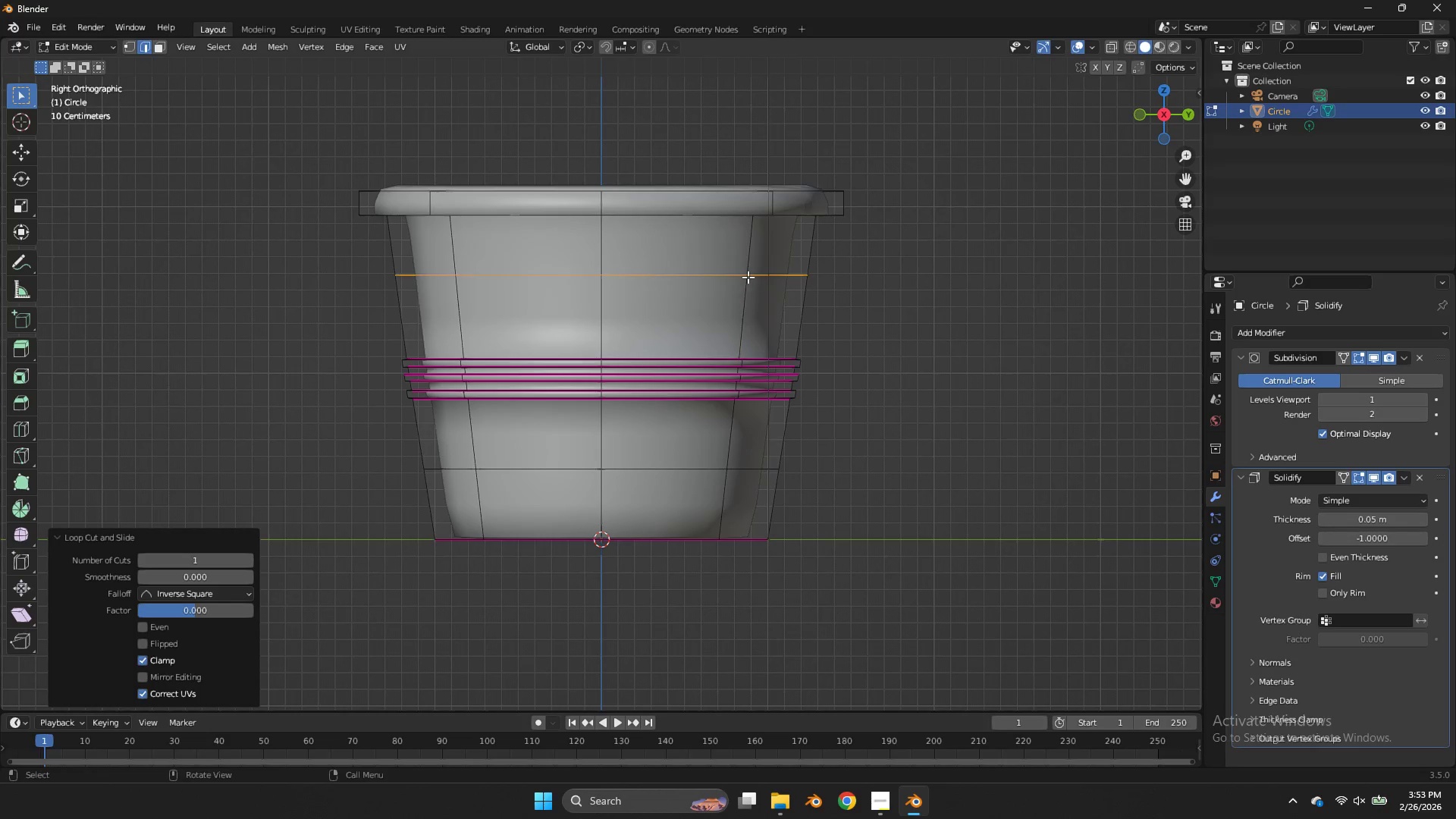 
right_click([748, 277])
 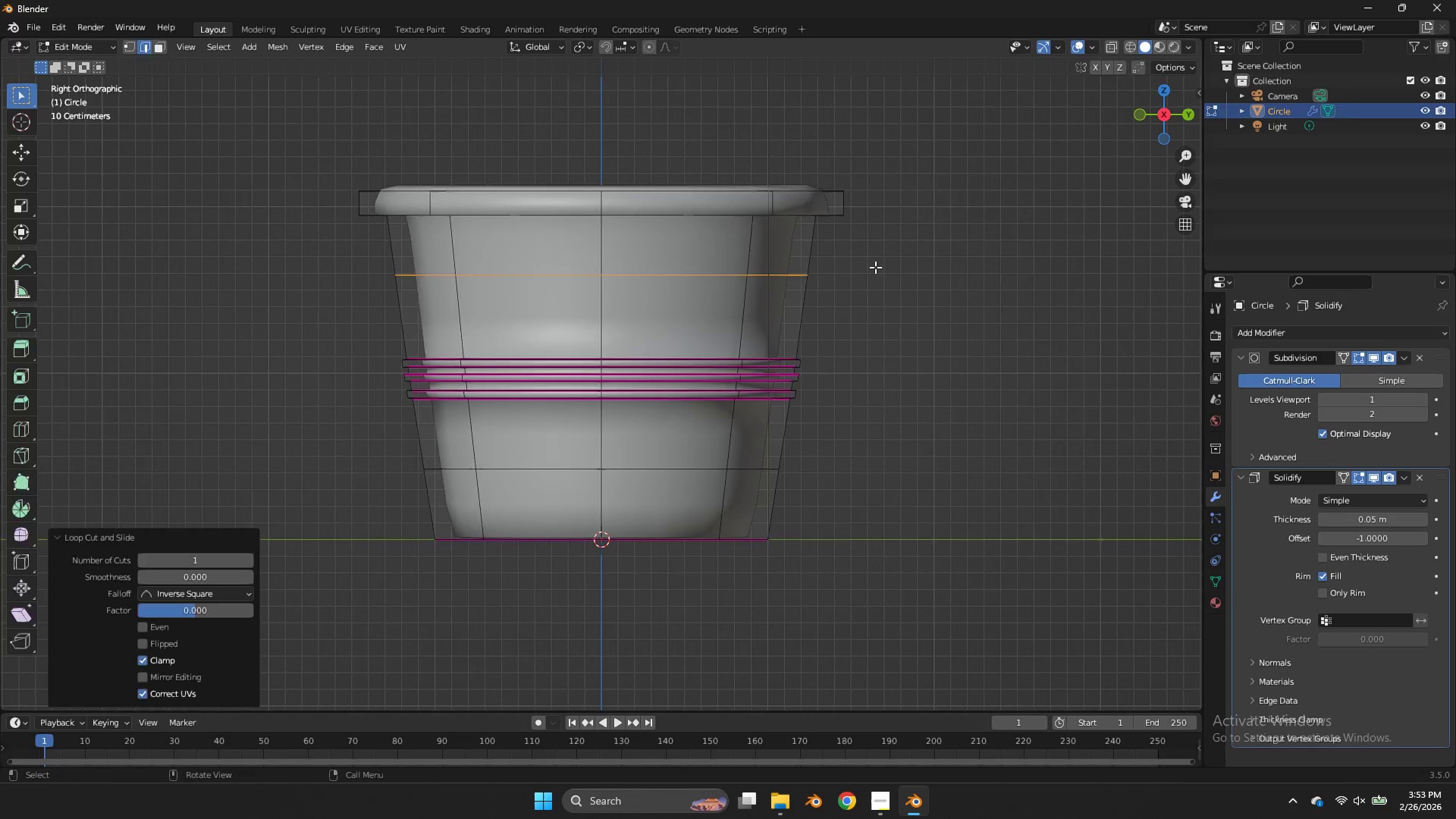 
key(Tab)
 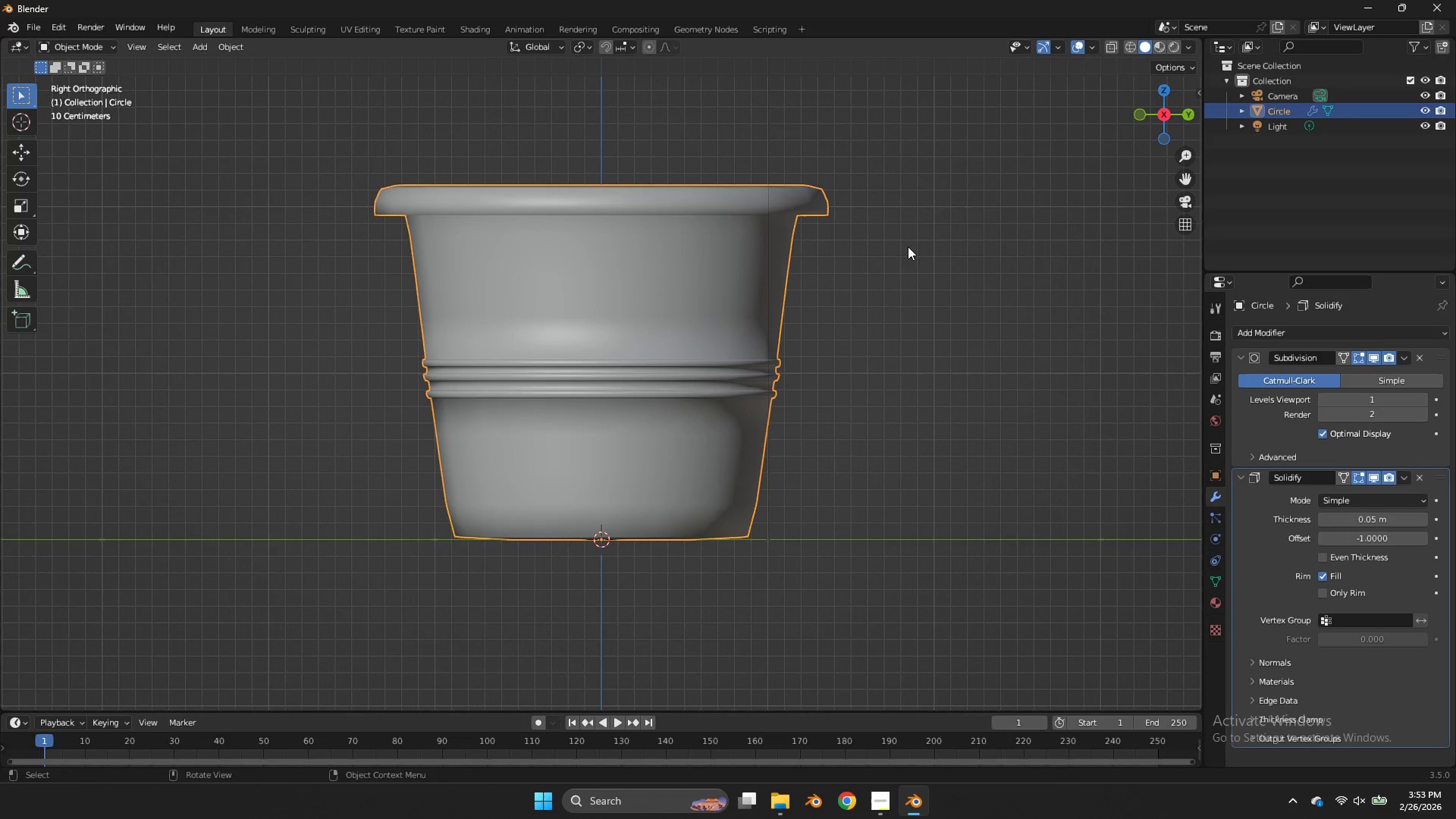 
key(Z)
 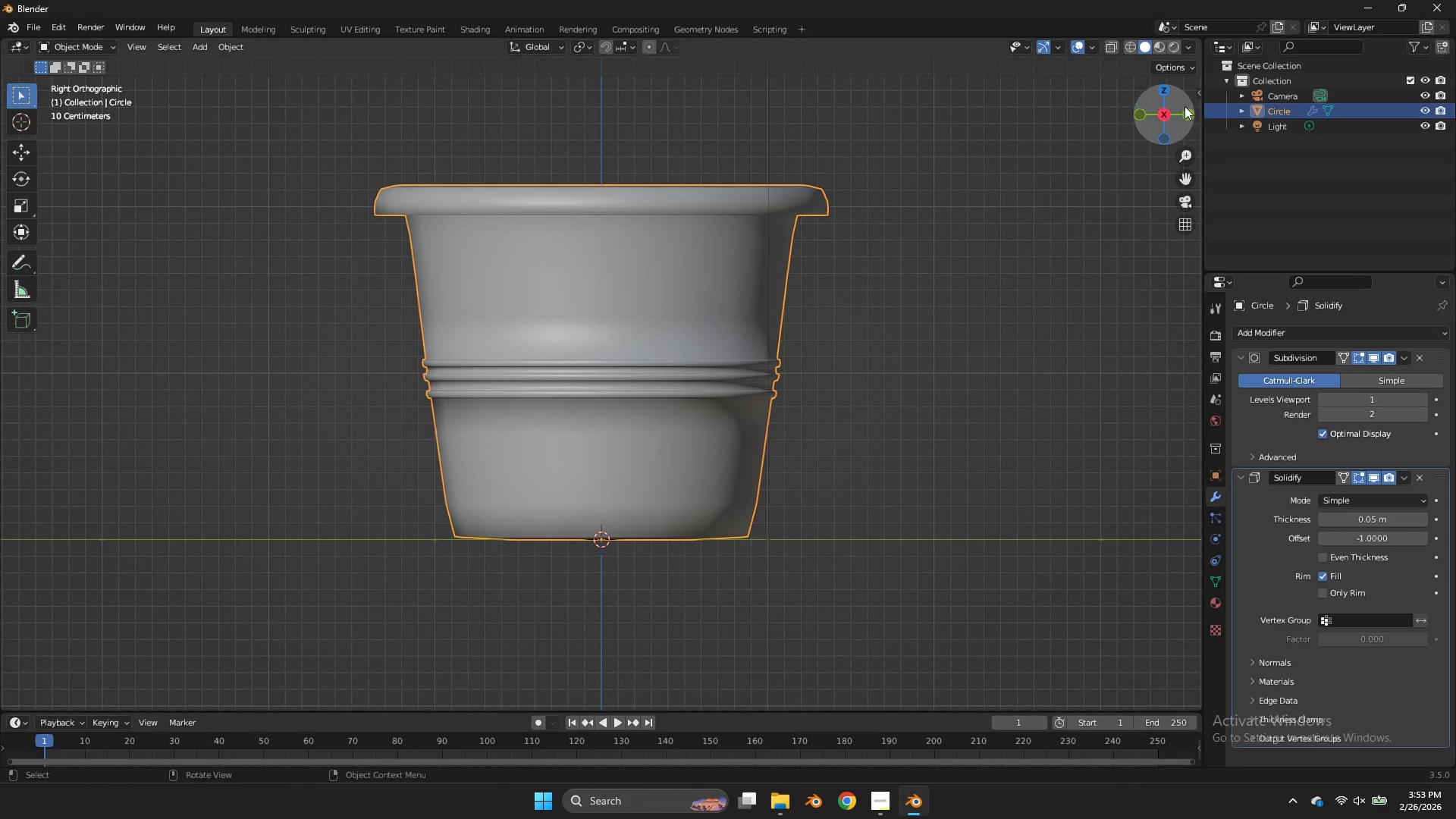 
left_click_drag(start_coordinate=[1181, 108], to_coordinate=[4, 213])
 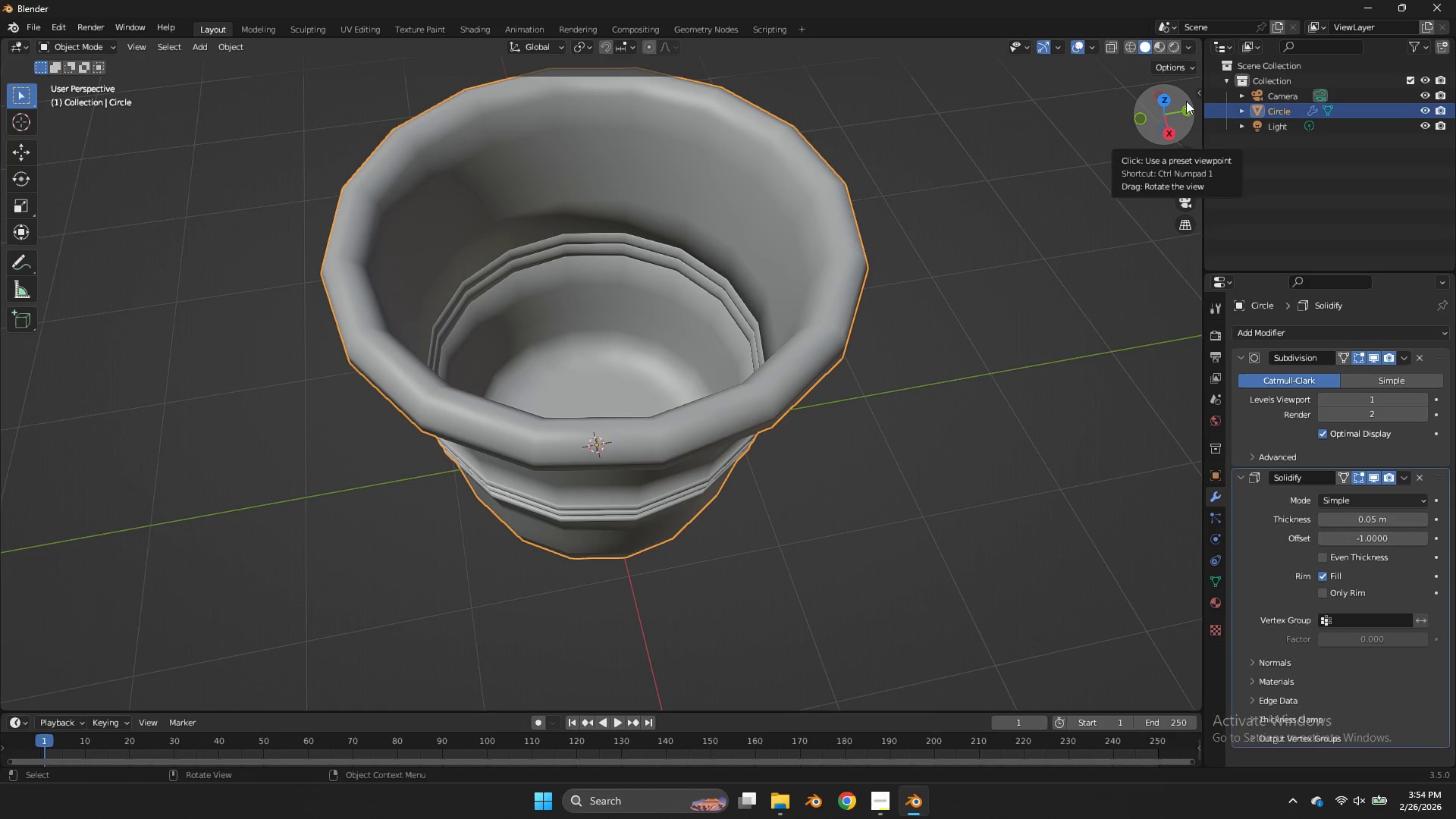 
wait(25.61)
 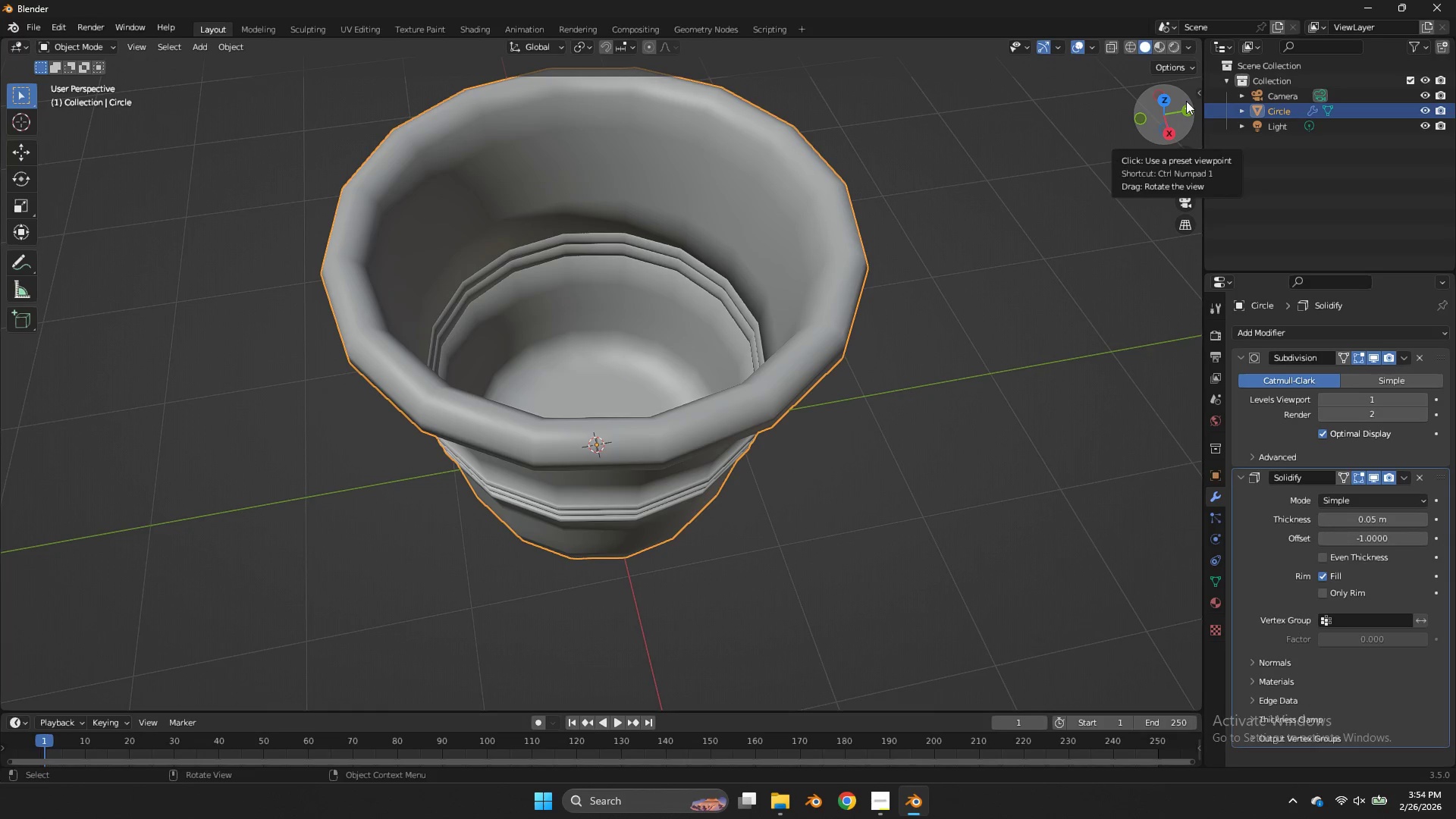 
left_click([1188, 111])
 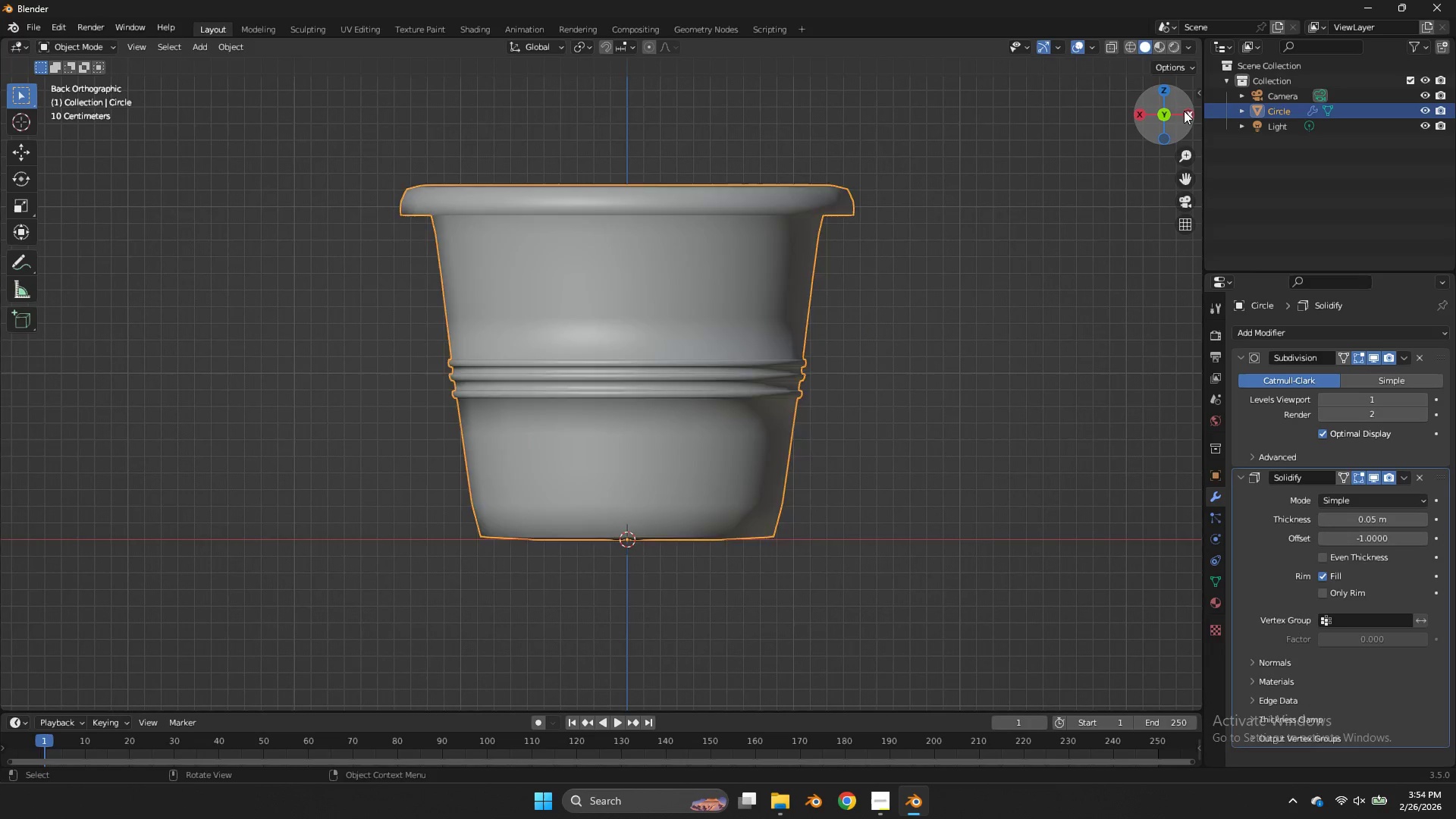 
key(Tab)
 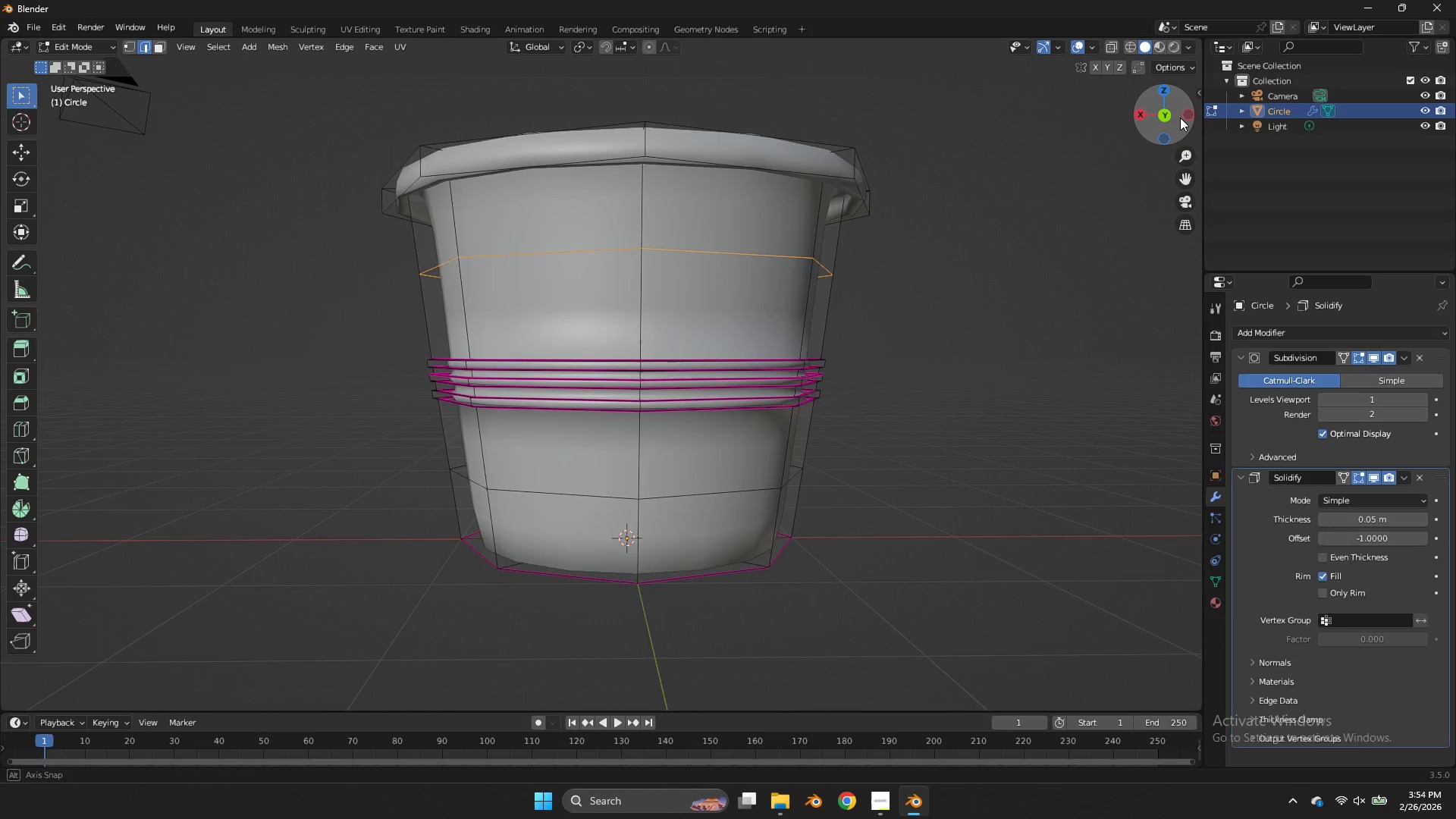 
left_click_drag(start_coordinate=[1176, 108], to_coordinate=[164, 158])
 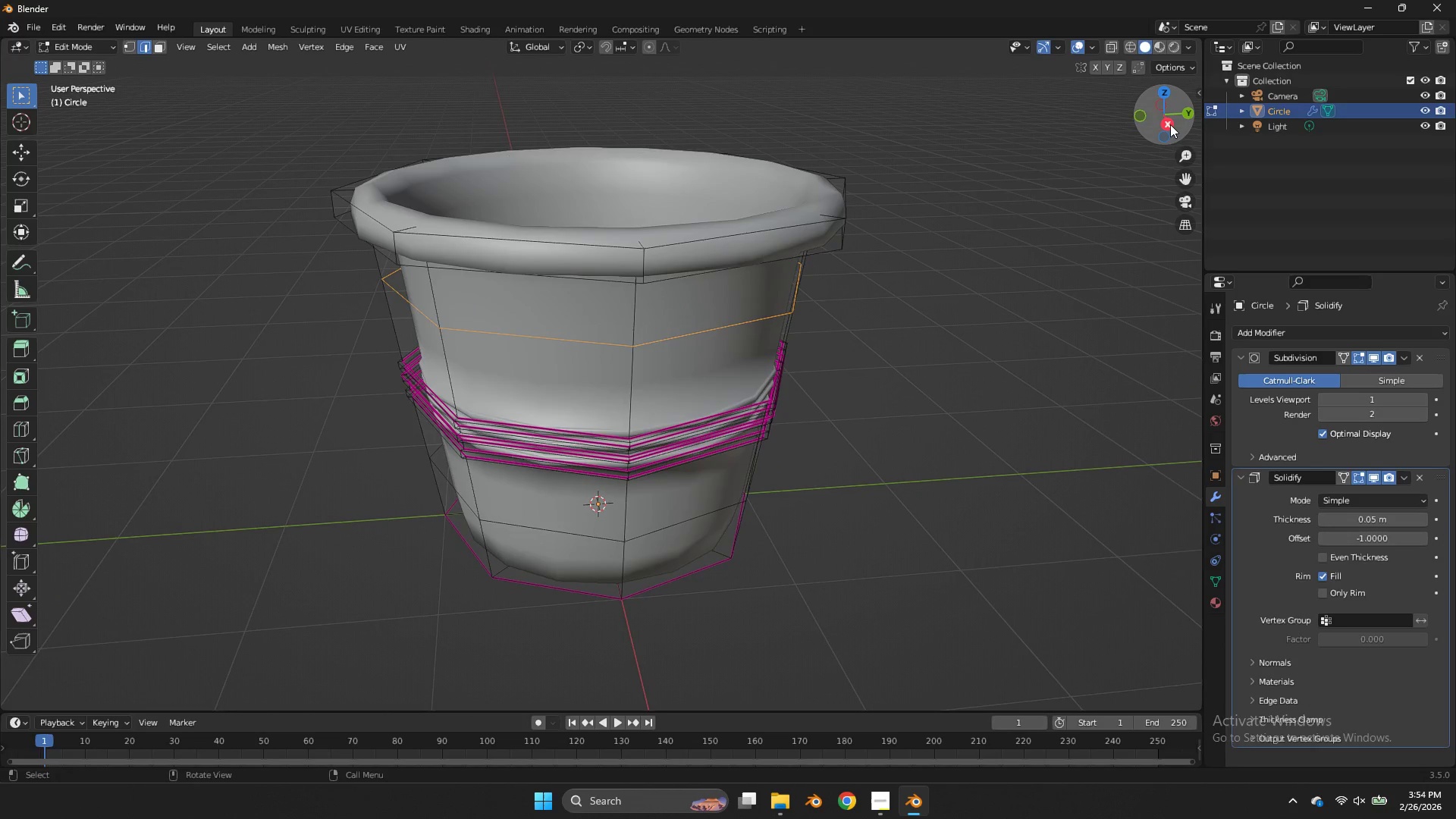 
left_click([1170, 124])
 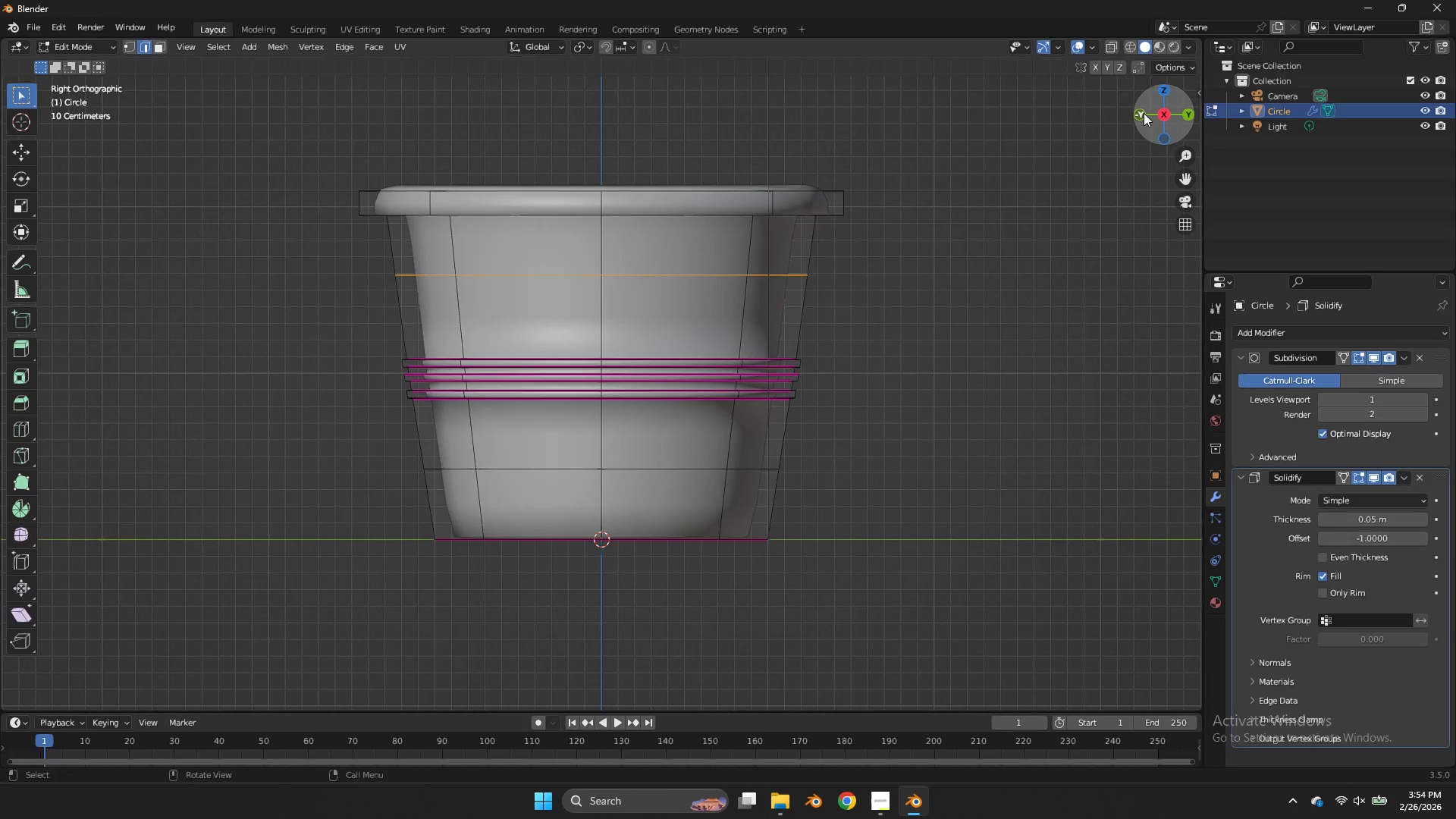 
key(Tab)
 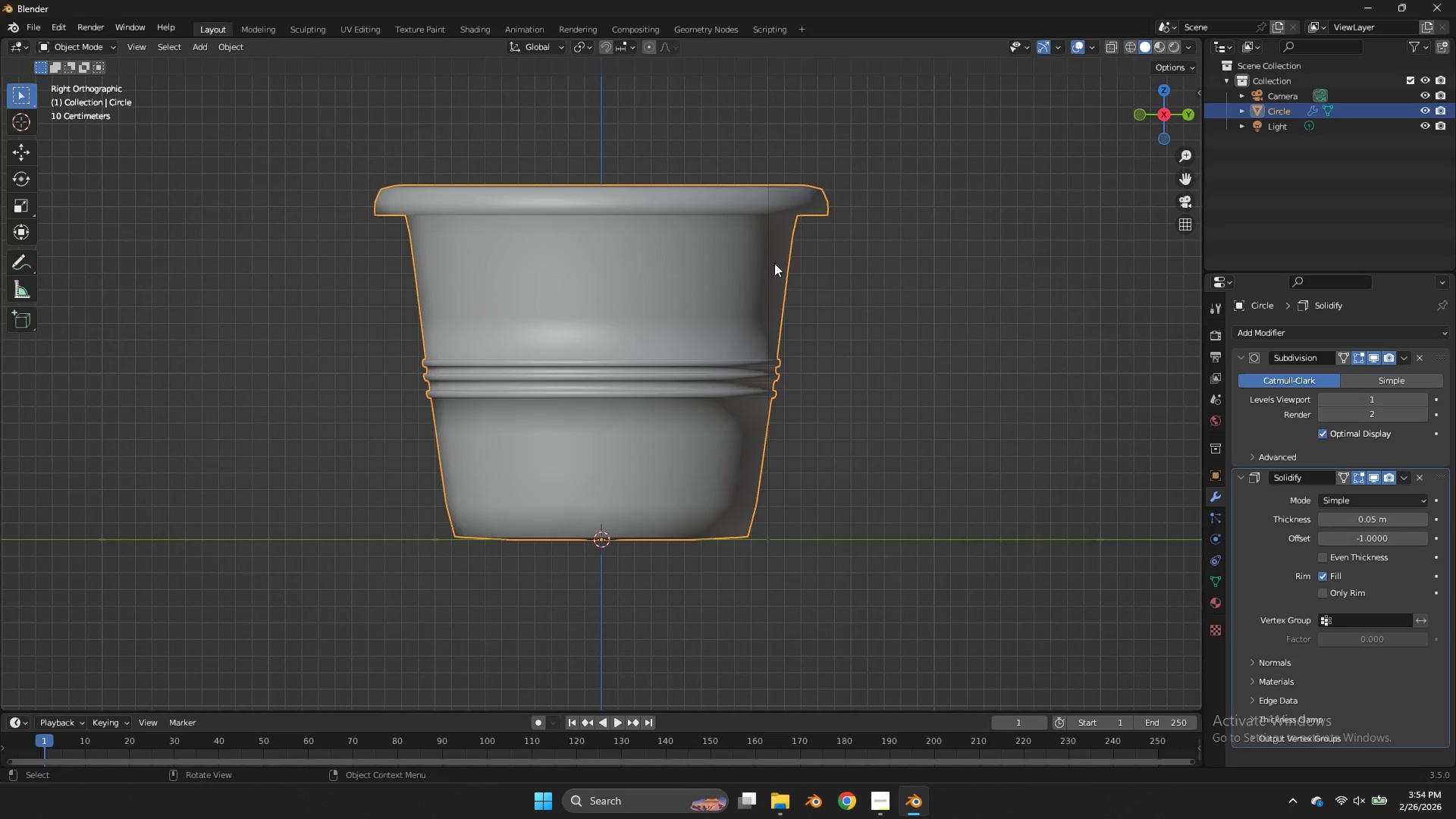 
key(Shift+A)
 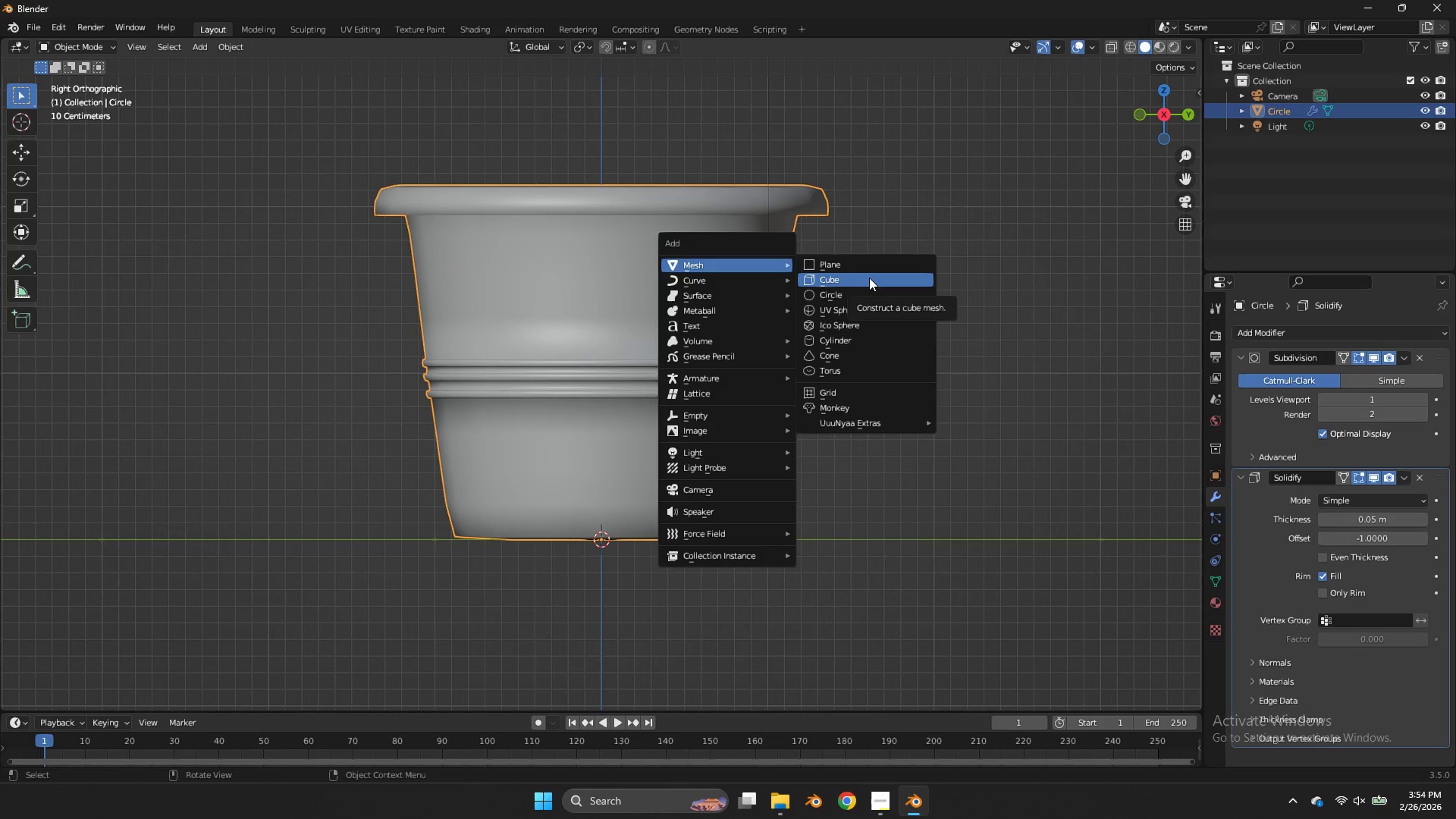 
wait(7.47)
 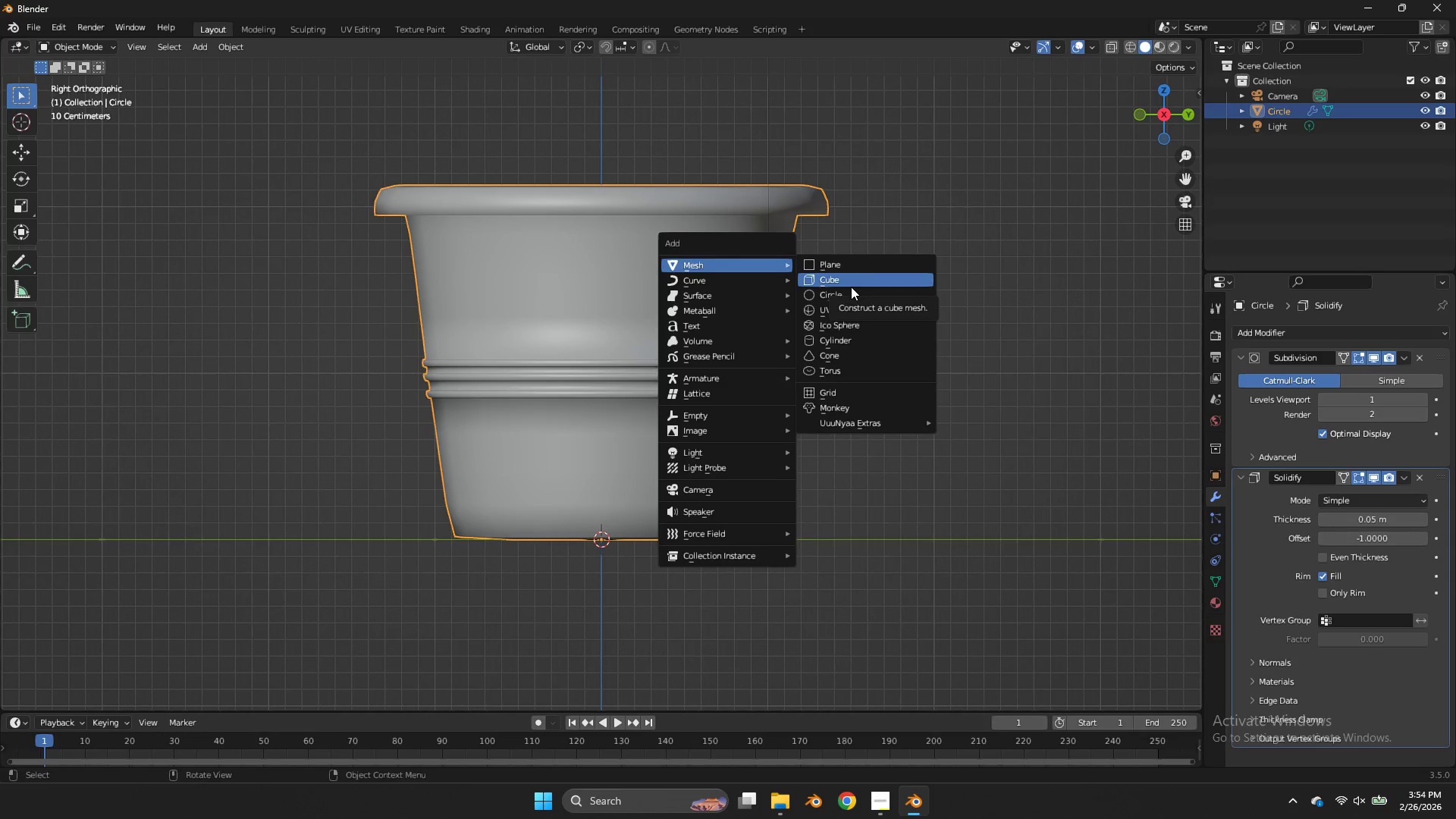 
left_click([869, 278])
 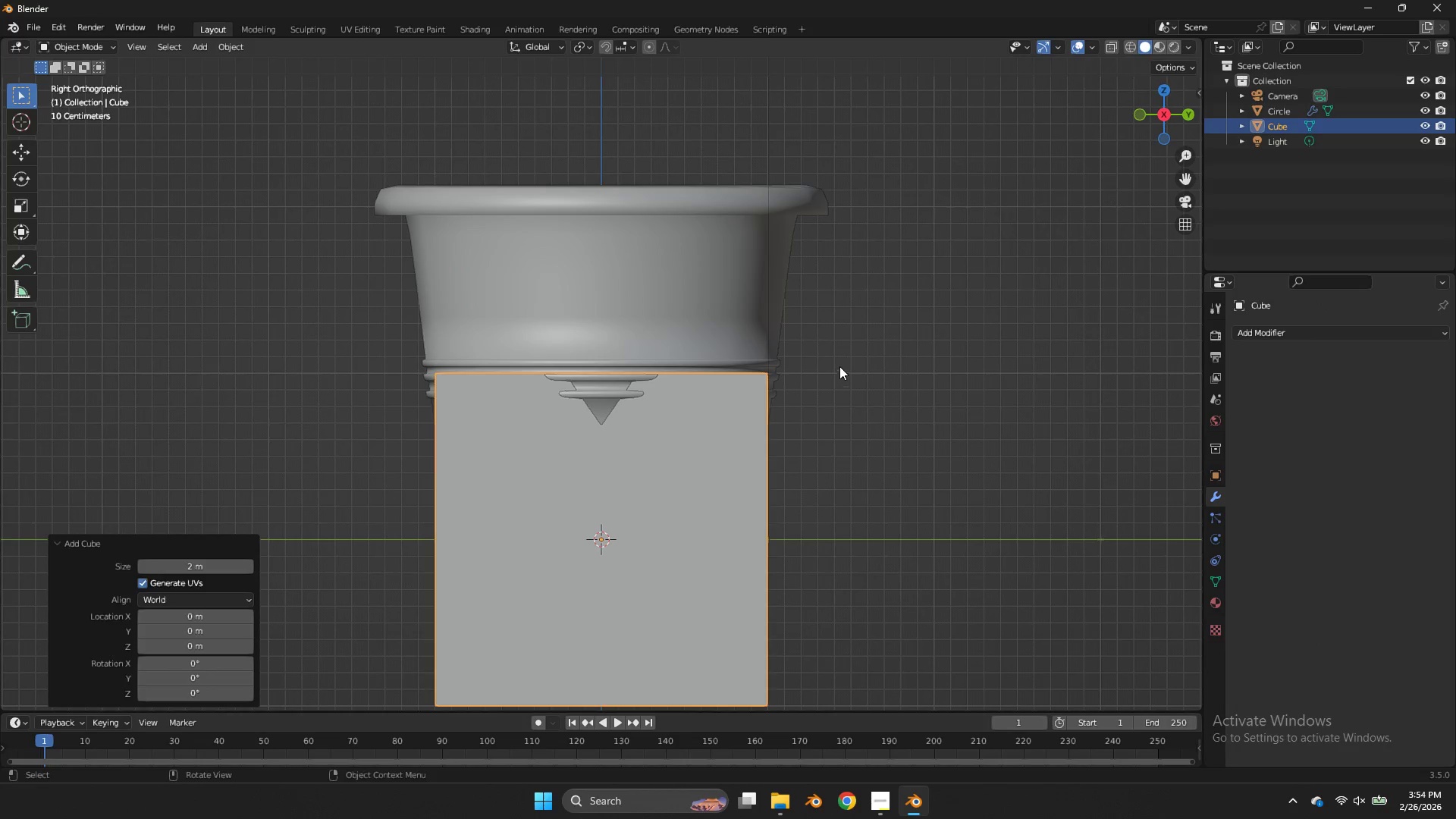 
key(Tab)
type(as)
 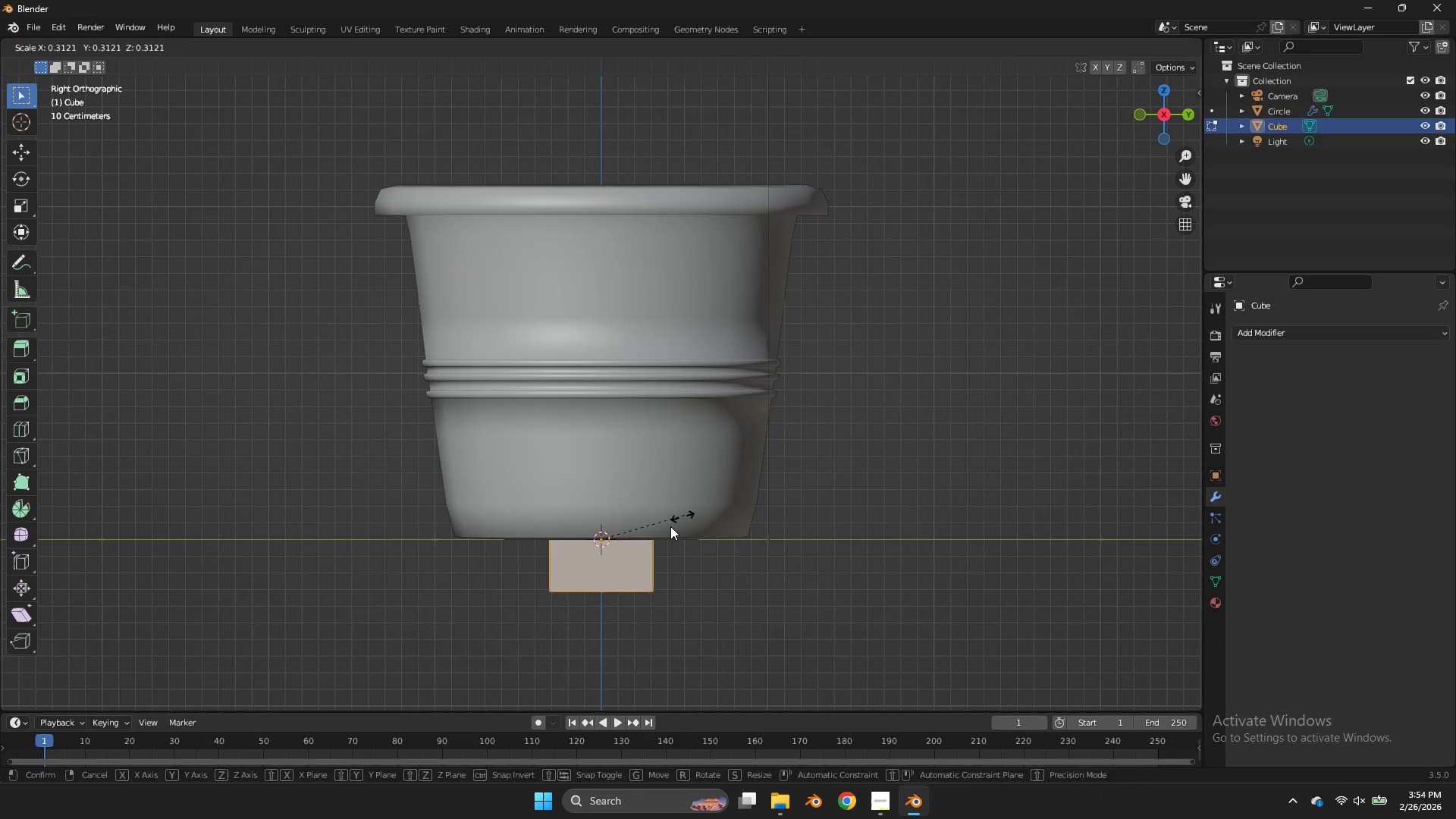 
left_click([667, 529])
 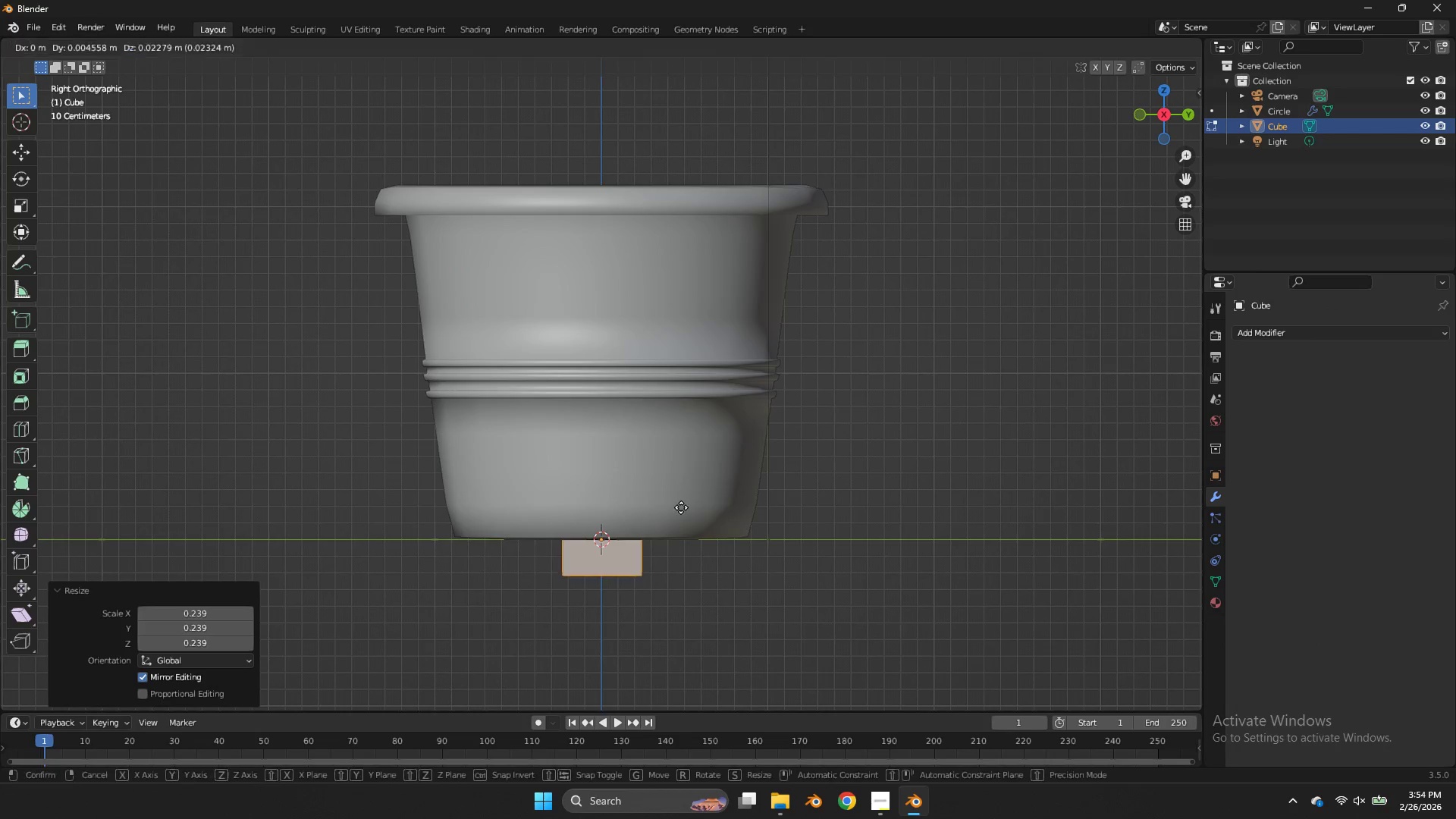 
key(G)
 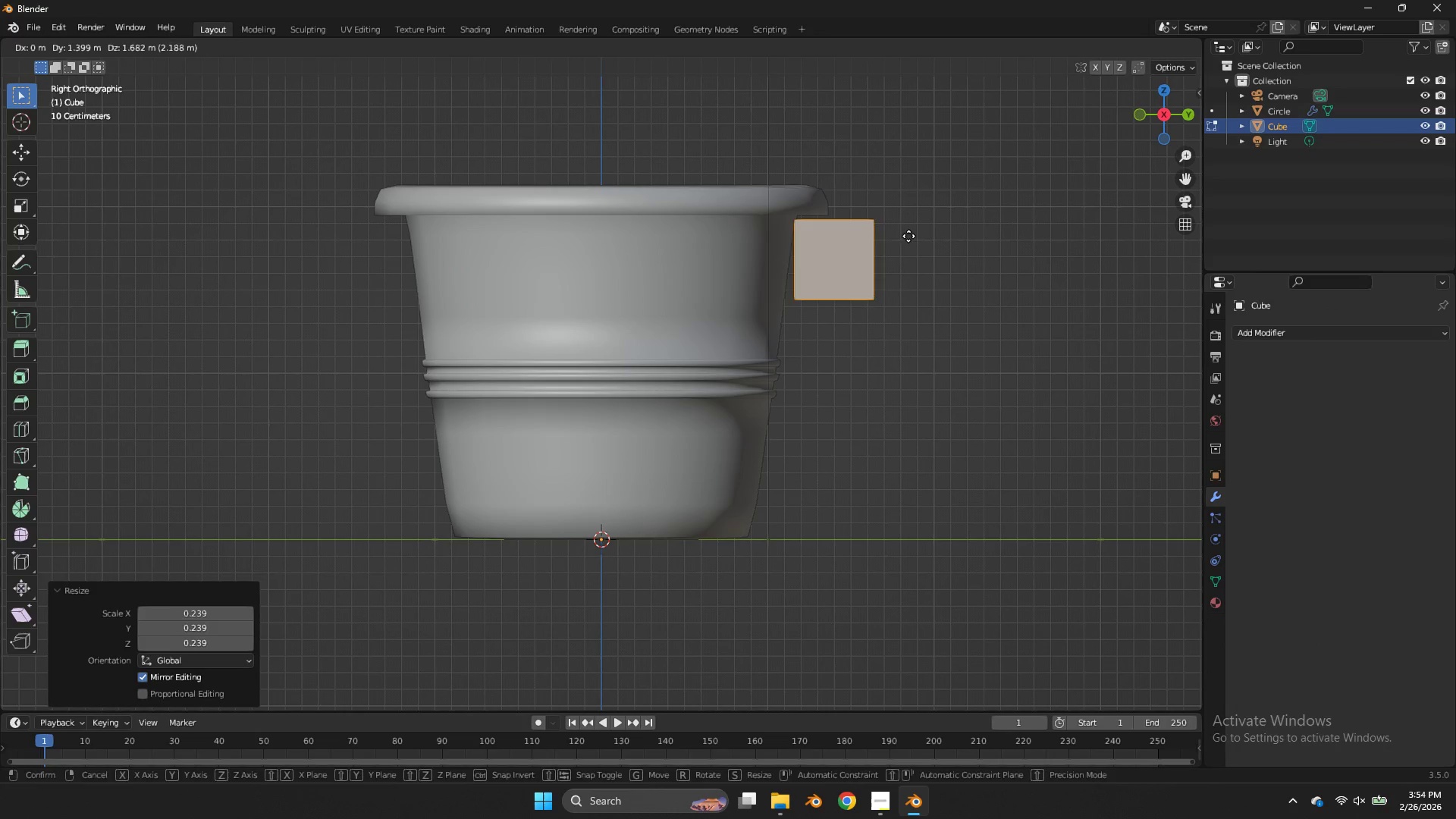 
left_click([910, 233])
 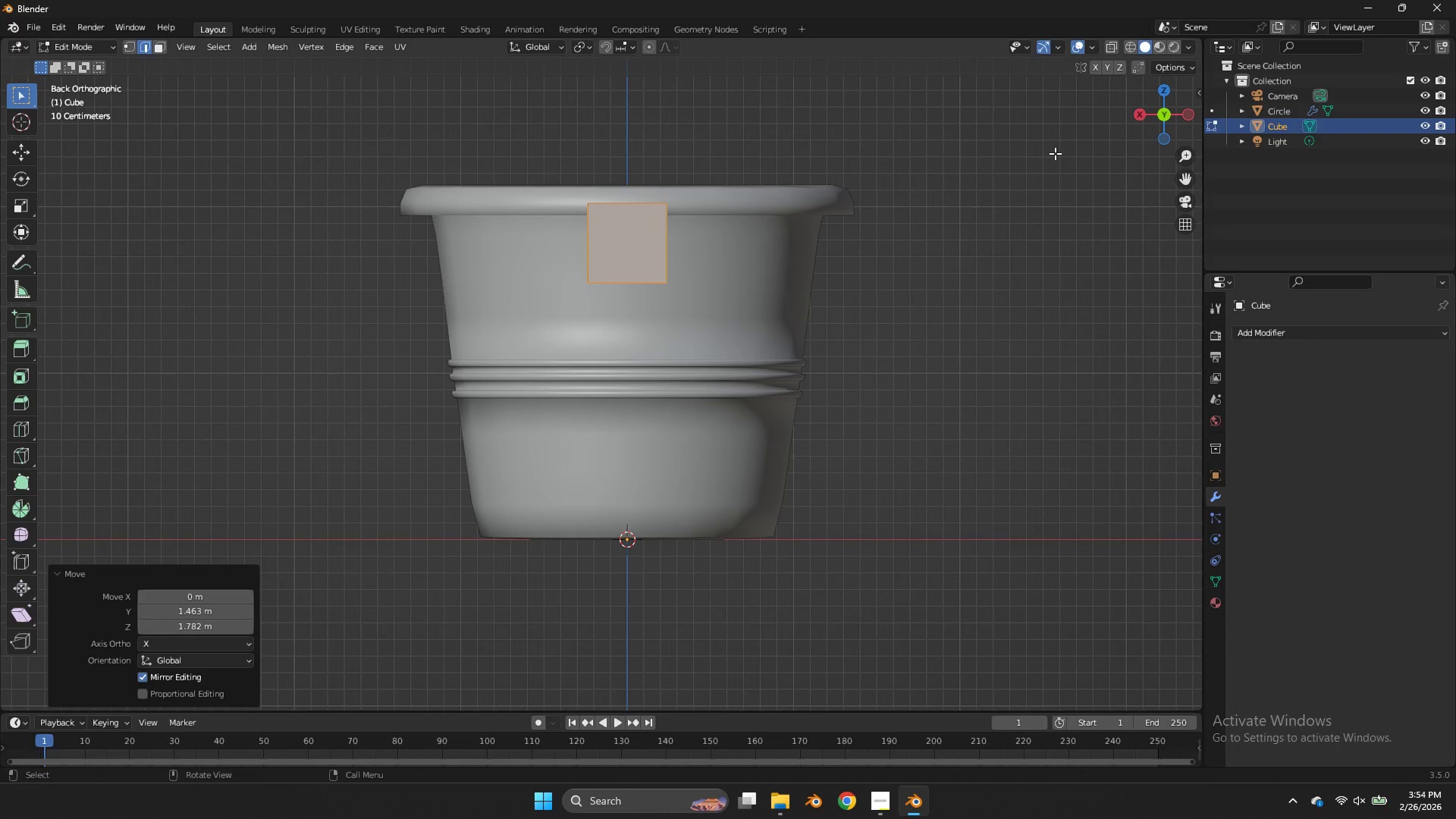 
key(S)
 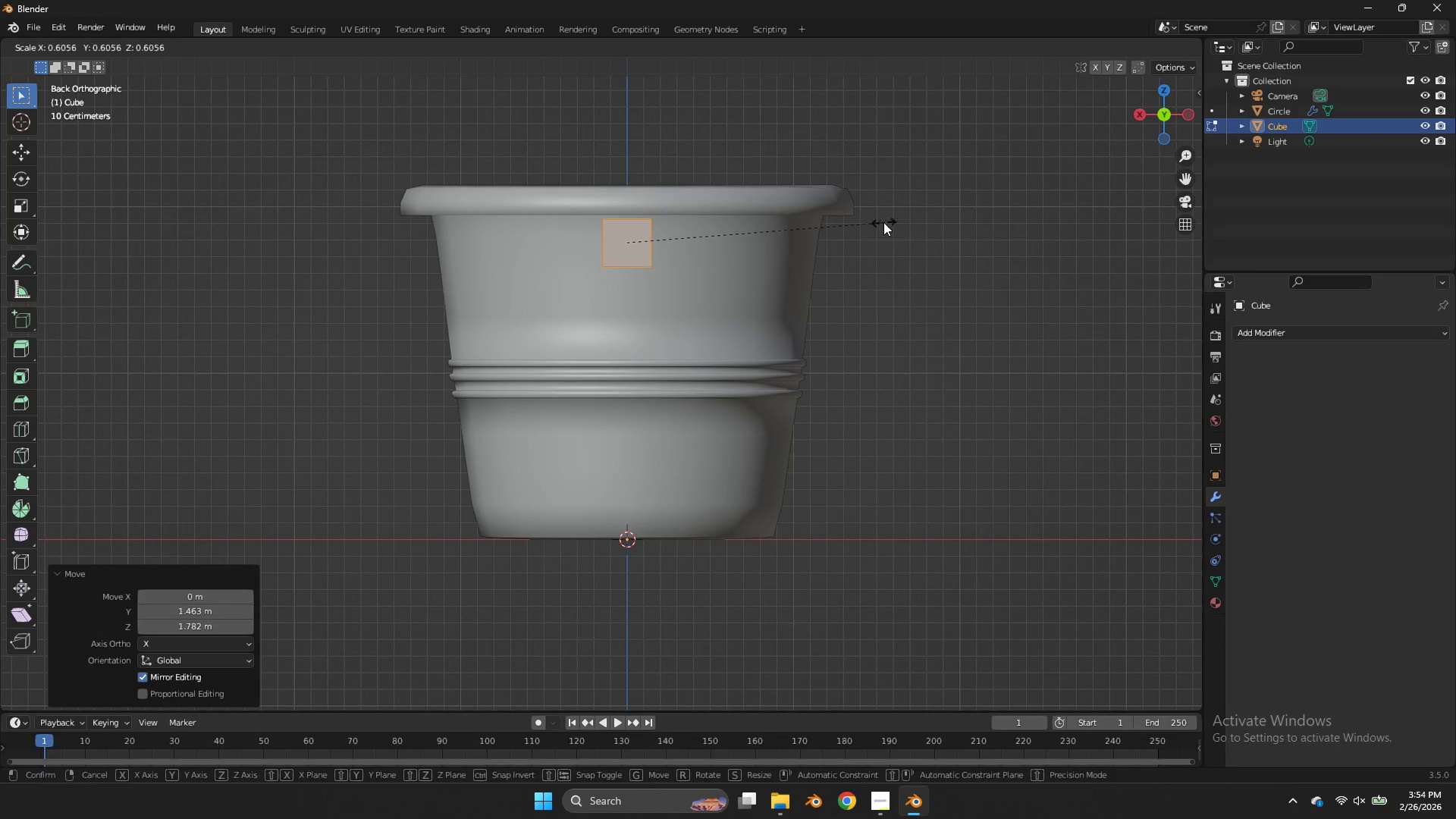 
left_click([883, 222])
 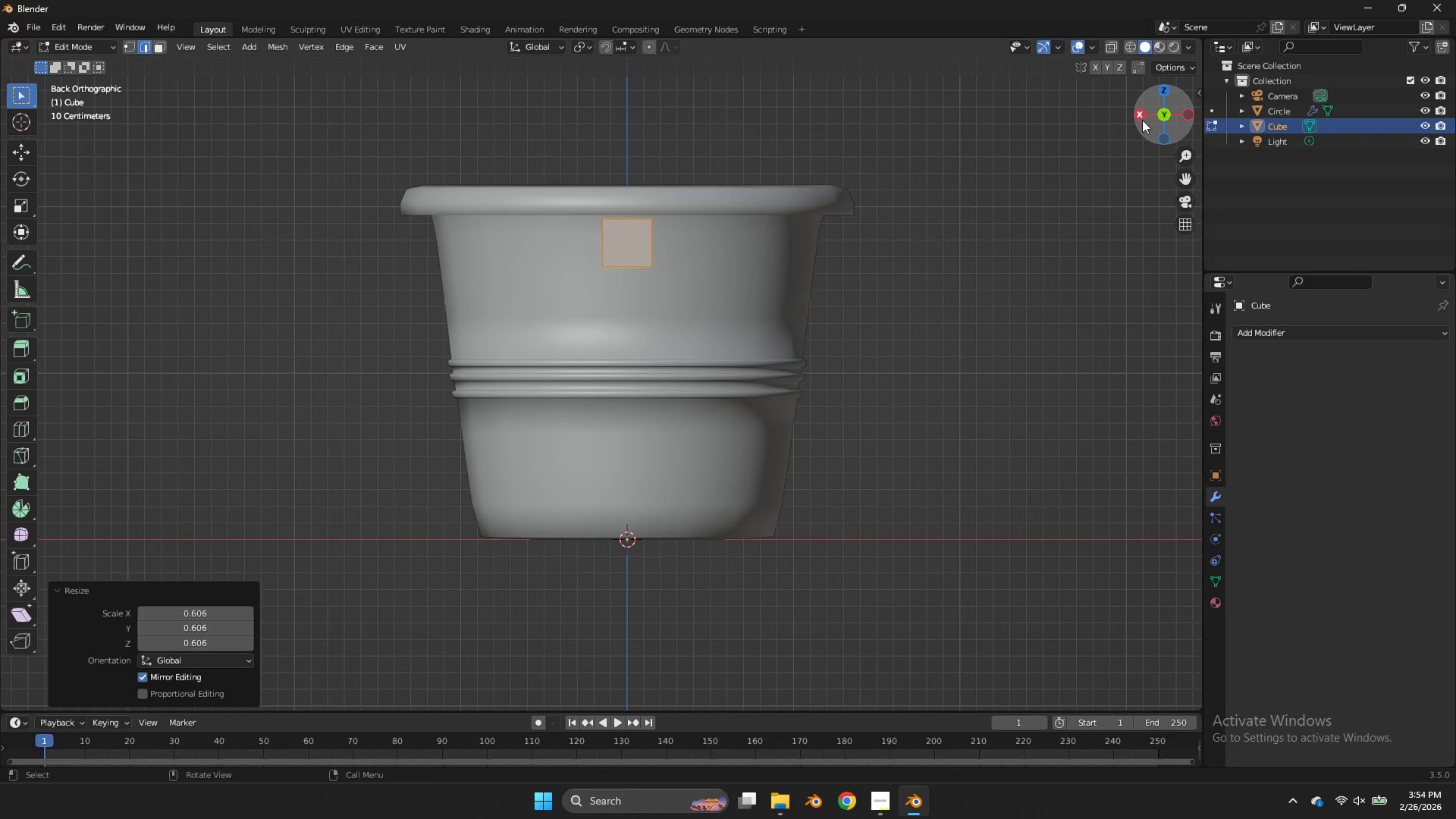 
left_click([1142, 120])
 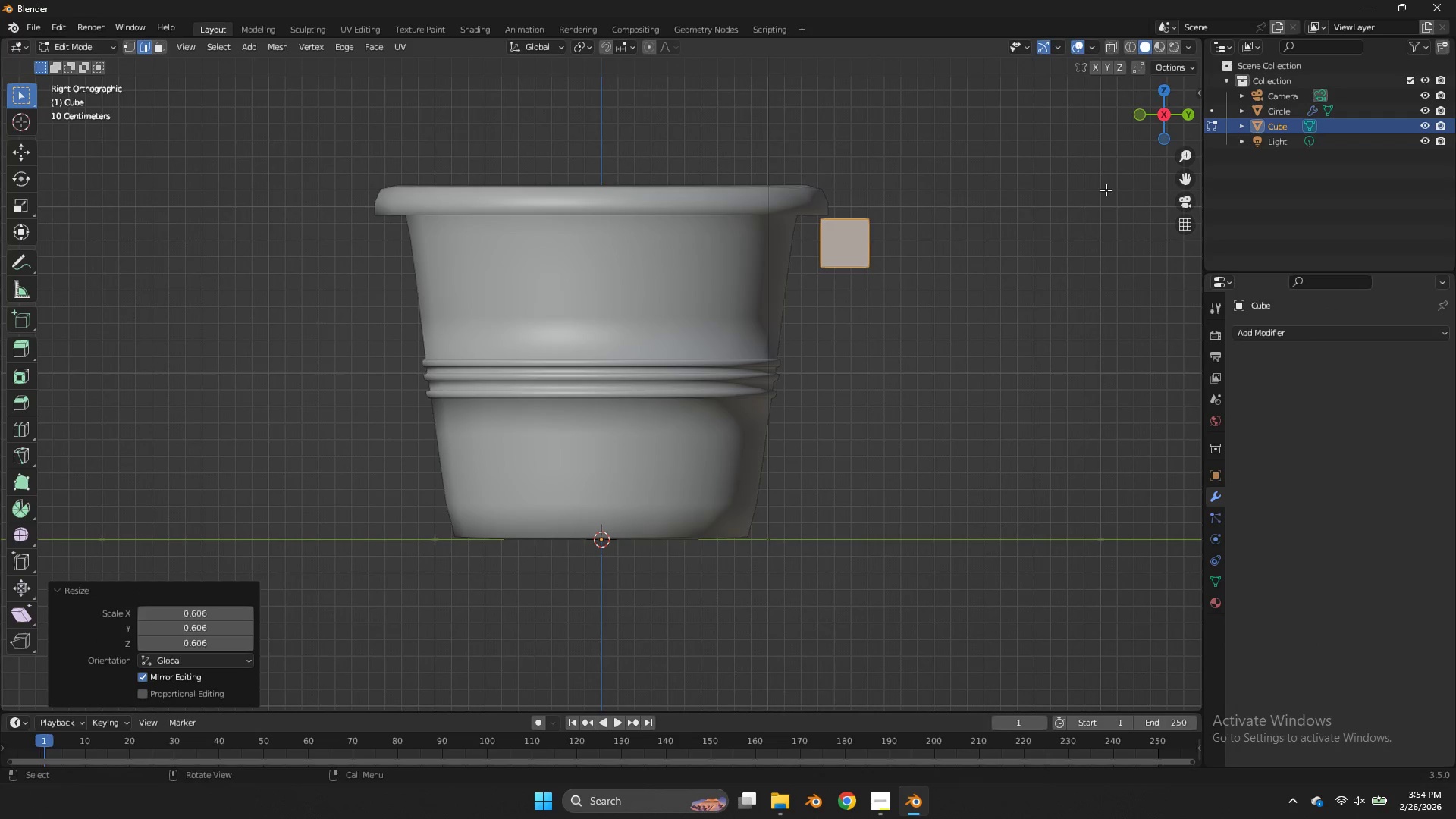 
type(sy)
 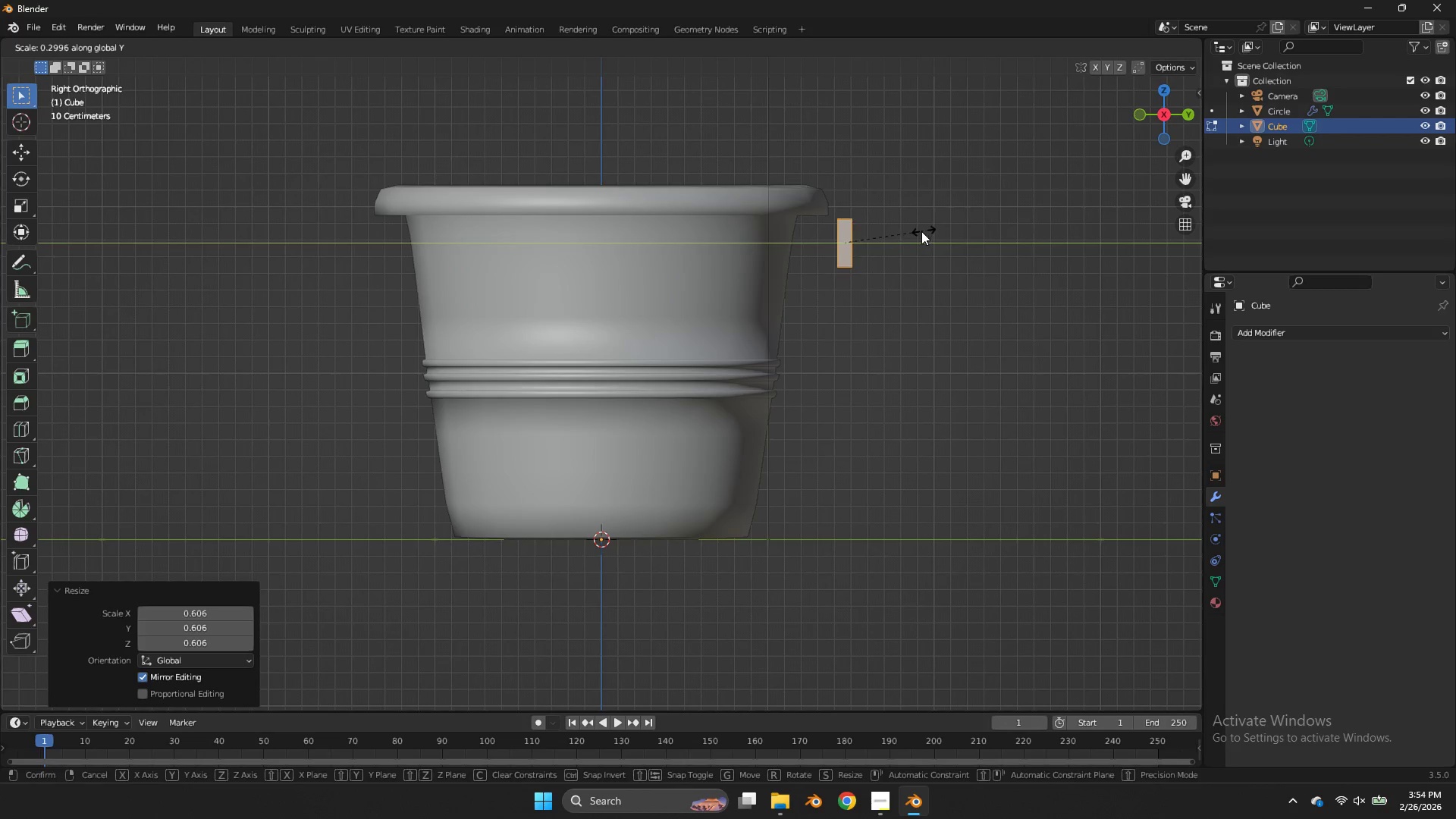 
left_click([915, 232])
 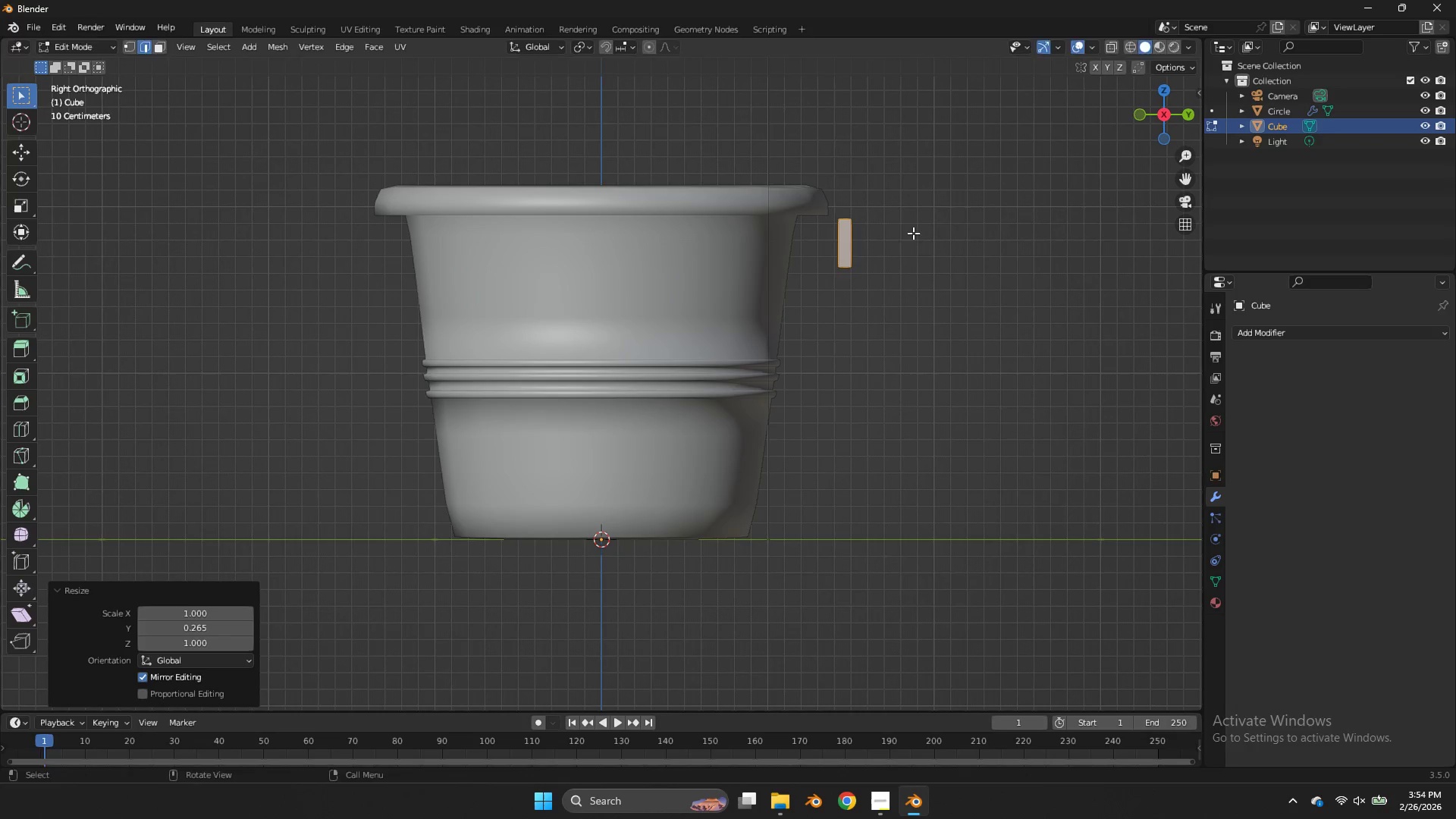 
key(G)
 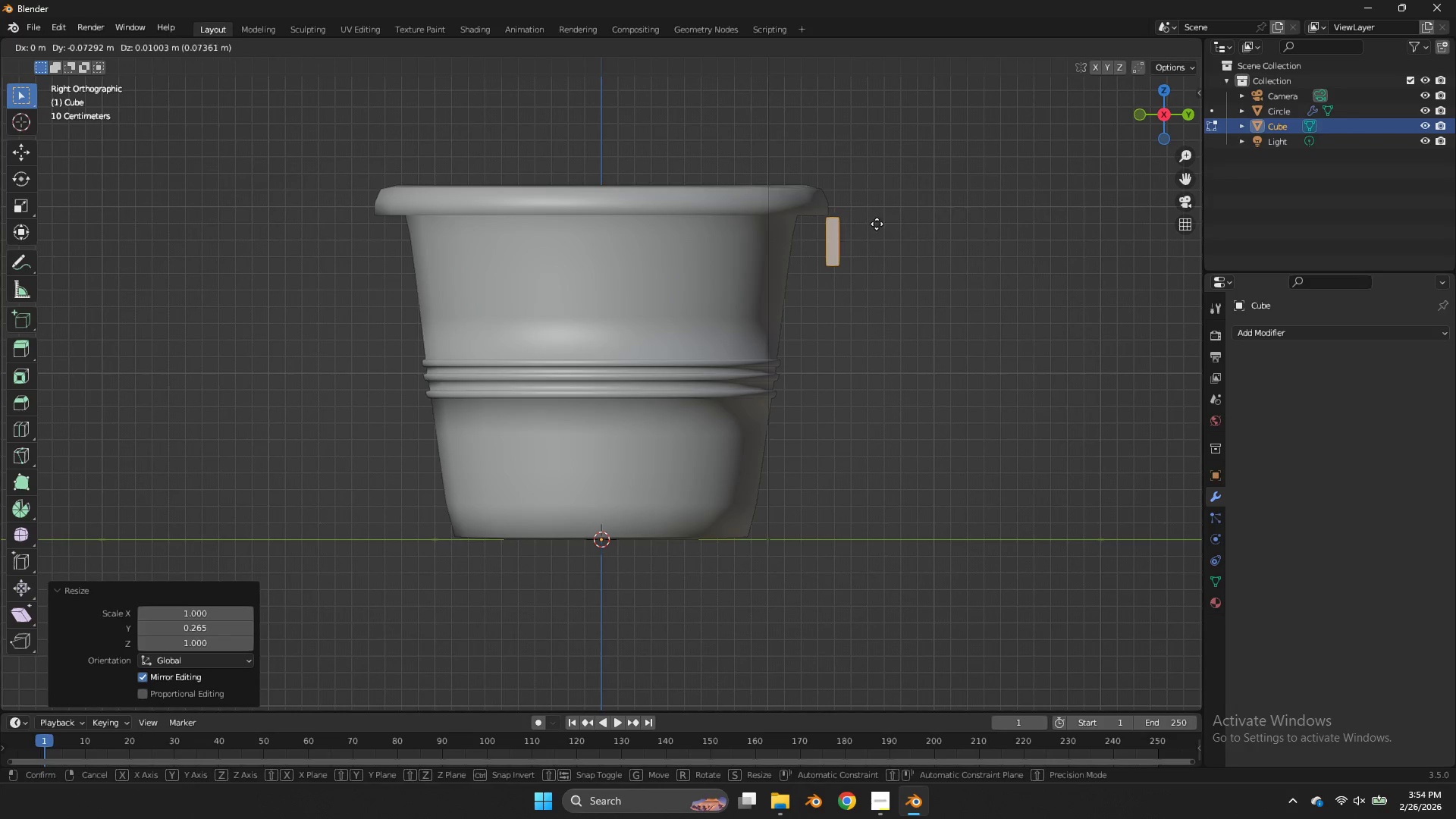 
hold_key(key=ShiftLeft, duration=1.53)
left_click([711, 86])
 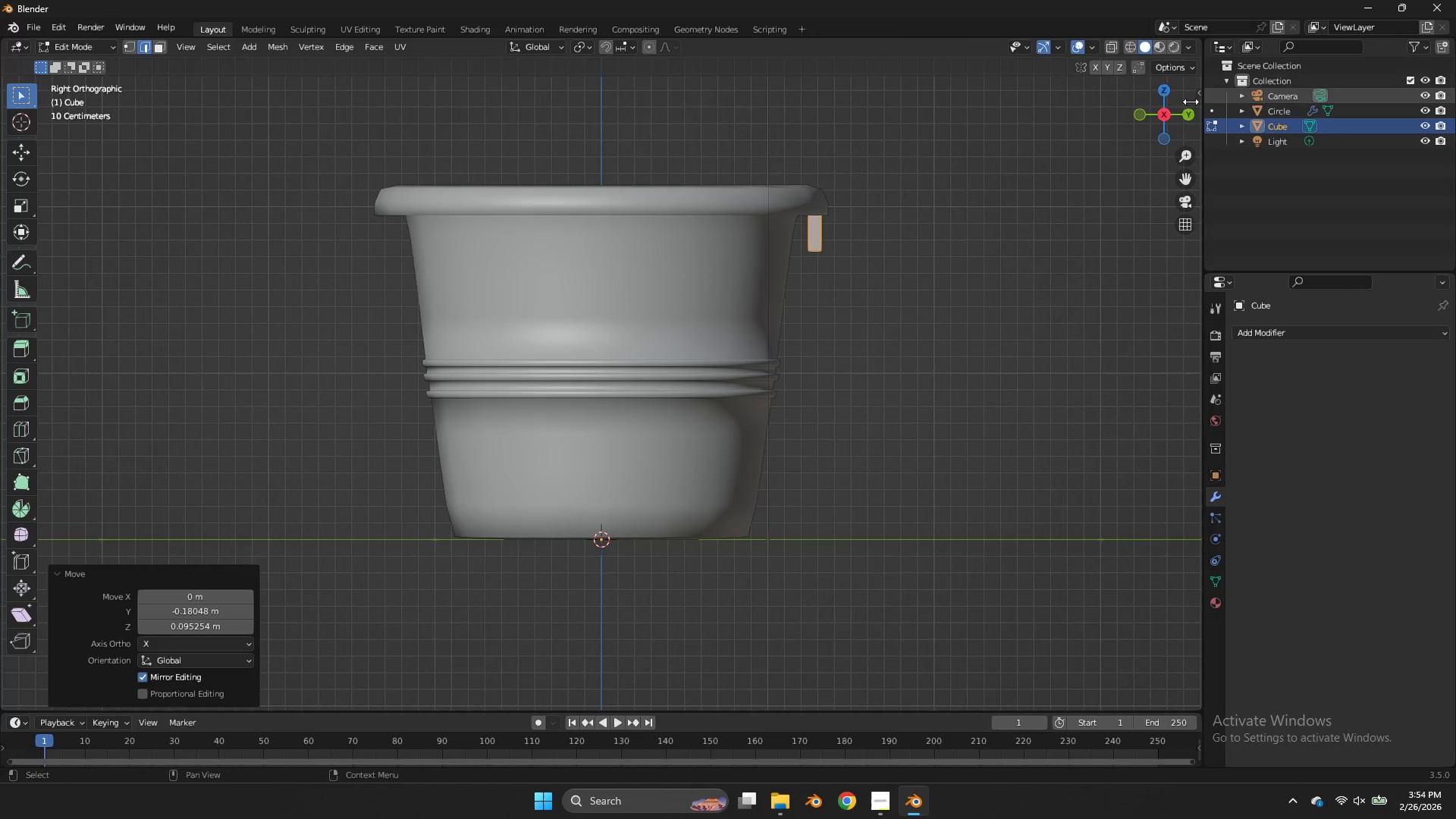 
left_click_drag(start_coordinate=[1177, 105], to_coordinate=[998, 154])
 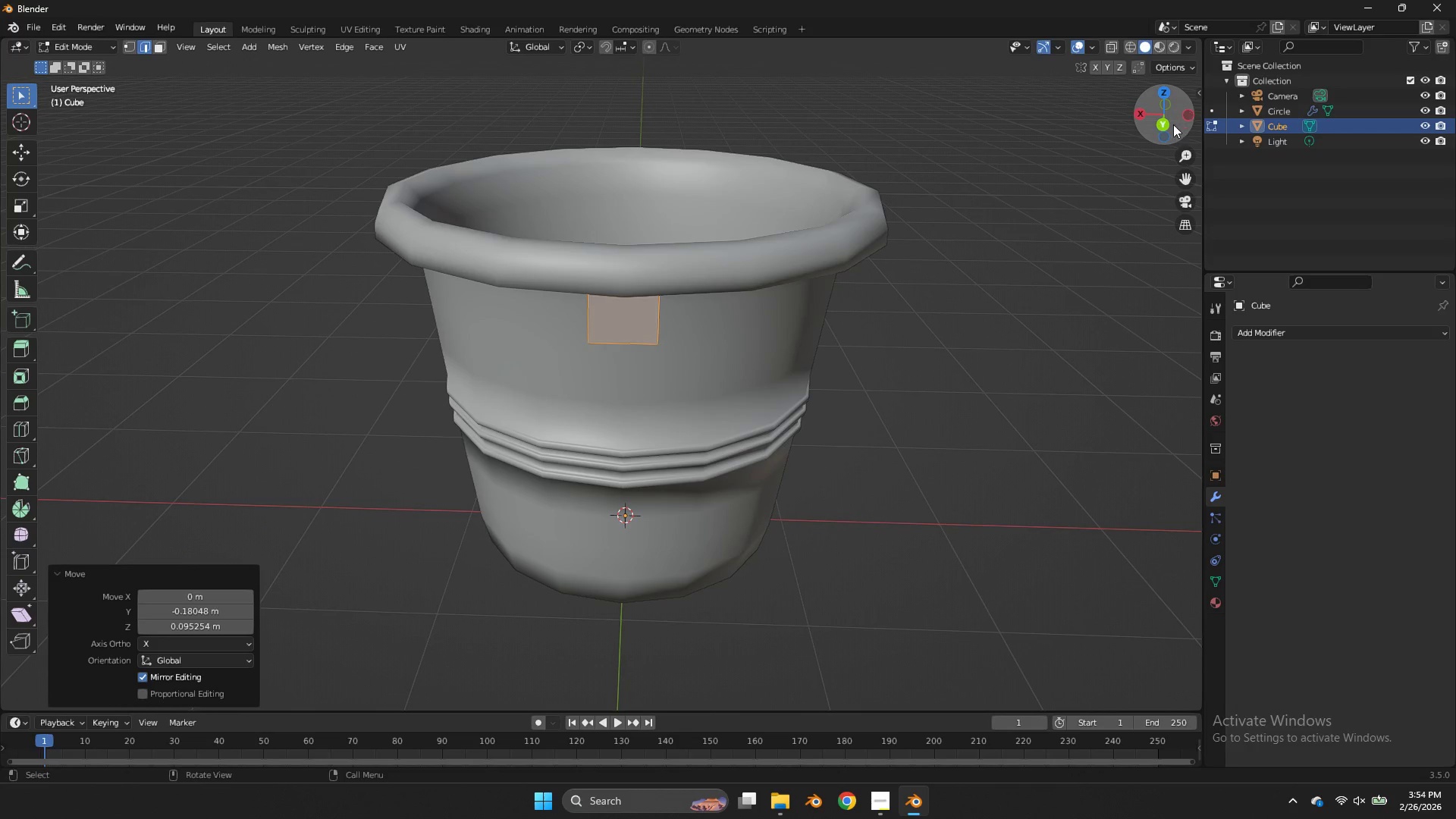 
left_click([1170, 127])
 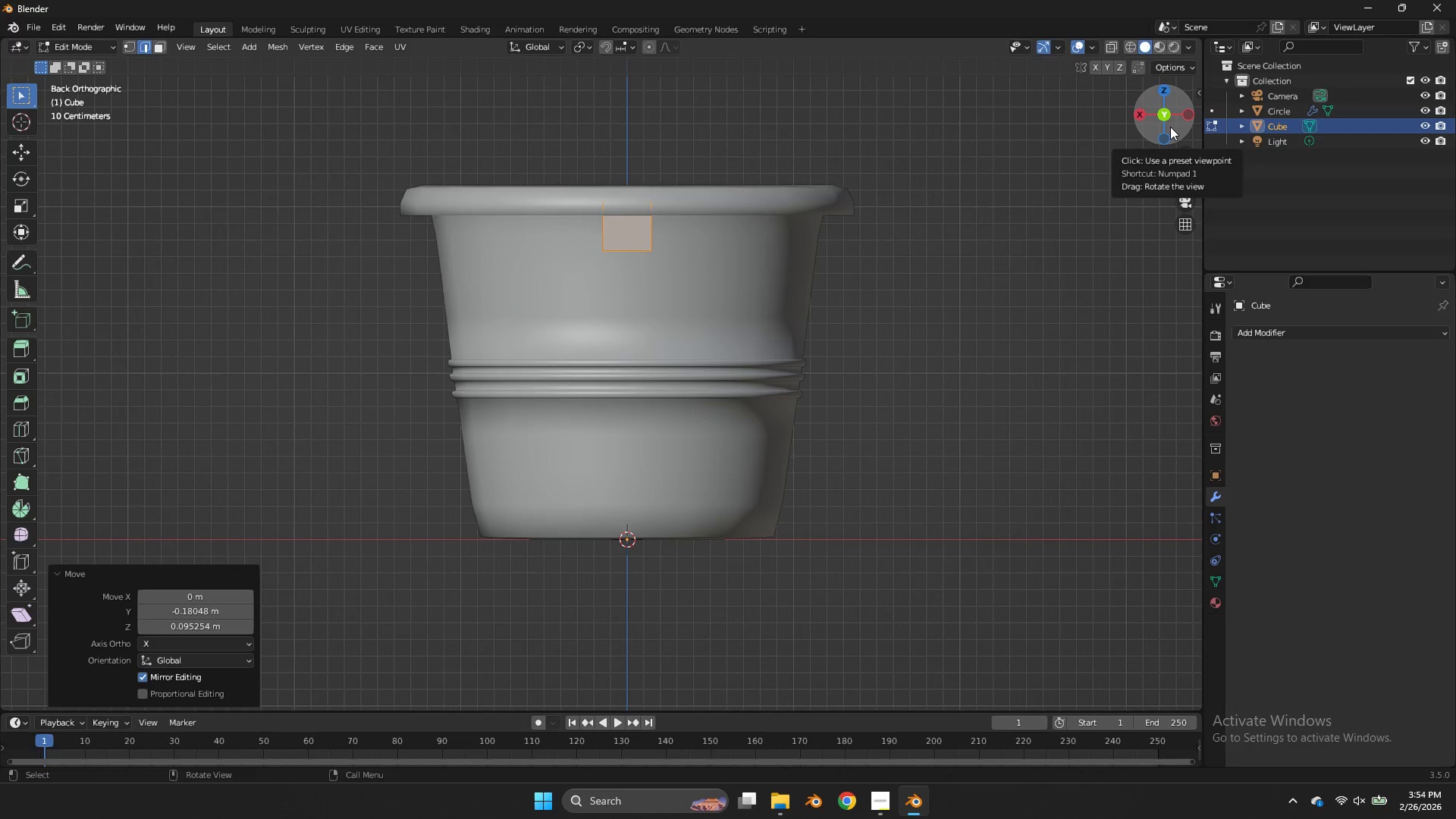 
key(Tab)
 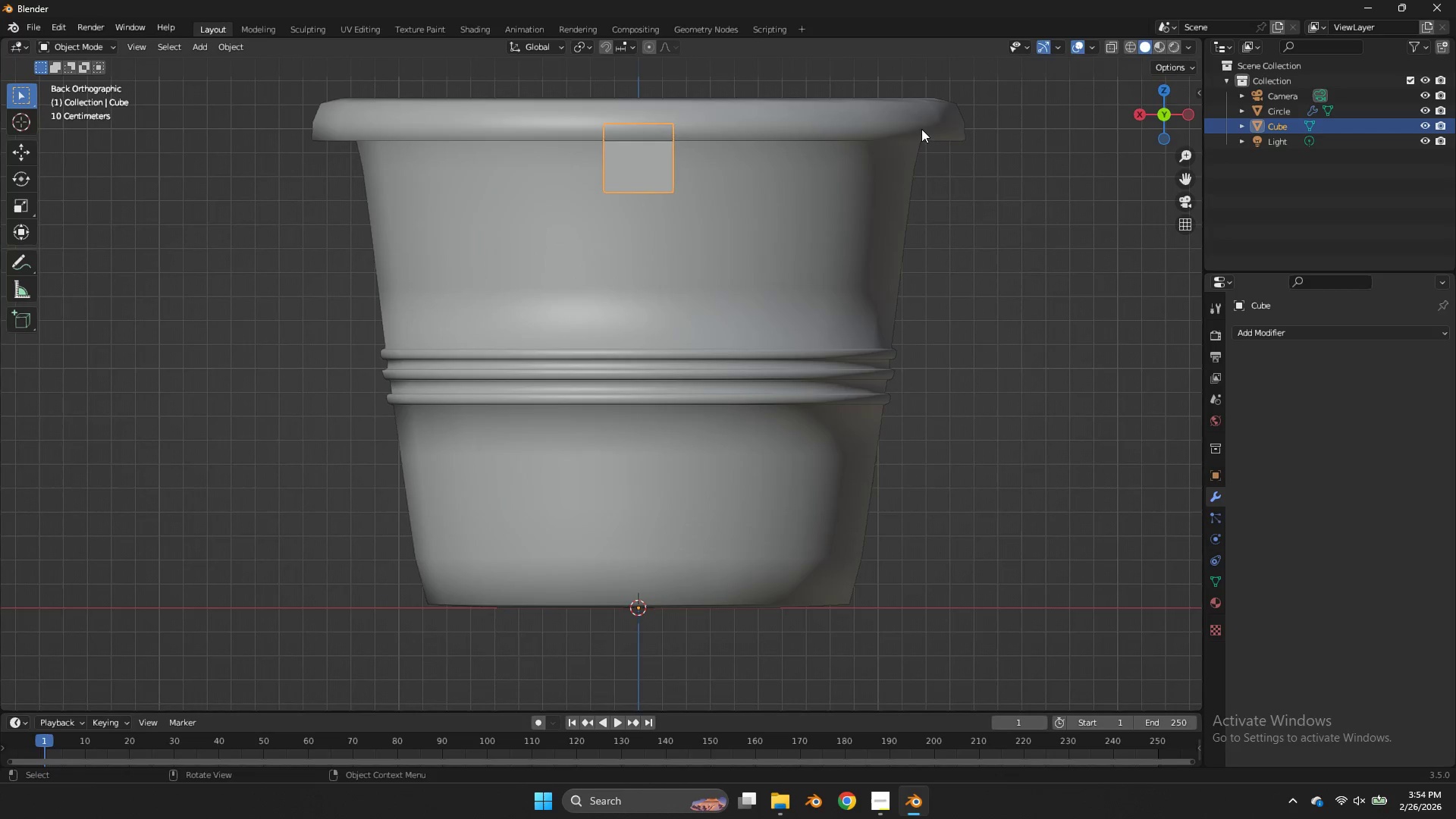 
scroll: coordinate [921, 129], scroll_direction: up, amount: 2.0
 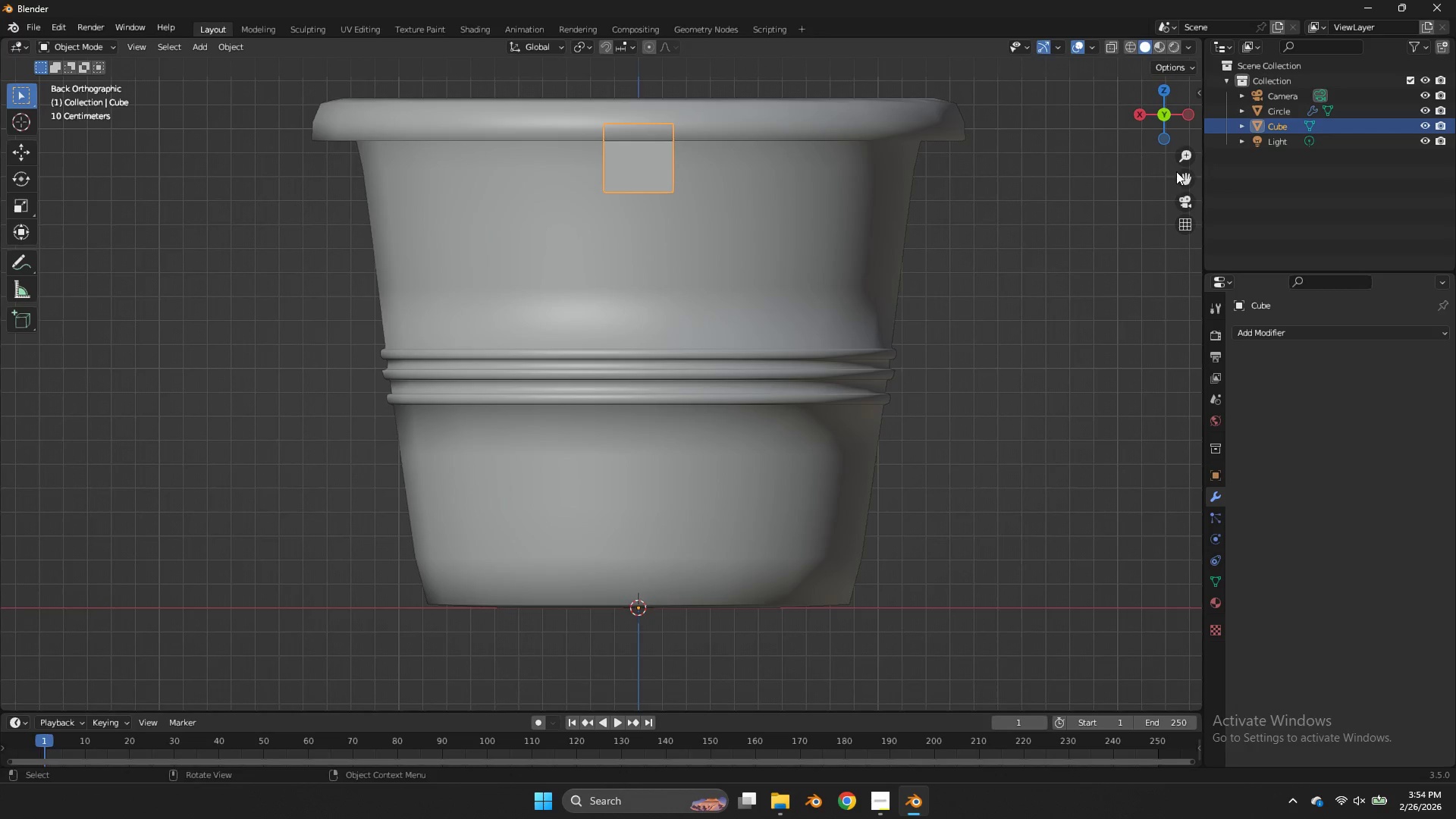 
left_click_drag(start_coordinate=[1179, 171], to_coordinate=[1138, 324])
 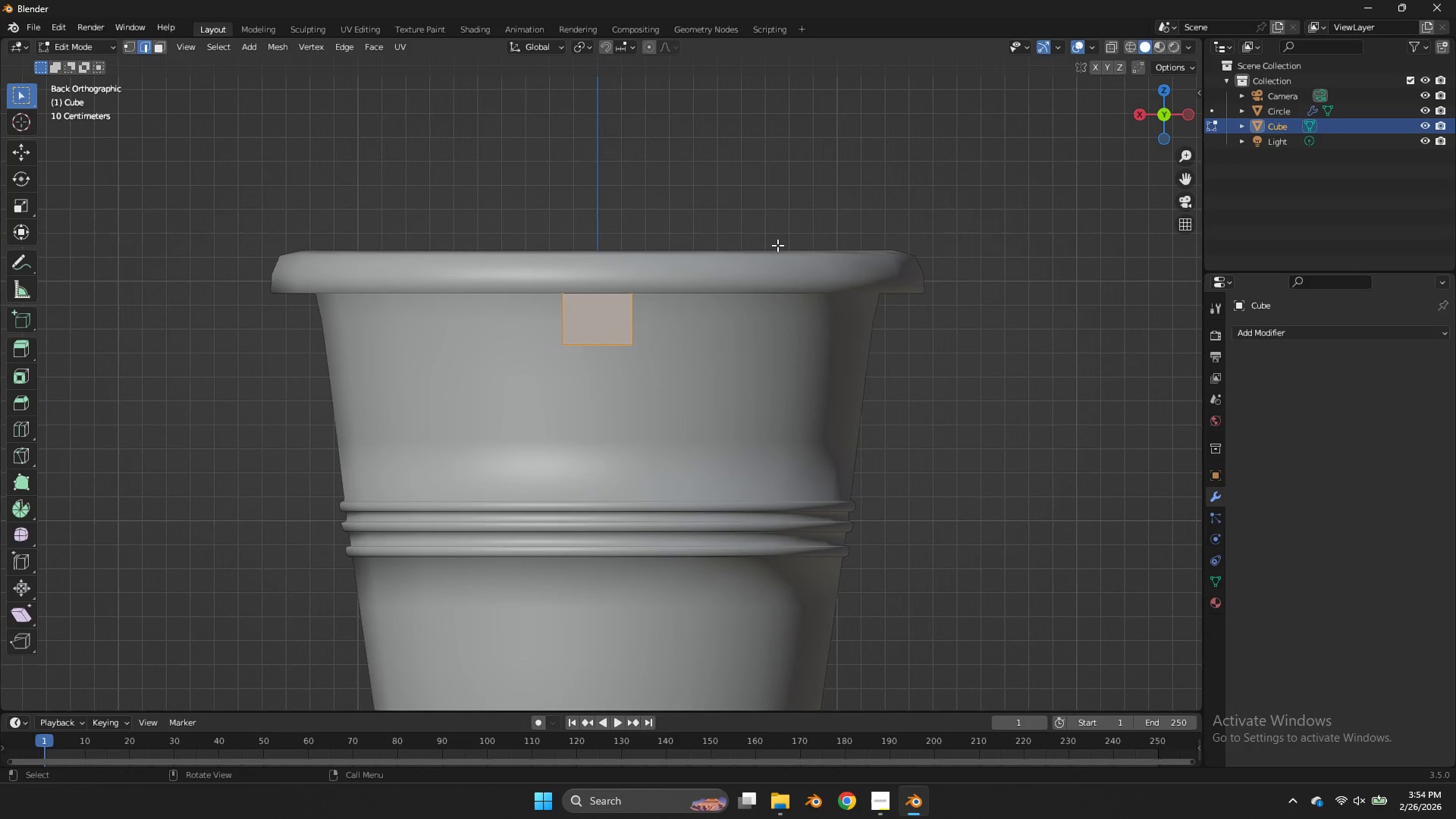 
key(Tab)
 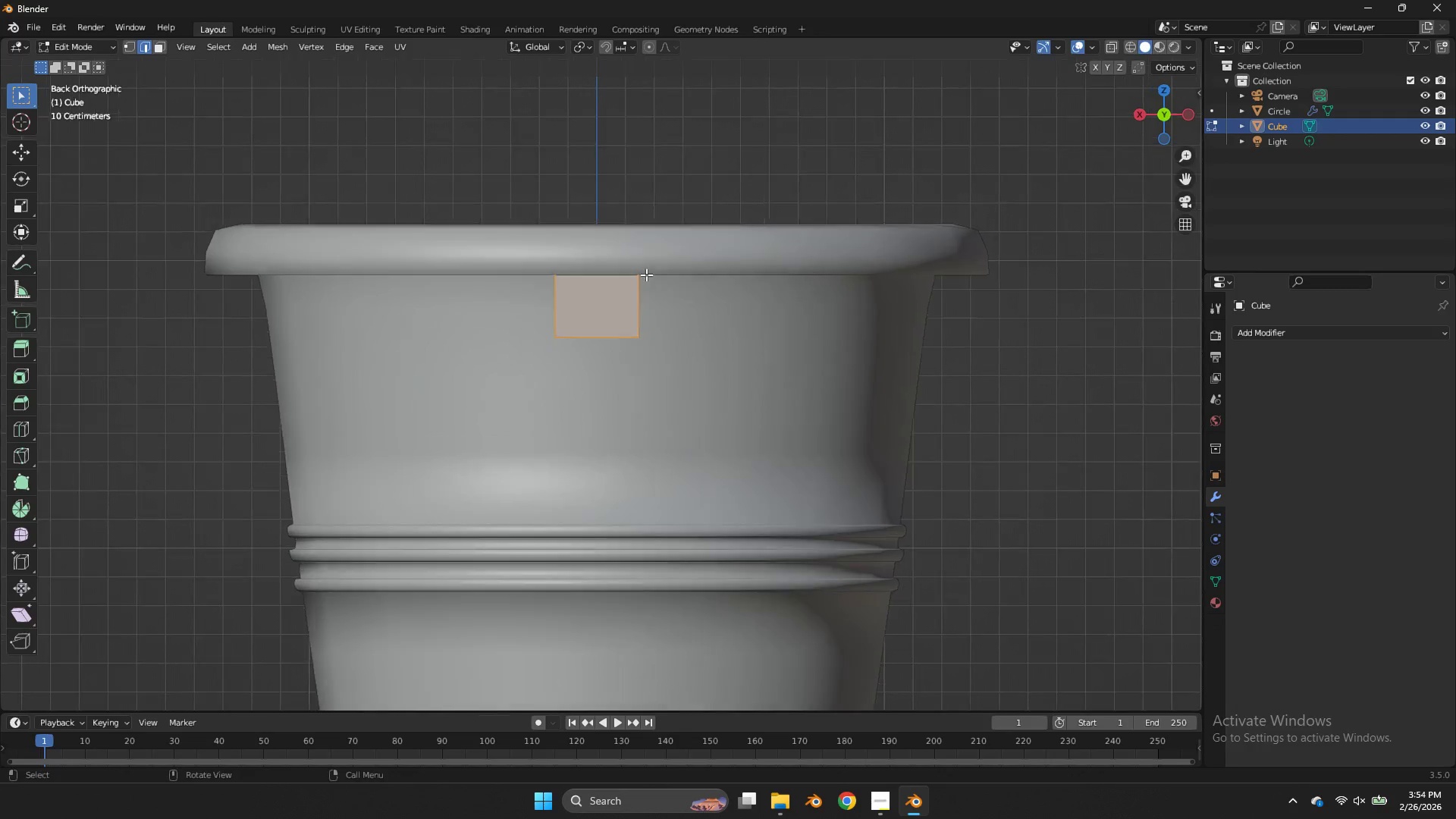 
key(Control+R)
 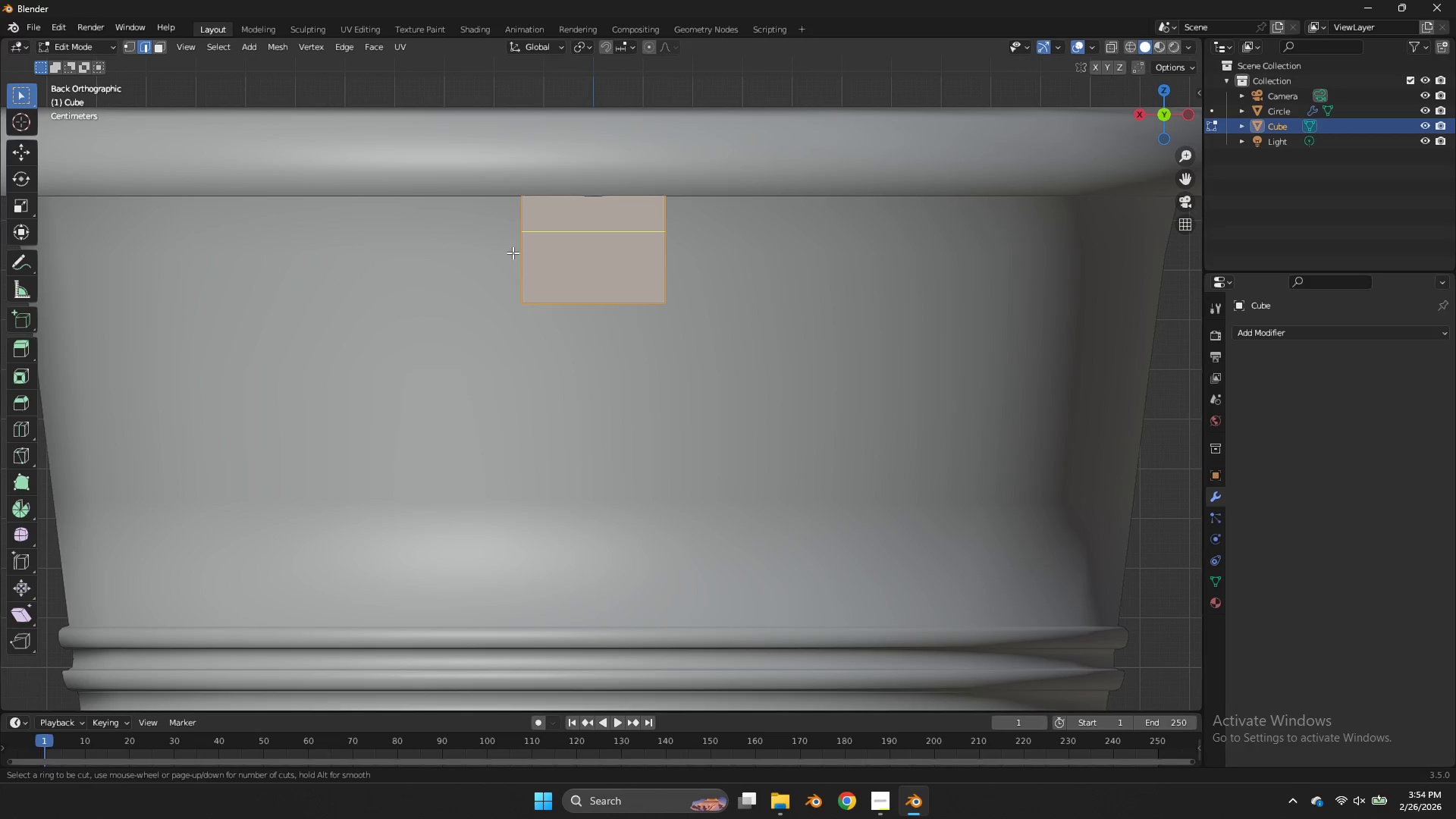 
scroll: coordinate [646, 275], scroll_direction: up, amount: 4.0
 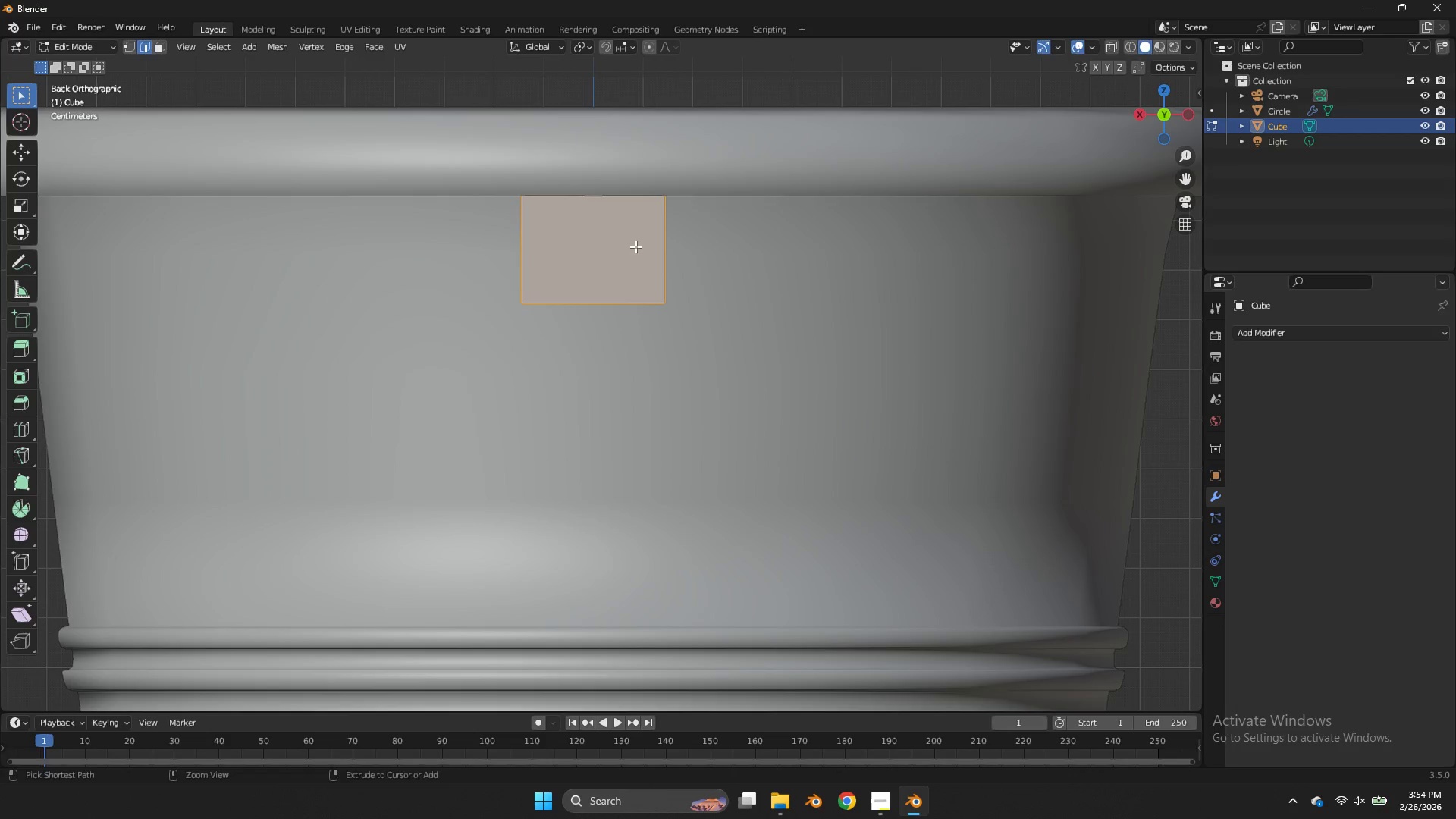 
left_click([513, 253])
 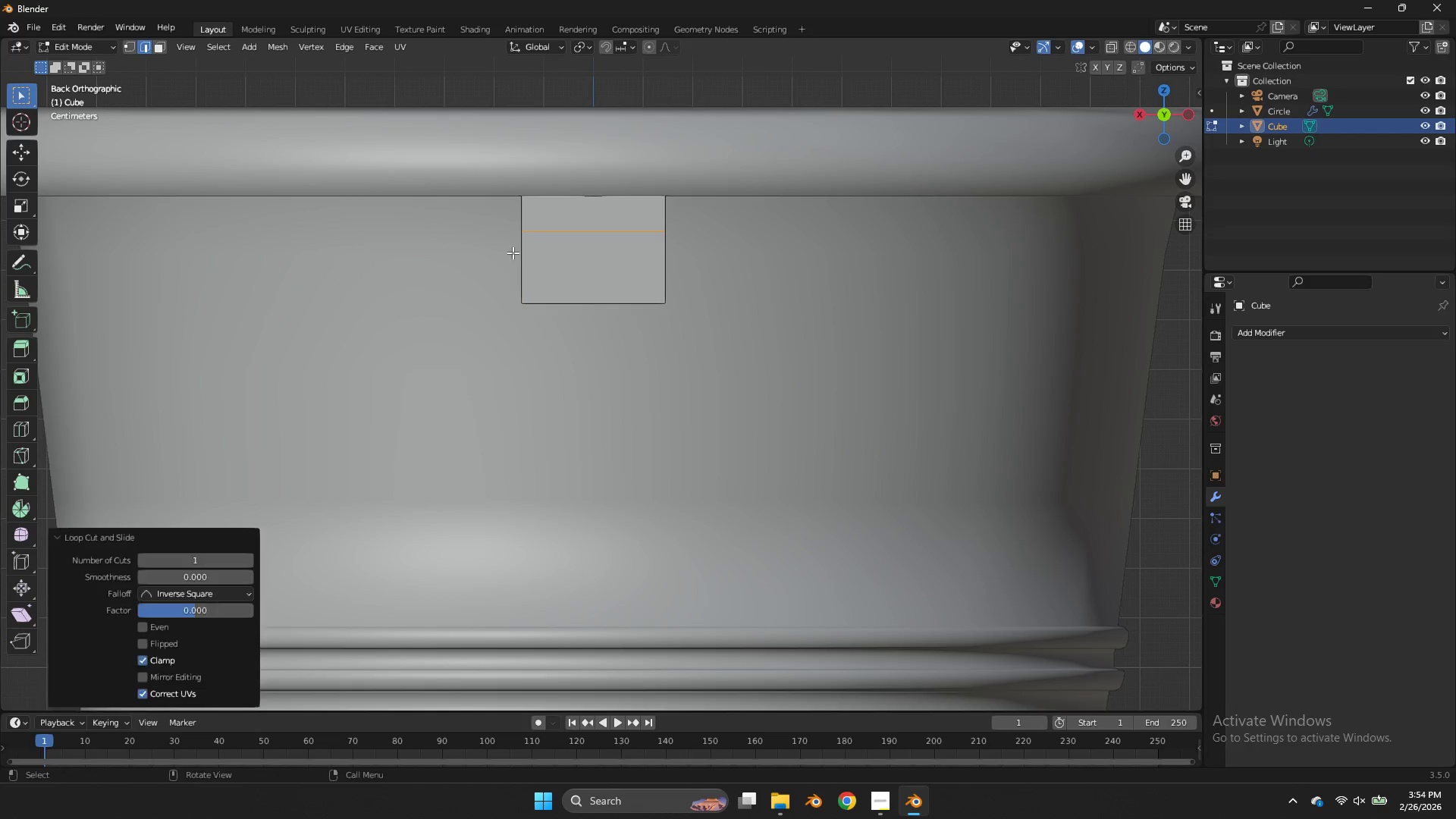 
right_click([513, 253])
 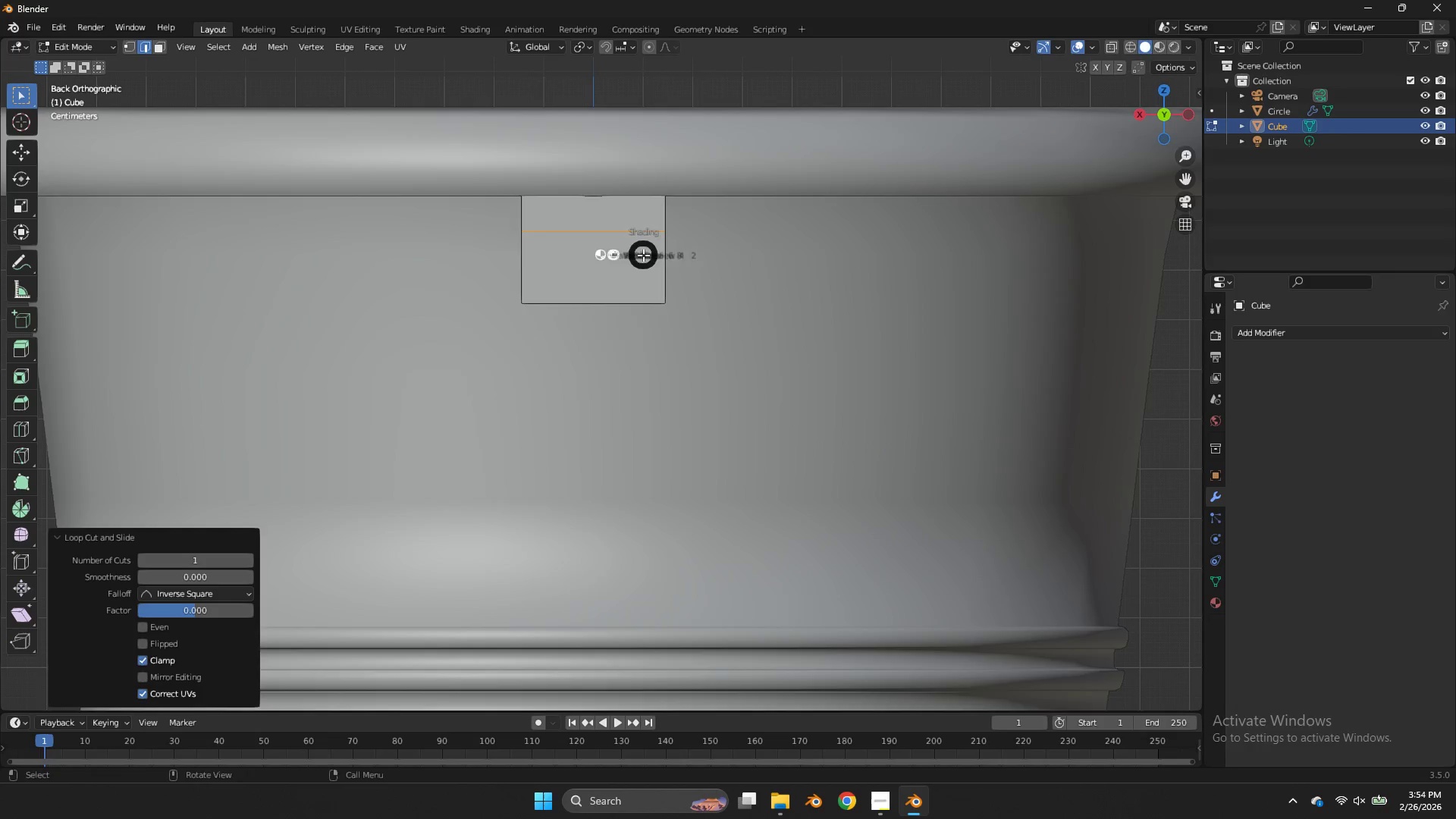 
key(Z)
 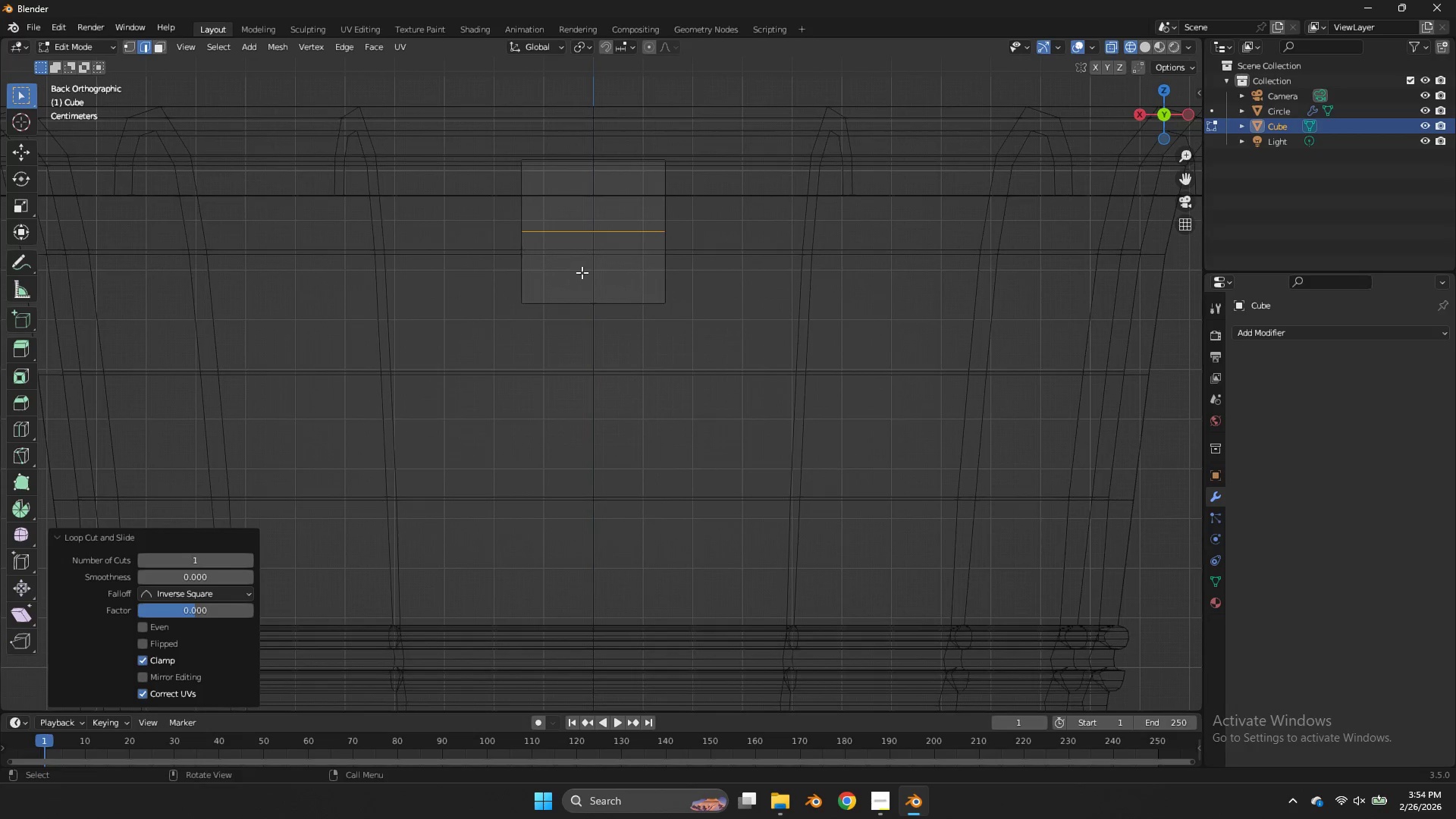 
key(Control+R)
 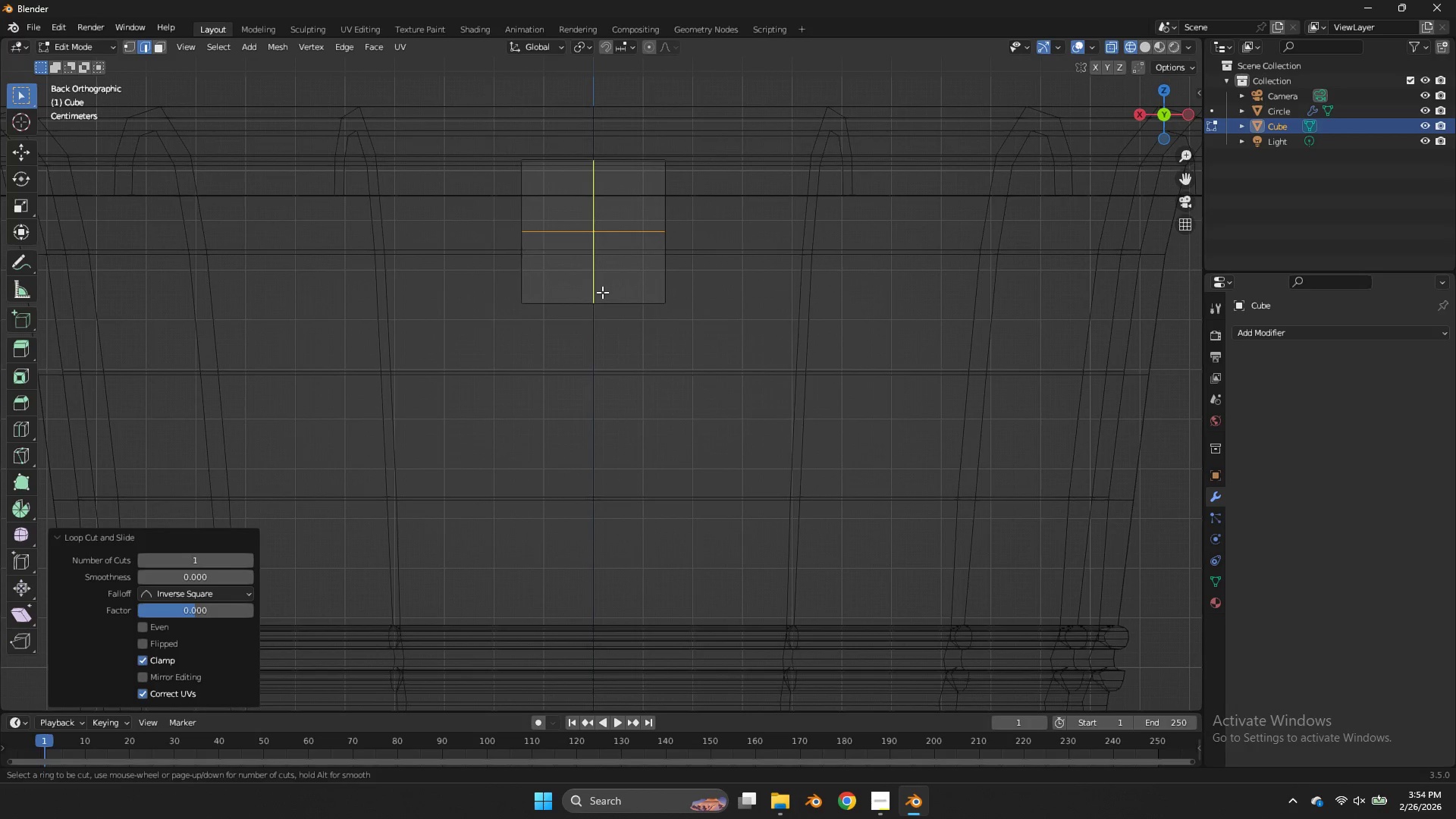 
left_click([602, 292])
 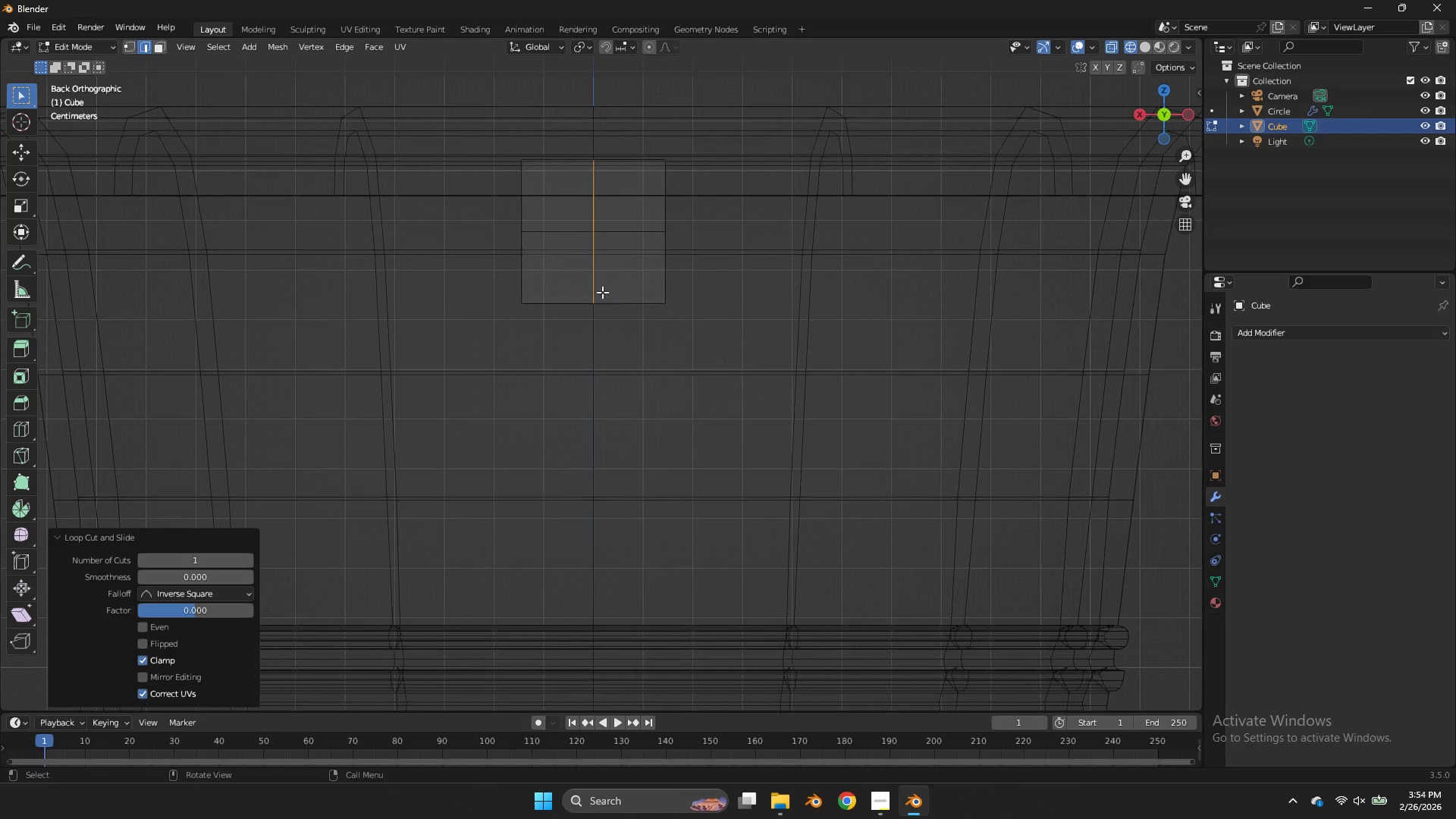 
right_click([602, 292])
 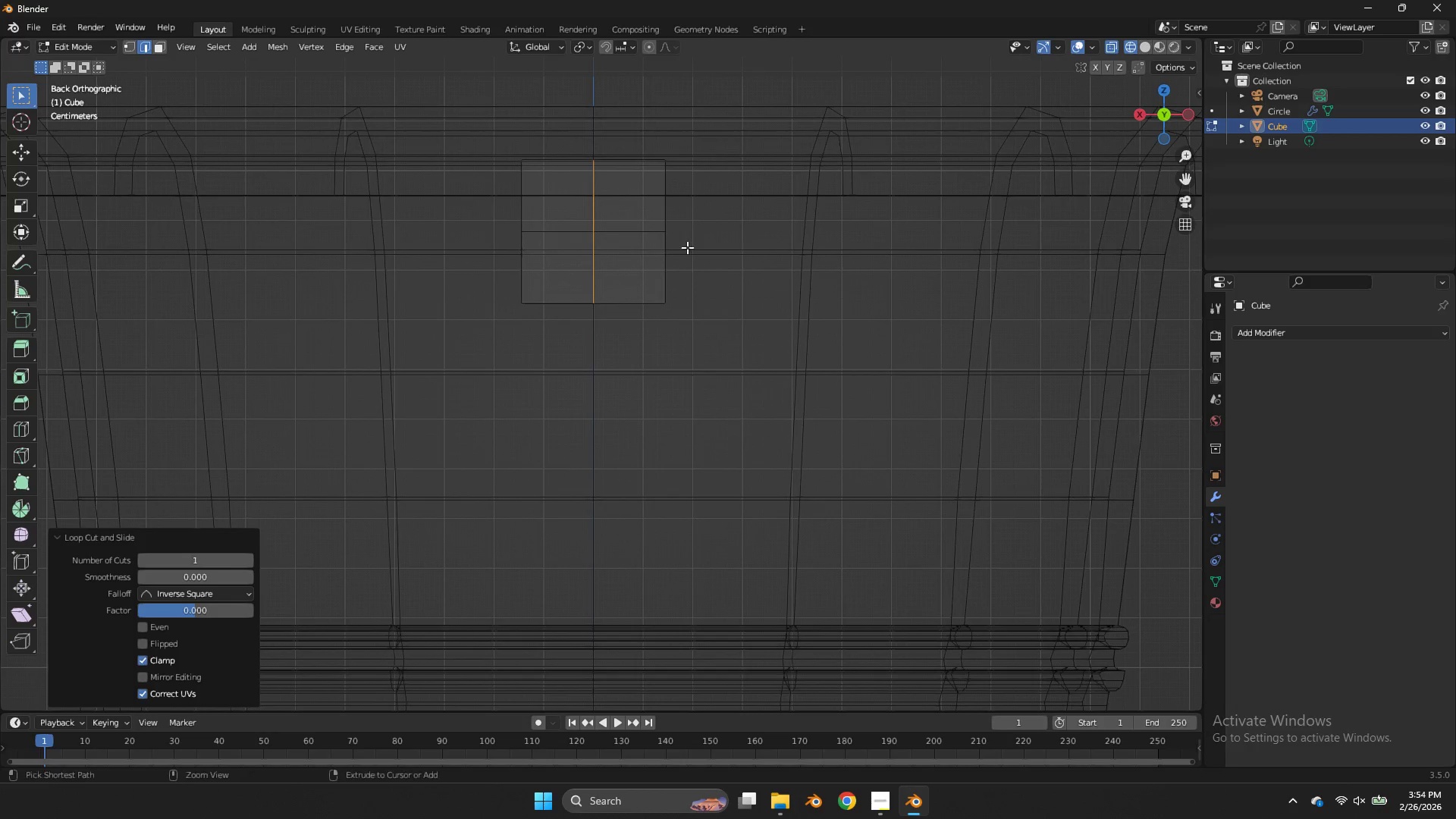 
key(Control+B)
 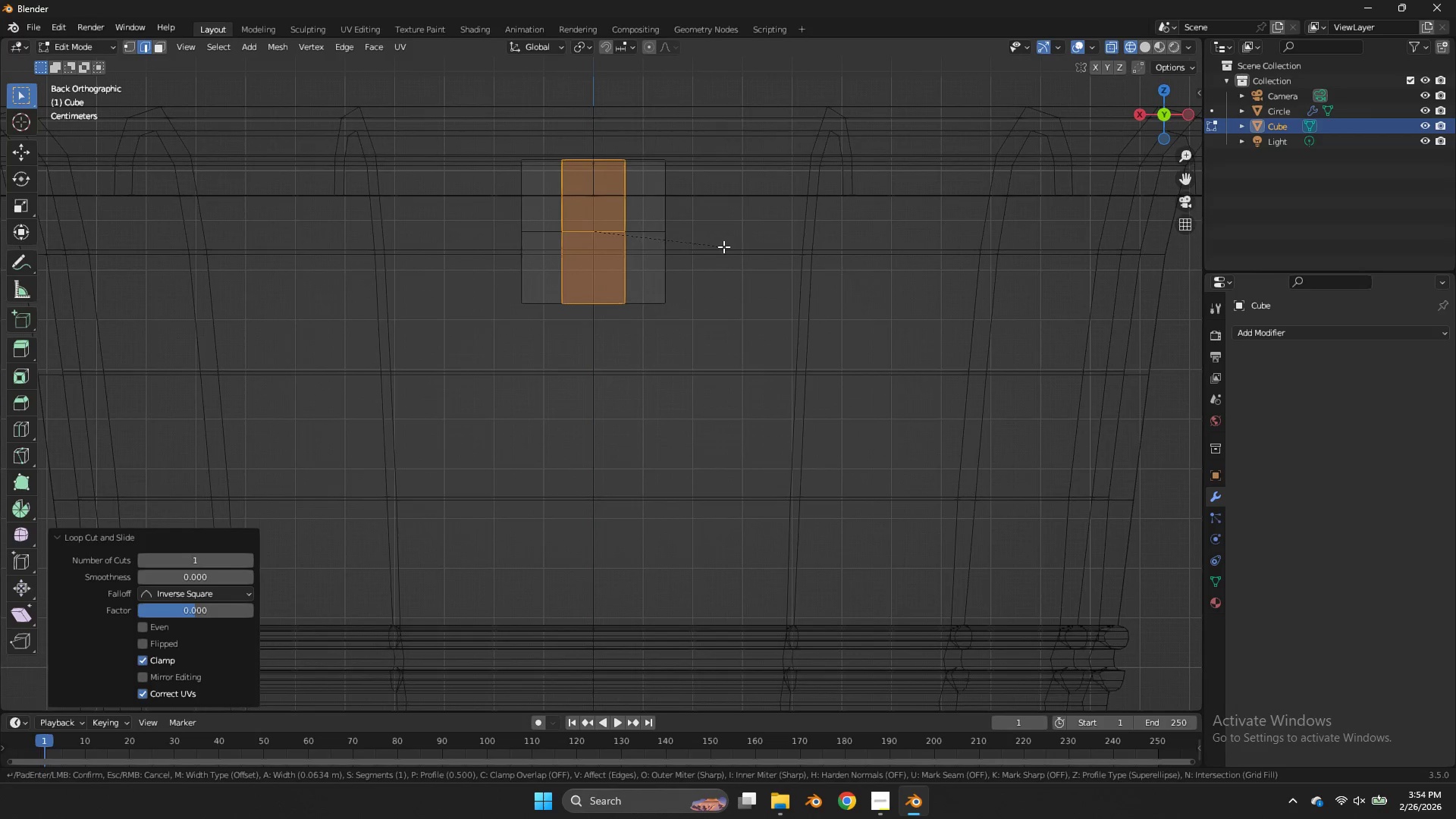 
left_click([725, 246])
 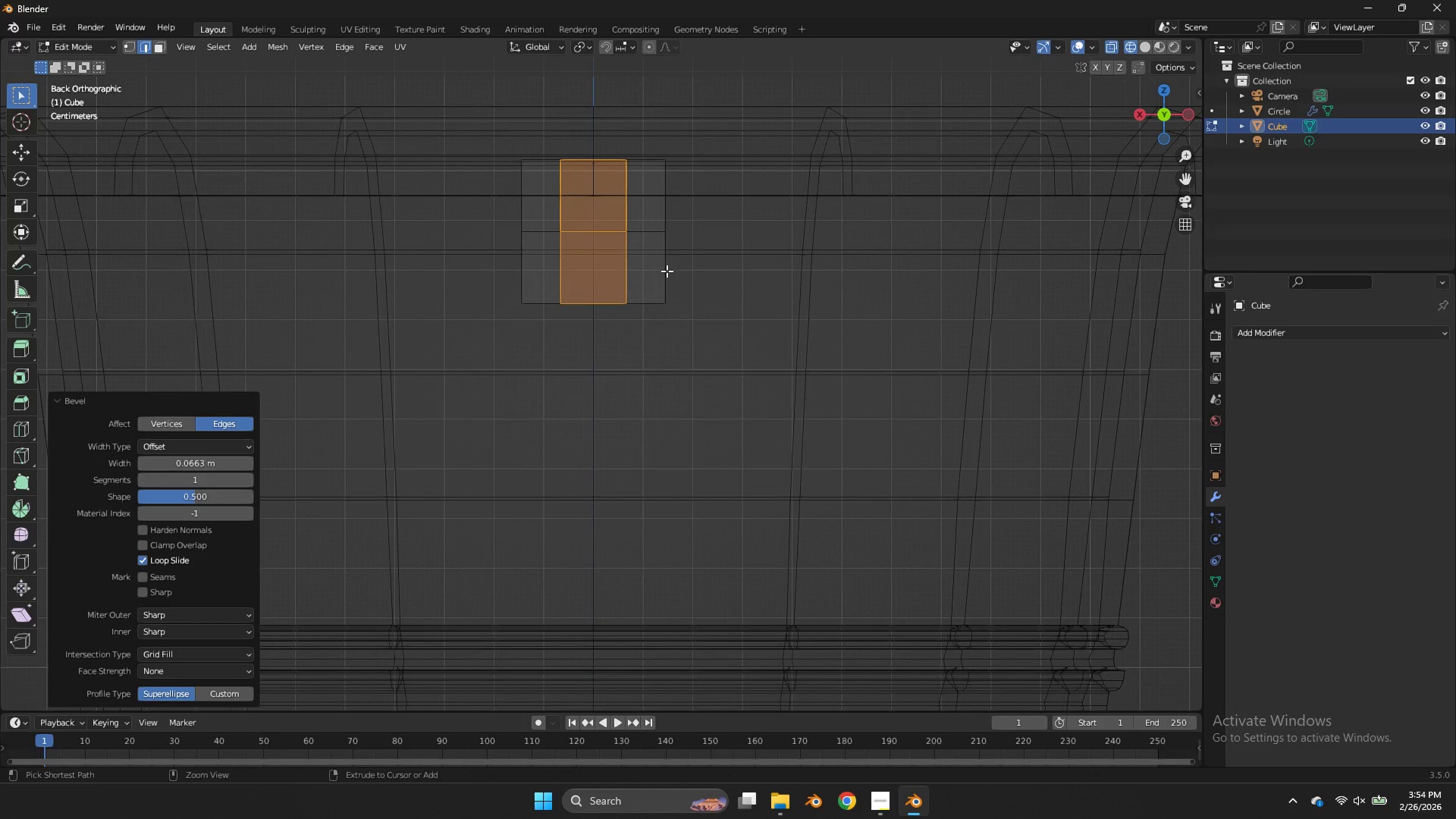 
key(Control+R)
 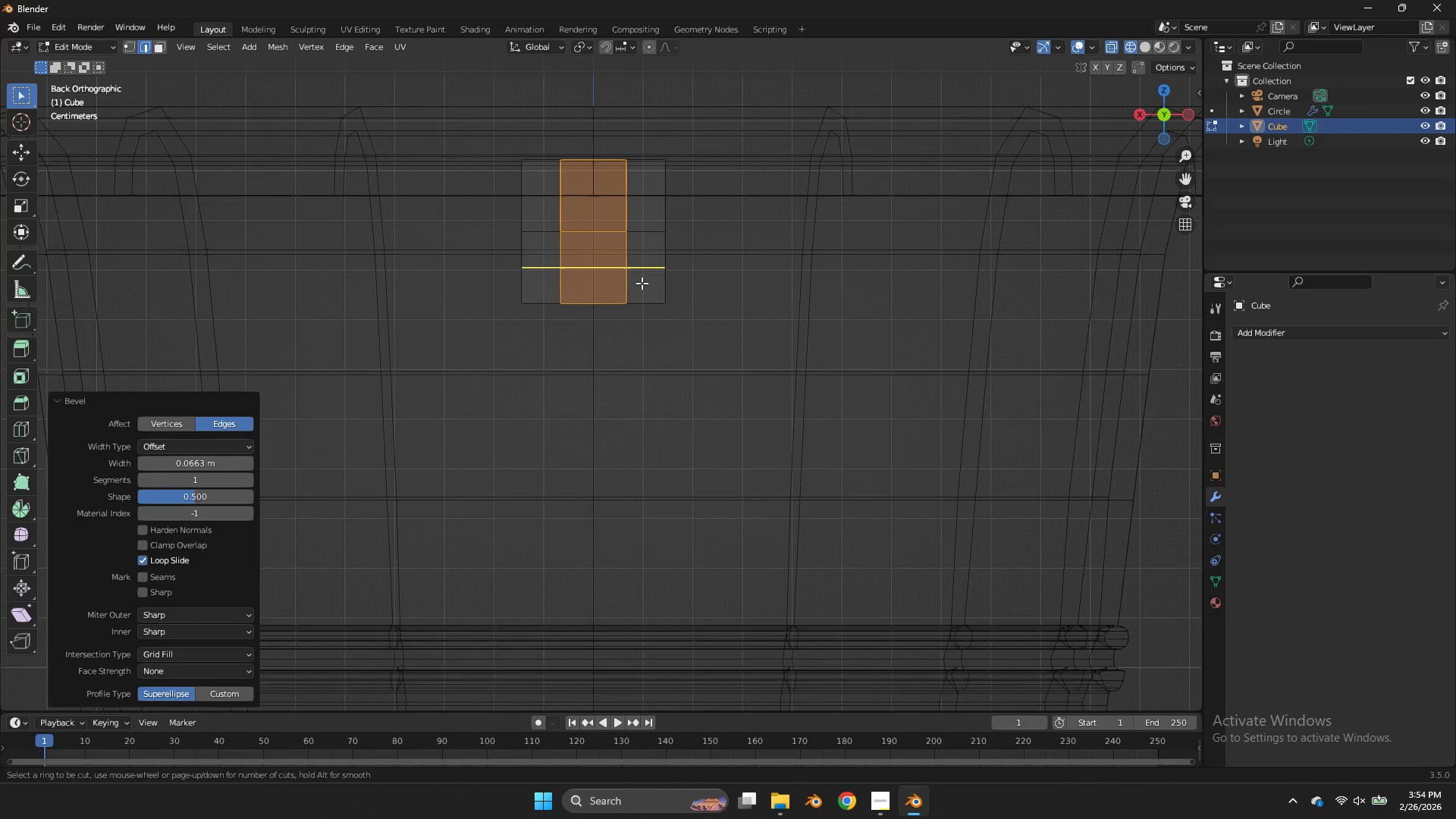 
left_click([642, 283])
 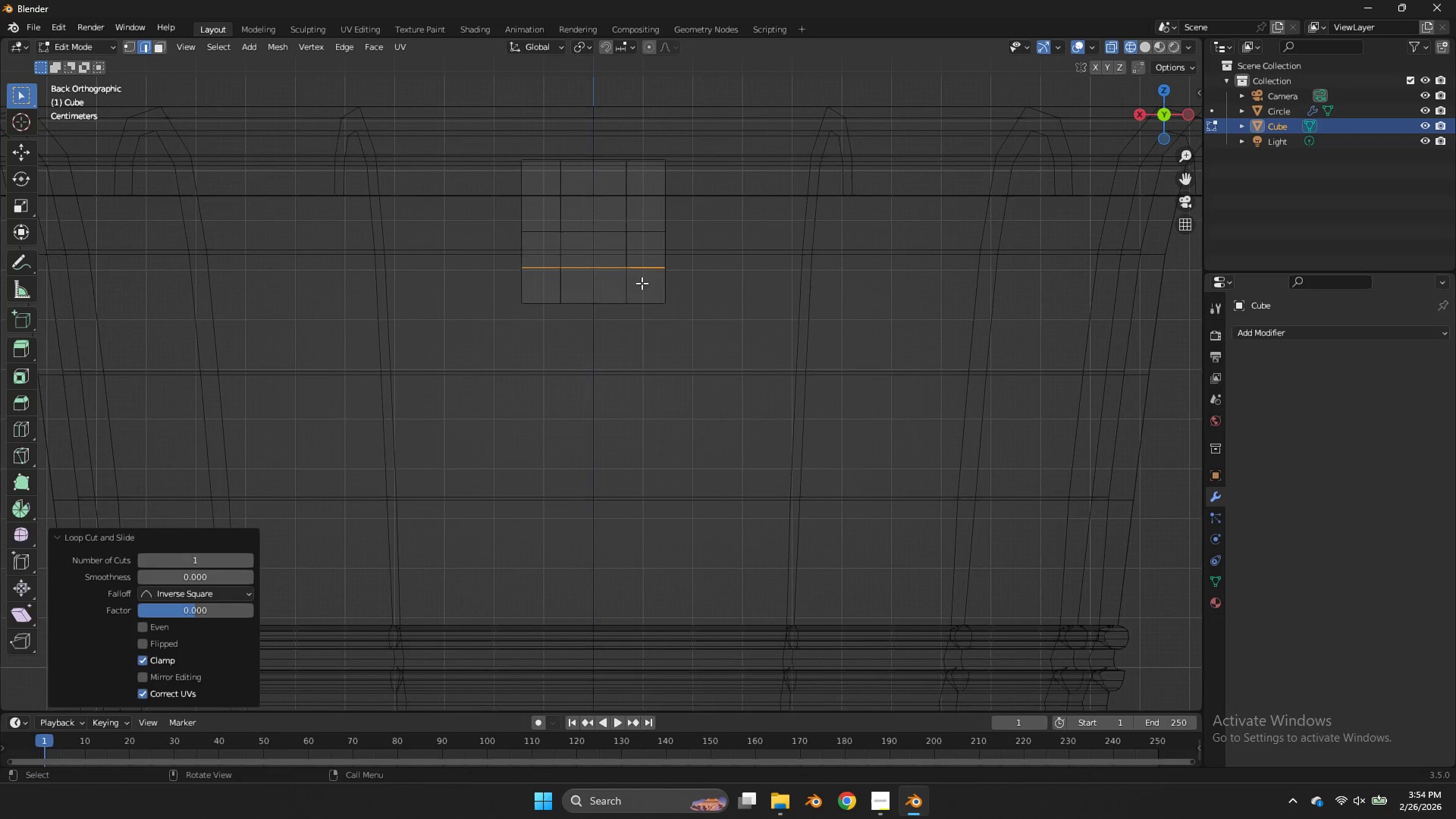 
right_click([642, 283])
 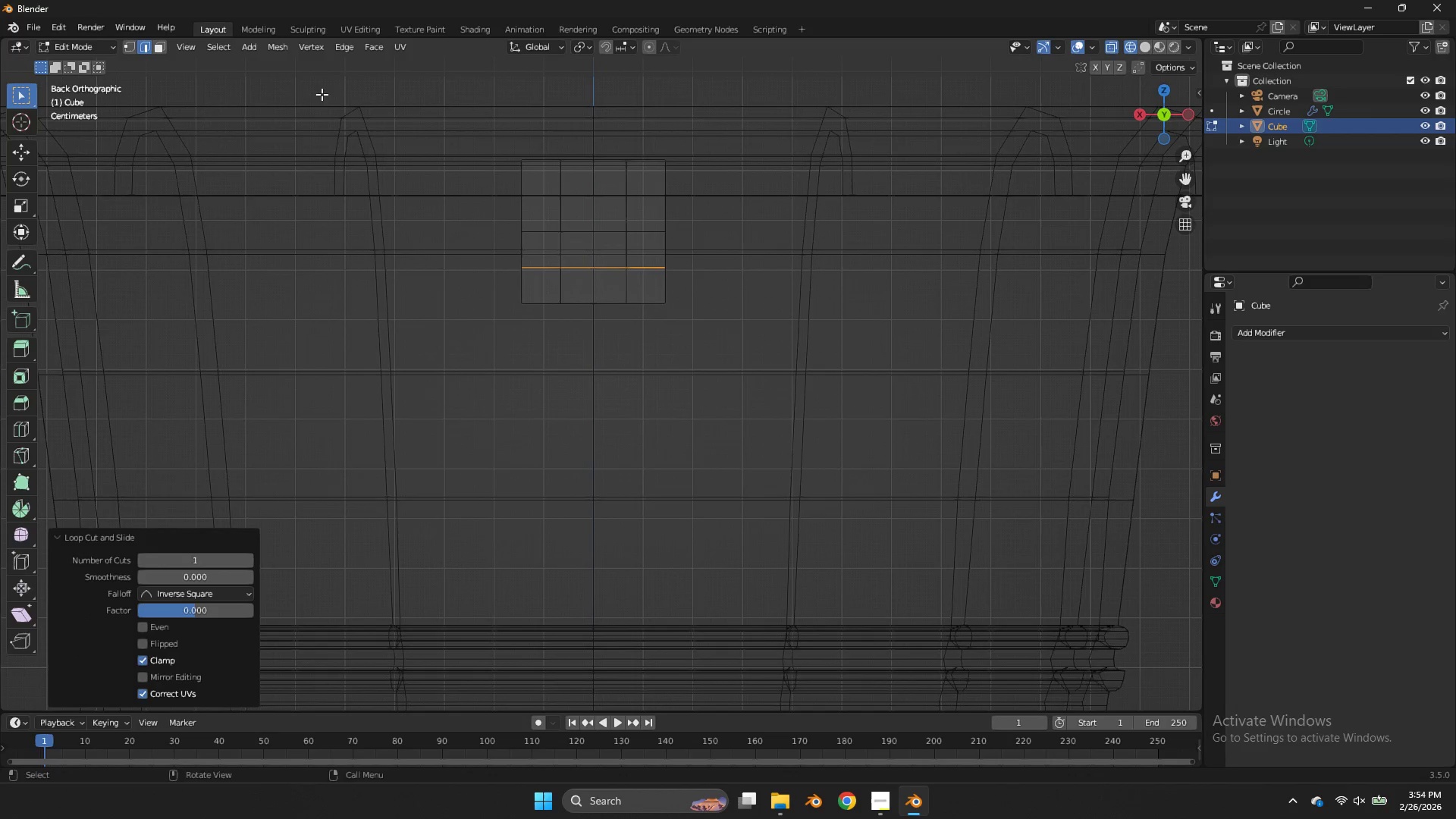 
left_click([132, 46])
 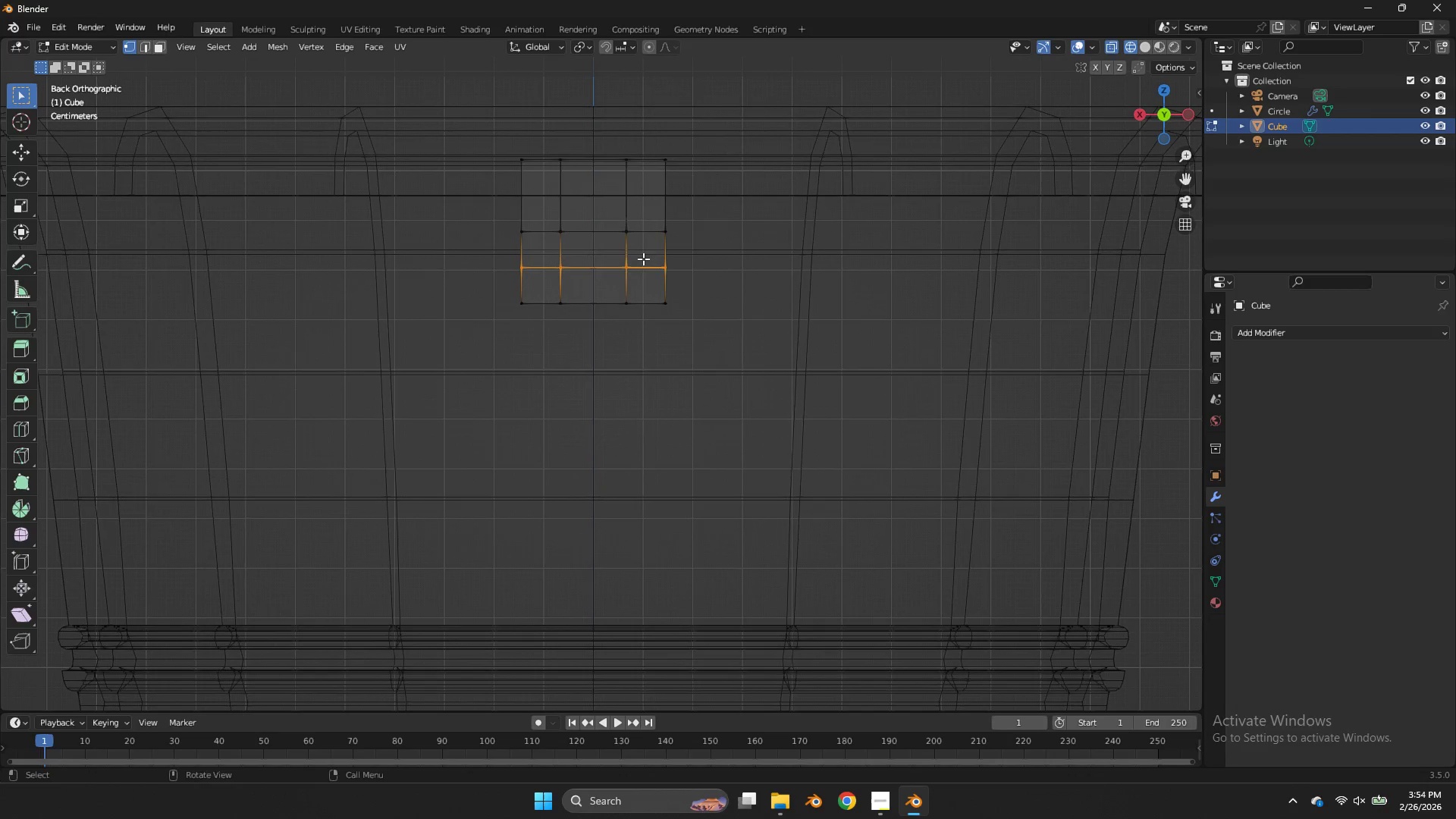 
left_click_drag(start_coordinate=[648, 254], to_coordinate=[541, 281])
 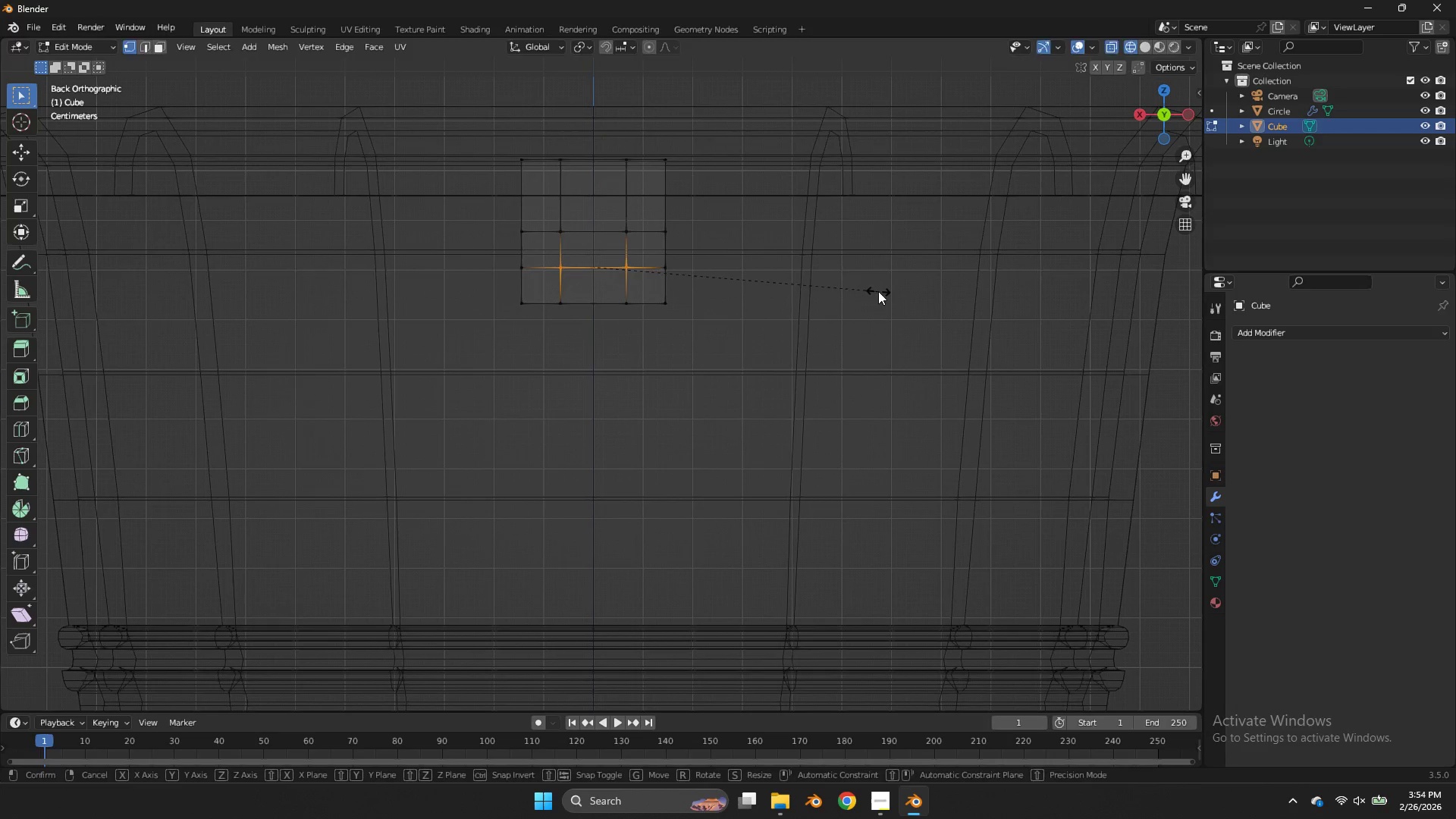 
type(sx)
 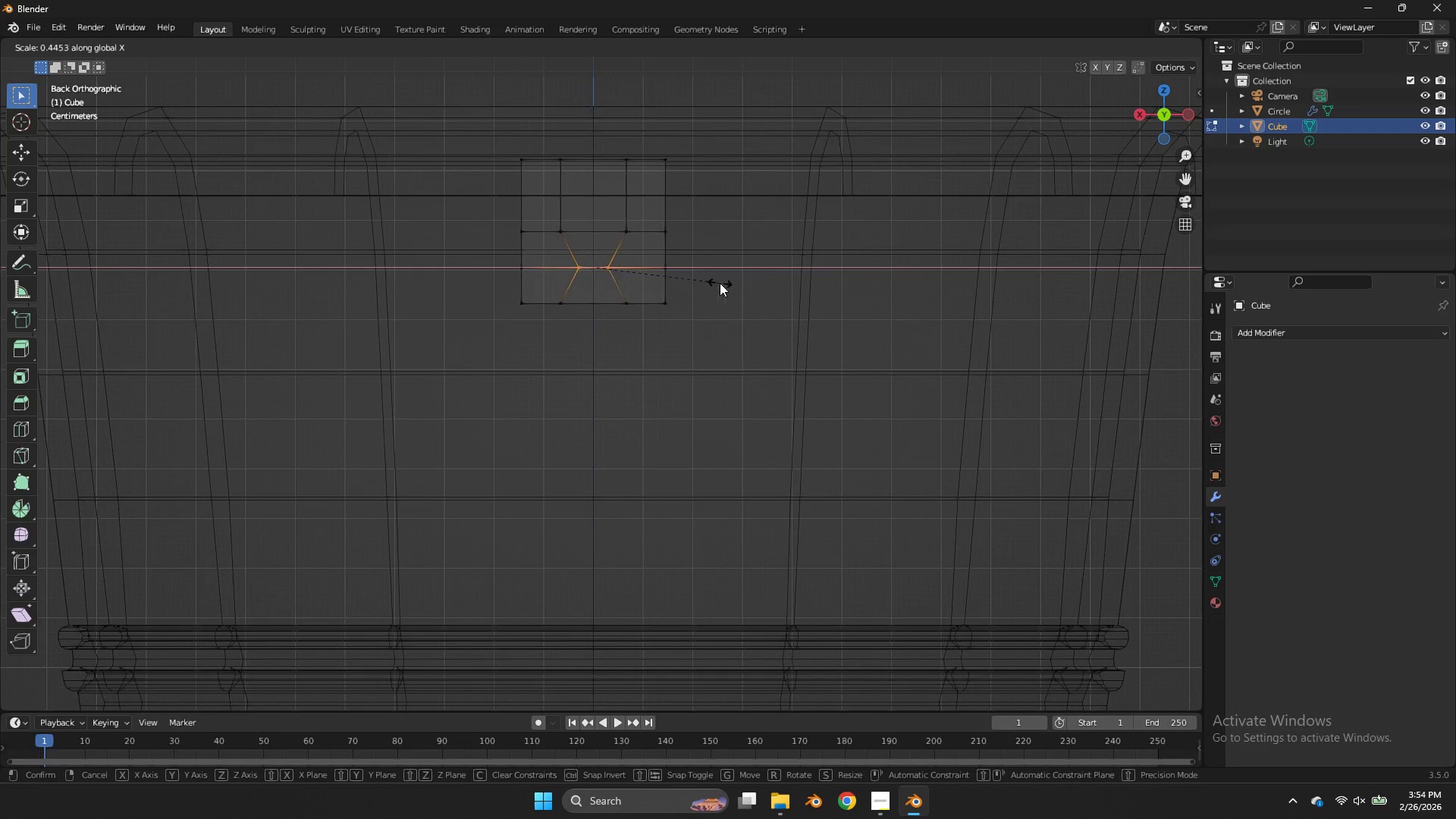 
left_click([720, 283])
 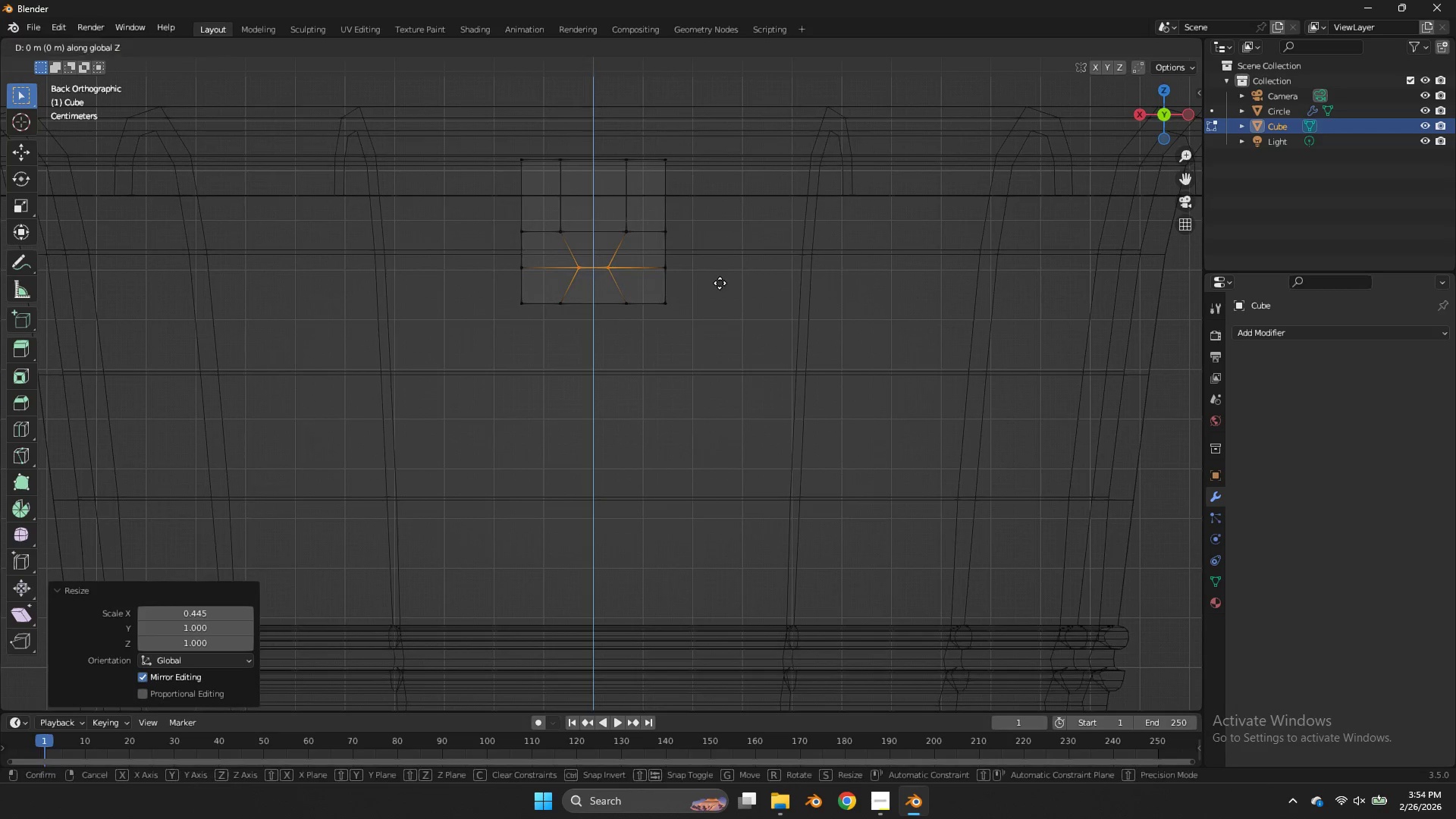 
type(gz)
 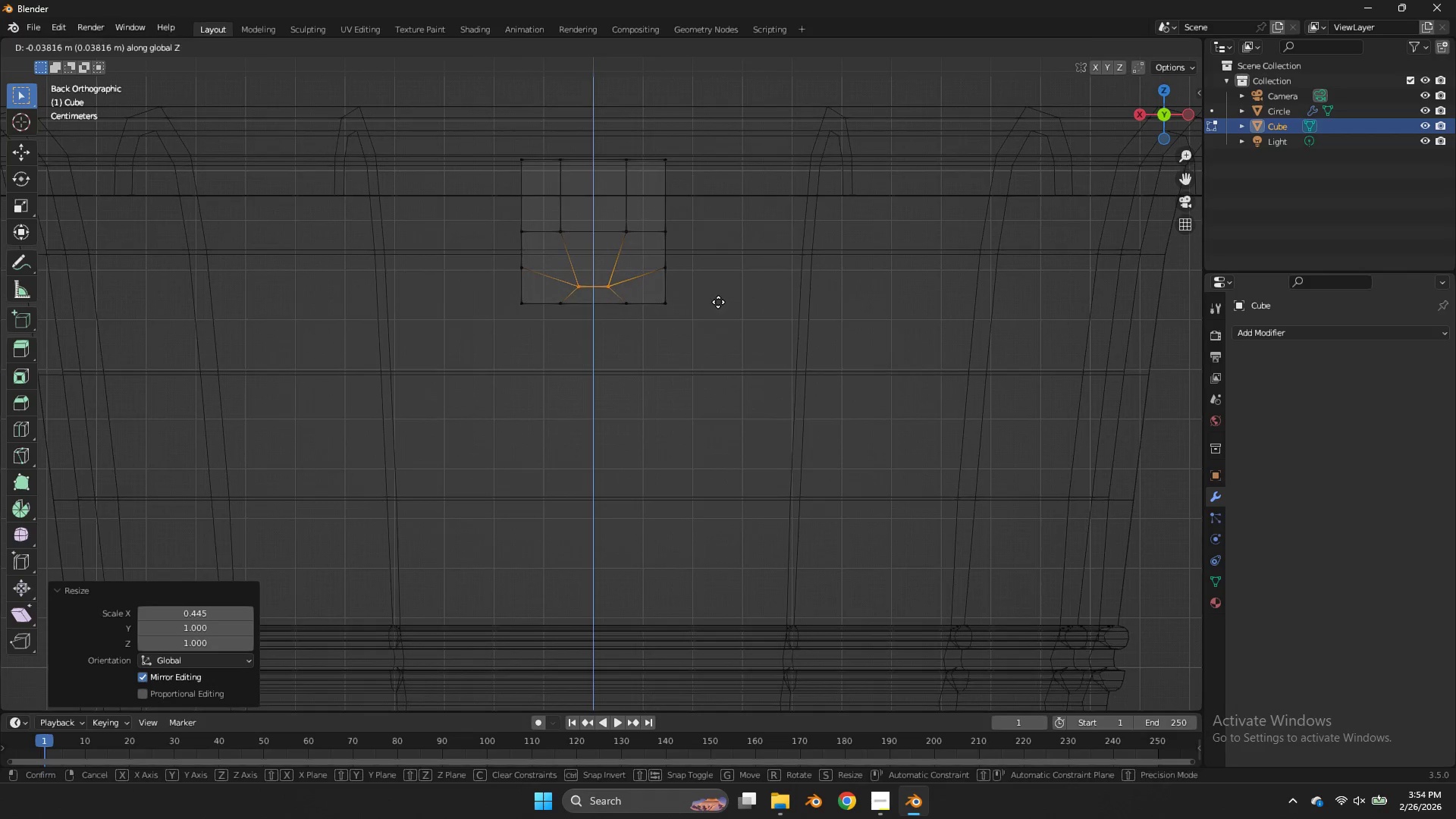 
left_click([718, 302])
 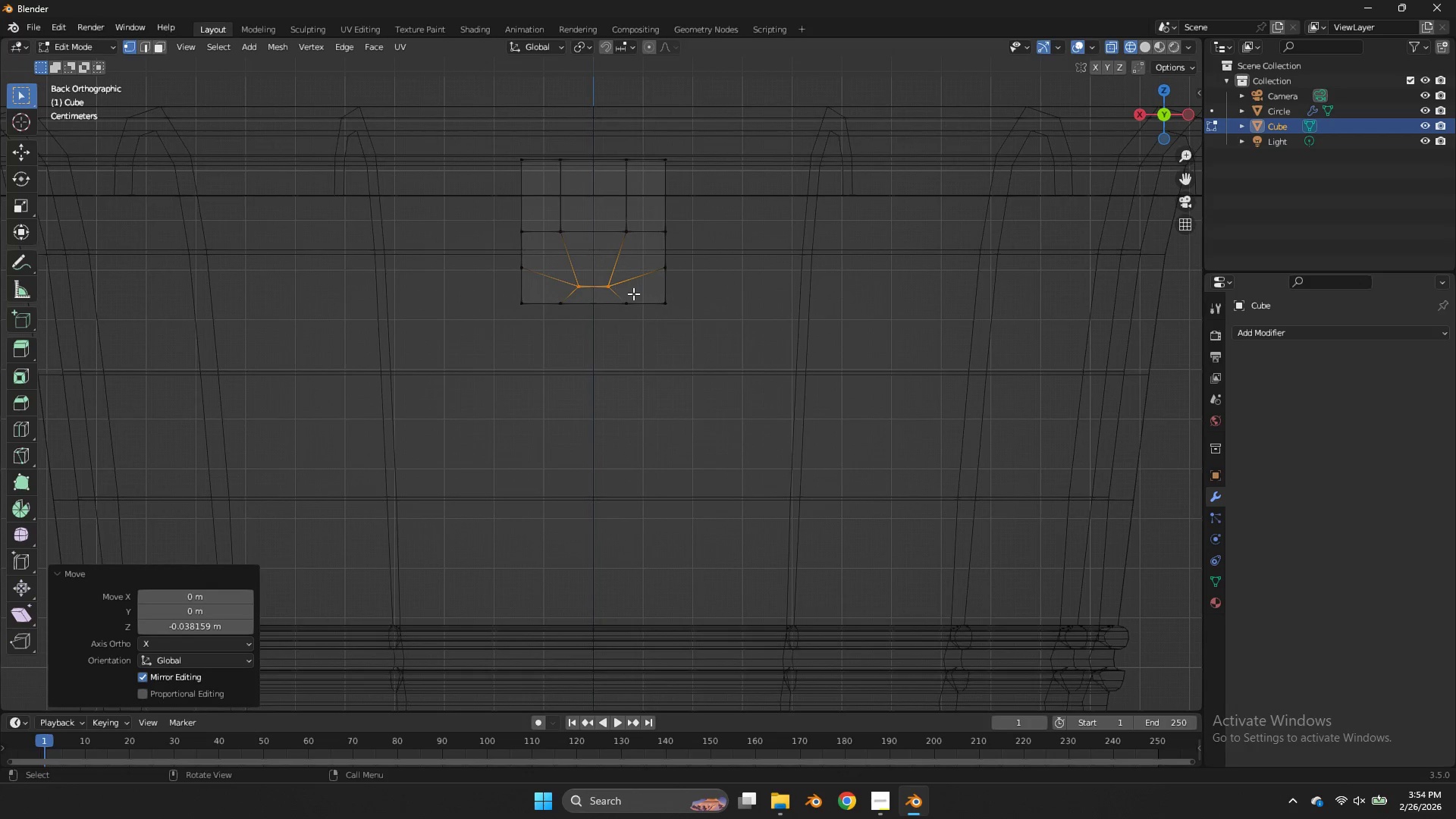 
left_click_drag(start_coordinate=[633, 293], to_coordinate=[519, 329])
 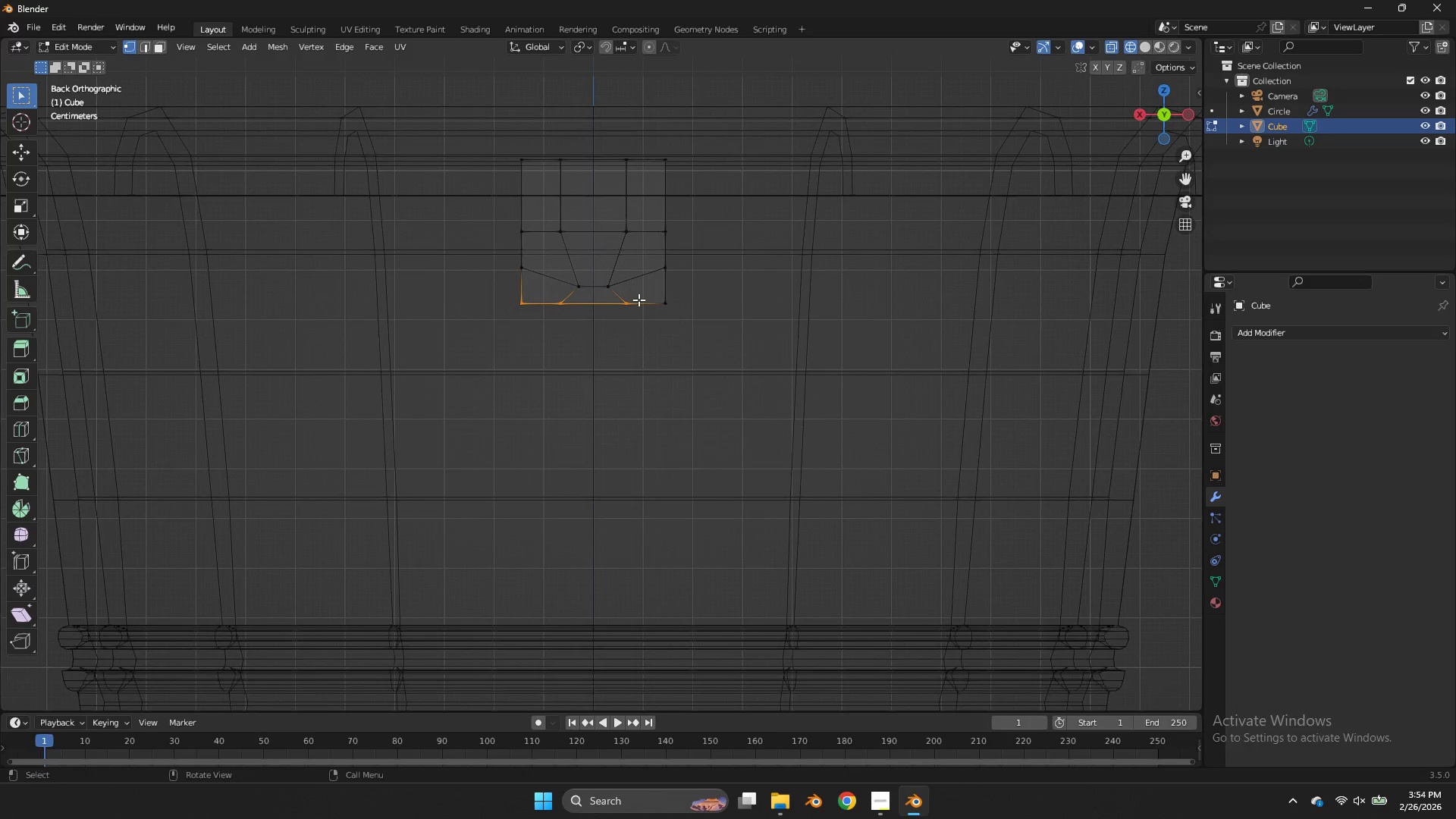 
left_click_drag(start_coordinate=[641, 292], to_coordinate=[551, 328])
 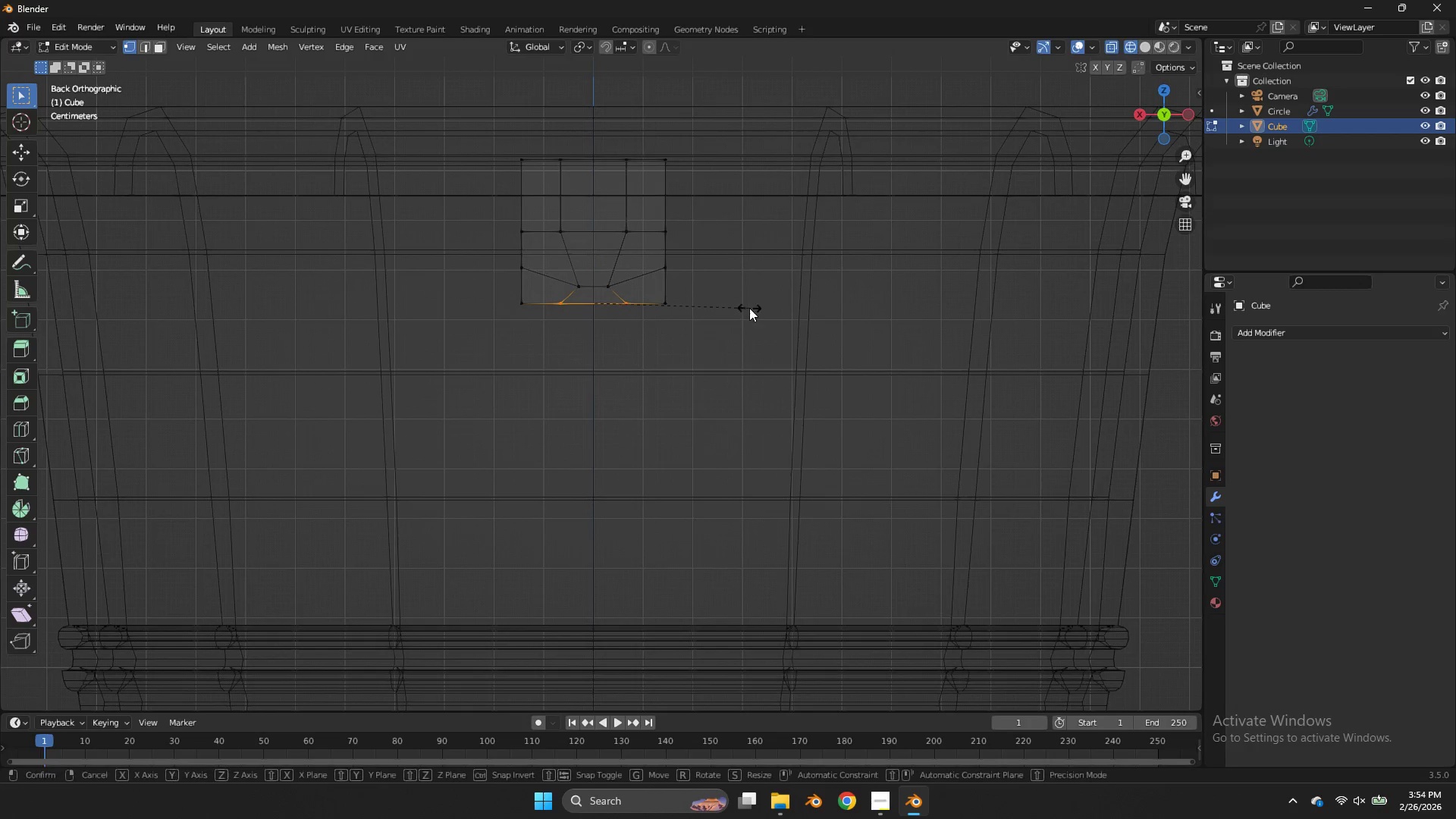 
type(sx)
 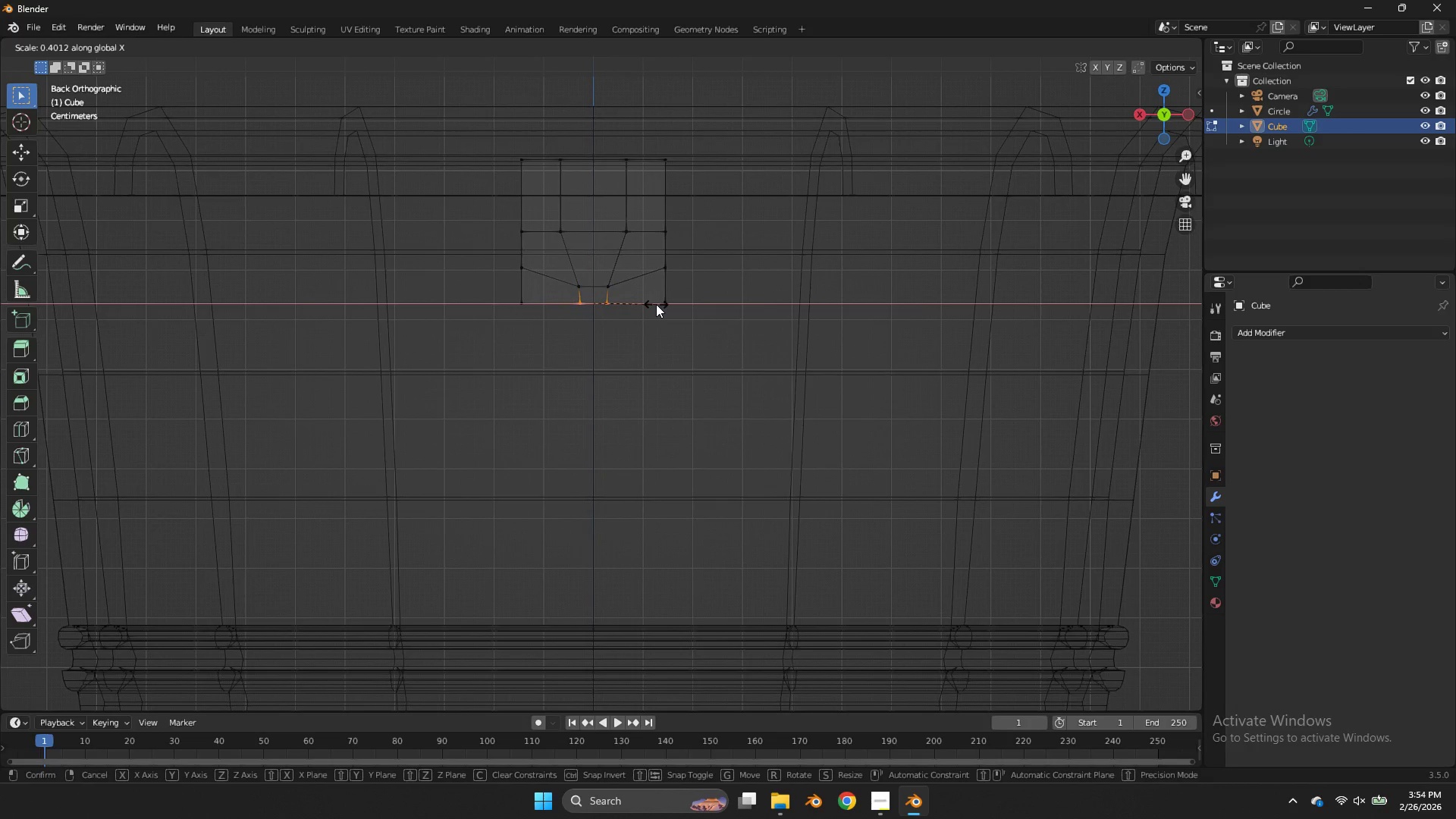 
left_click([656, 304])
 